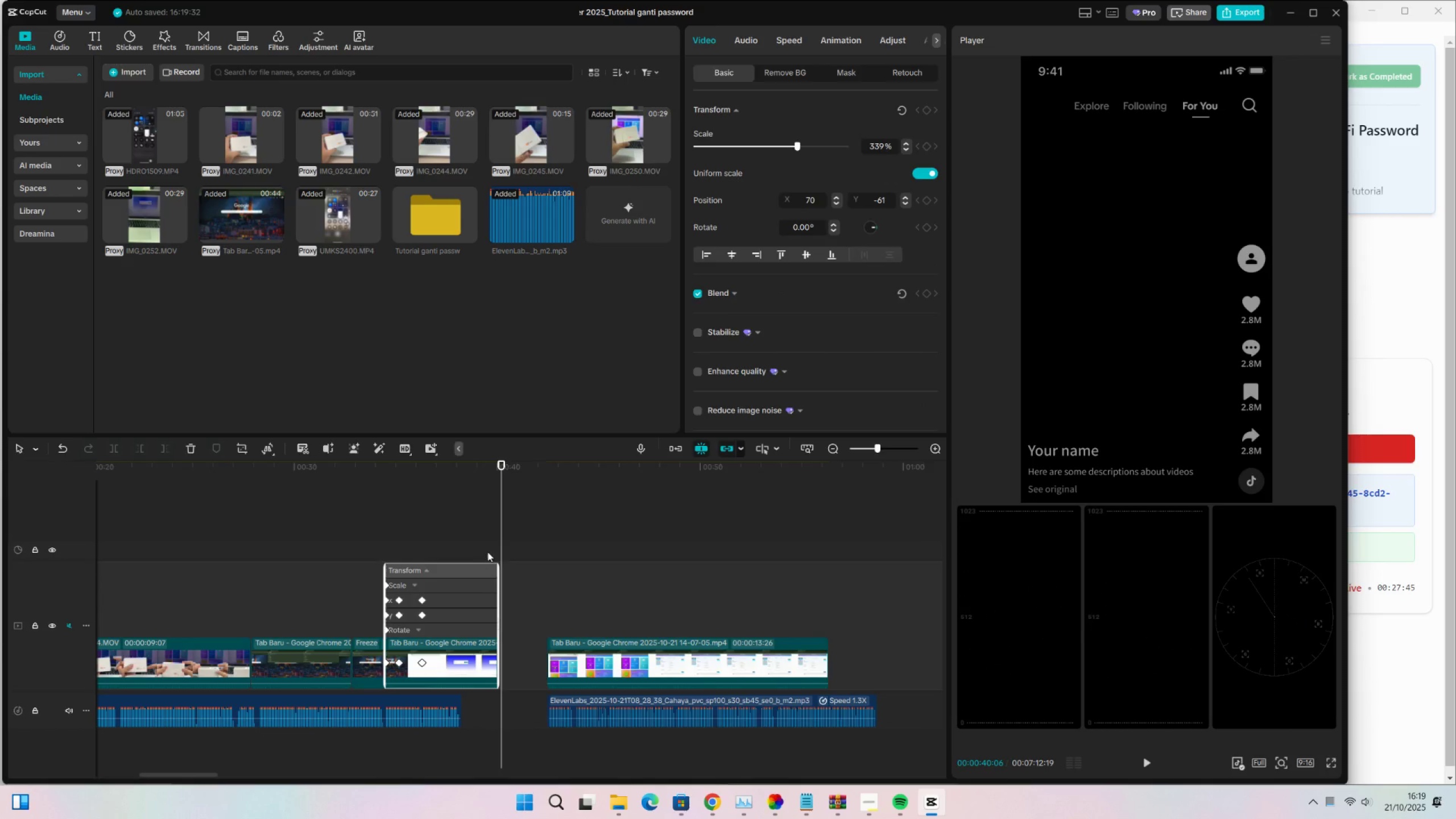 
left_click([487, 552])
 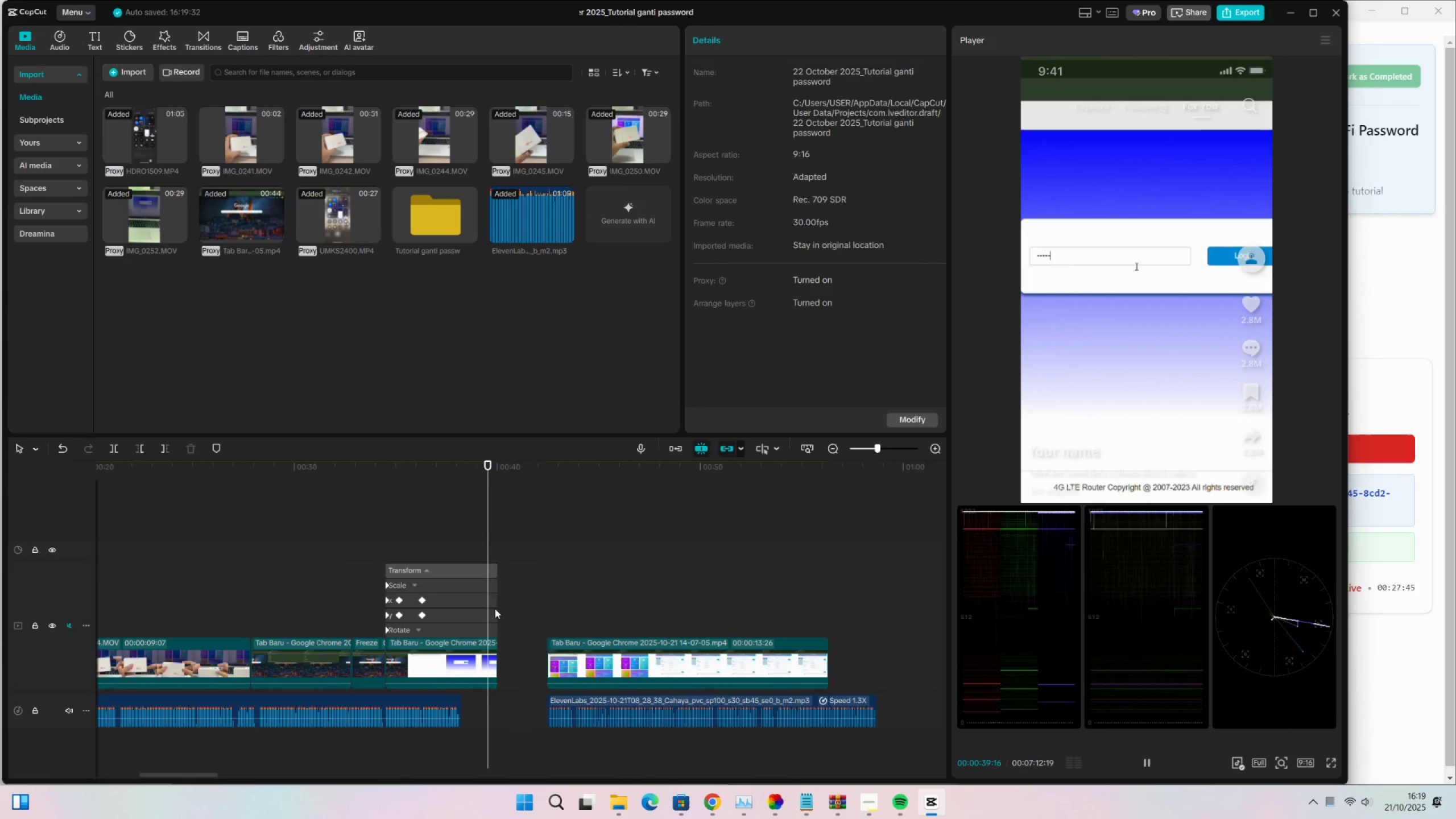 
key(Space)
 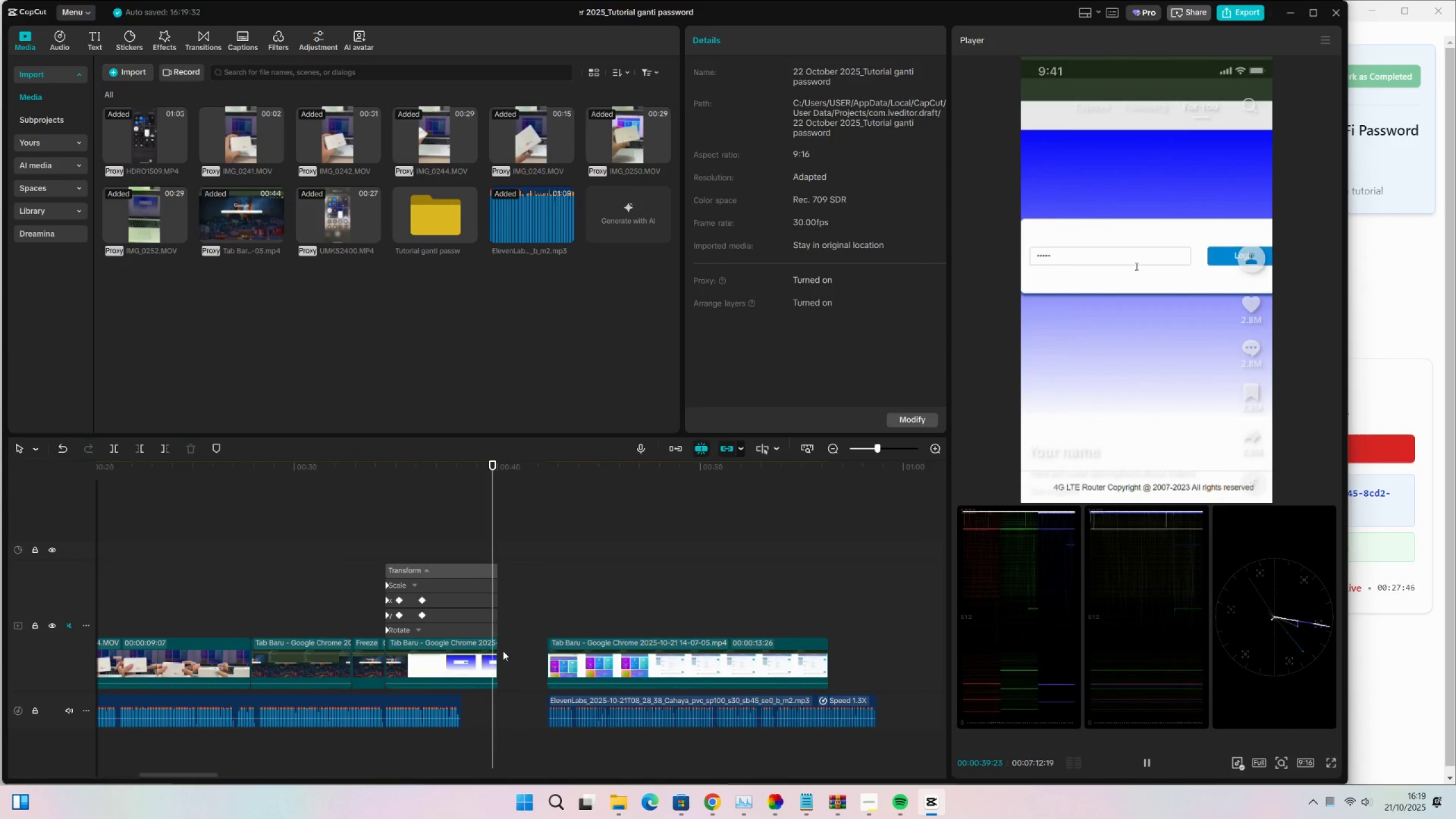 
key(Space)
 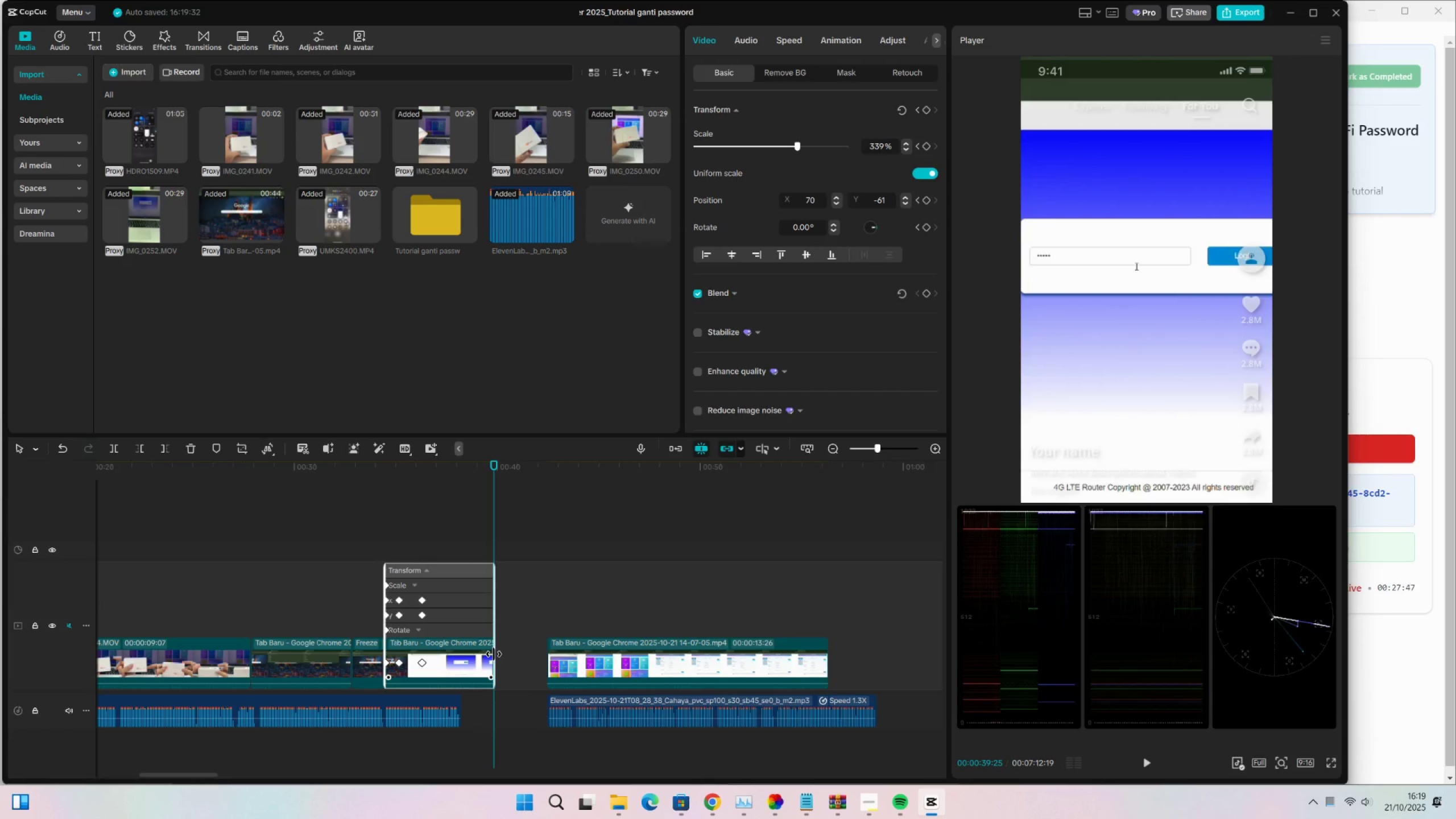 
left_click([549, 610])
 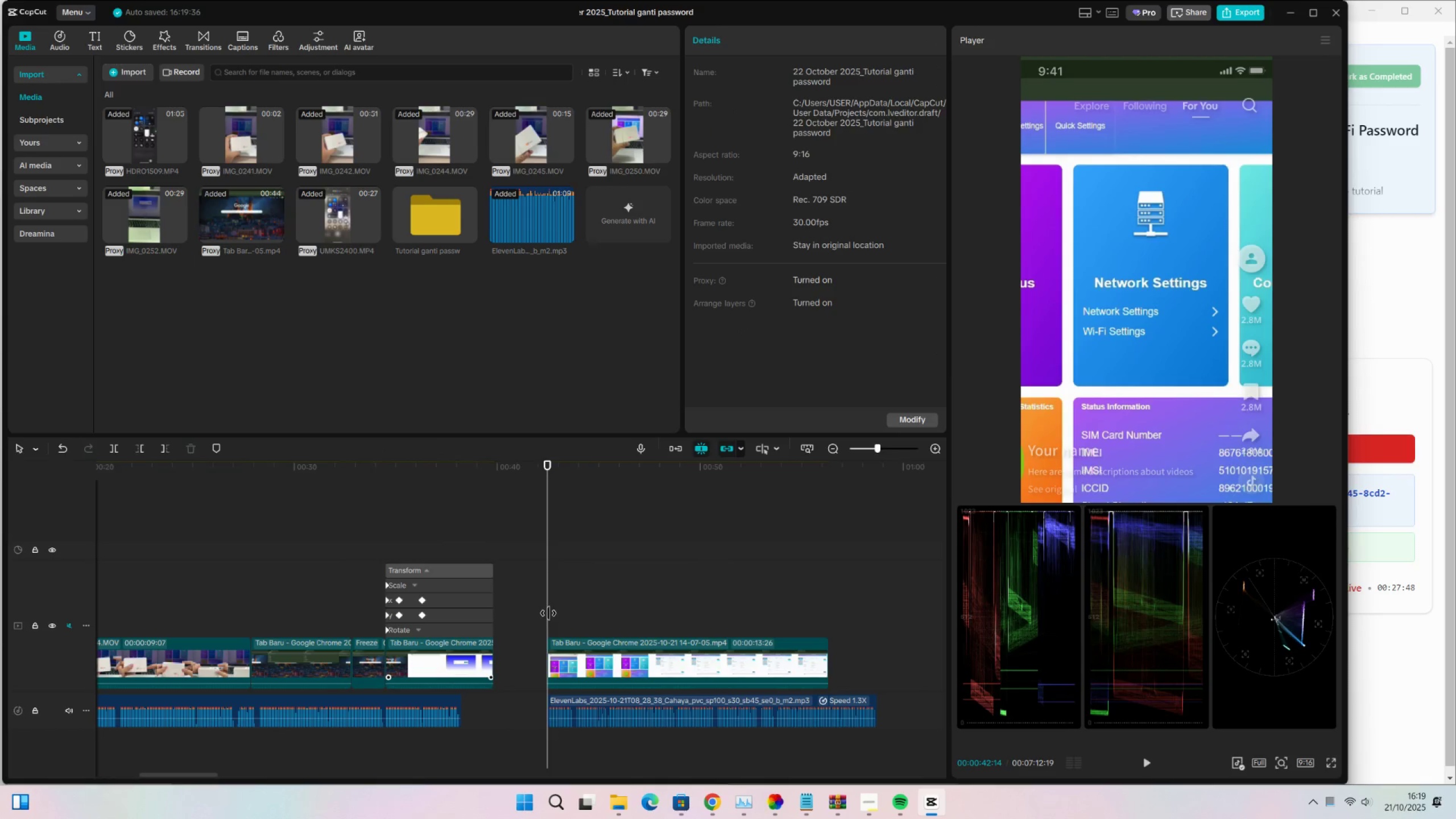 
key(Space)
 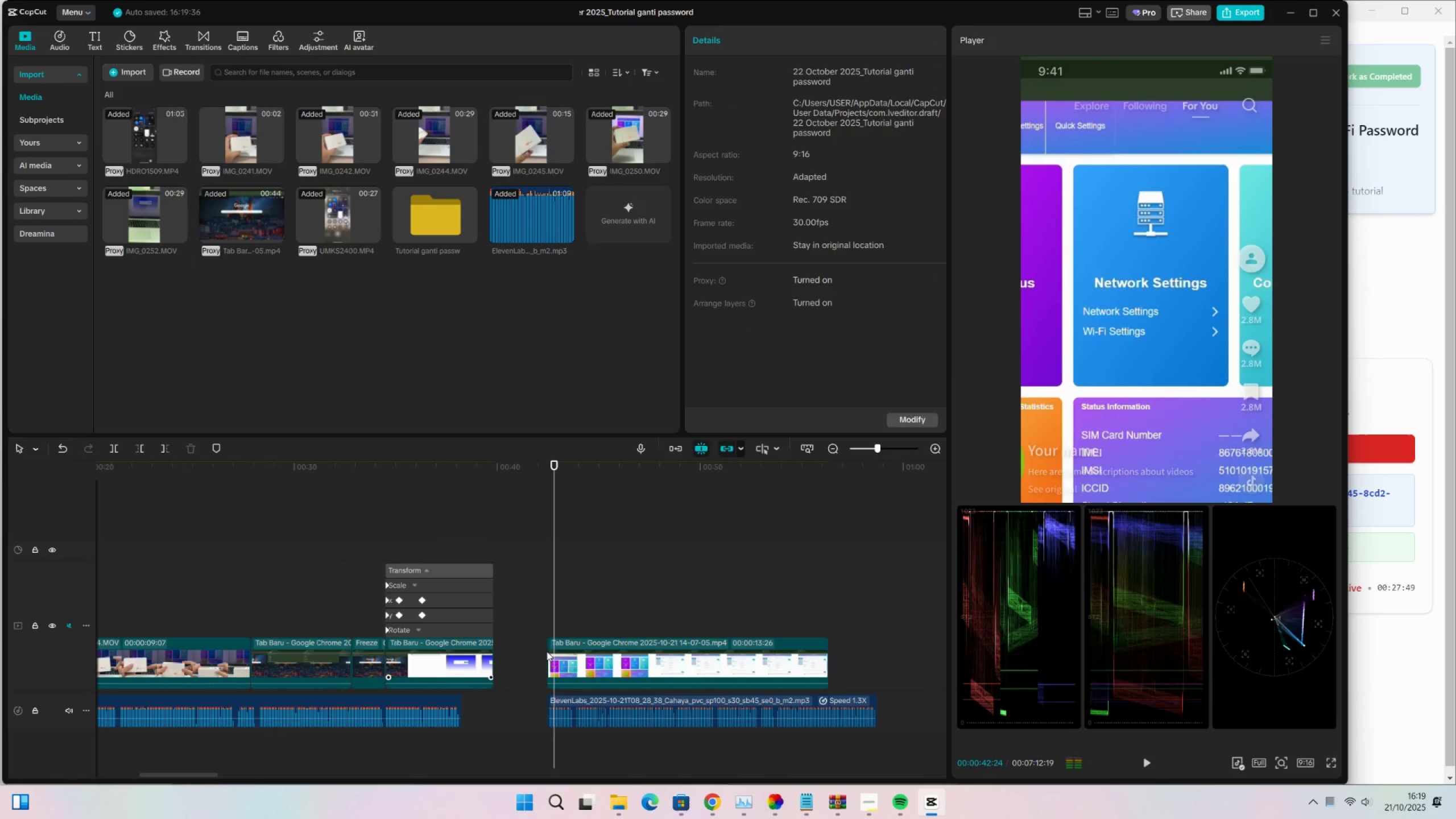 
key(Space)
 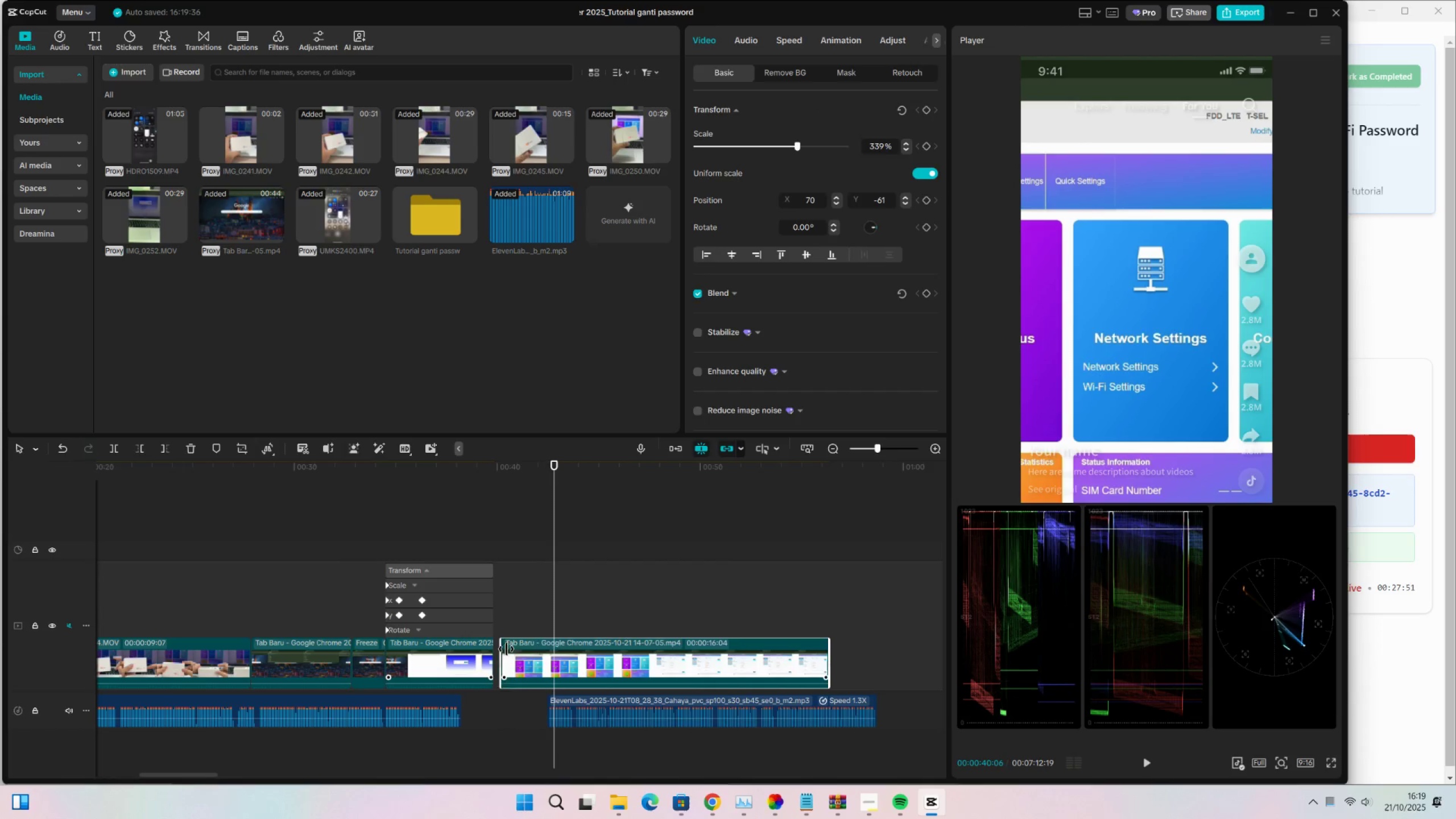 
left_click([516, 619])
 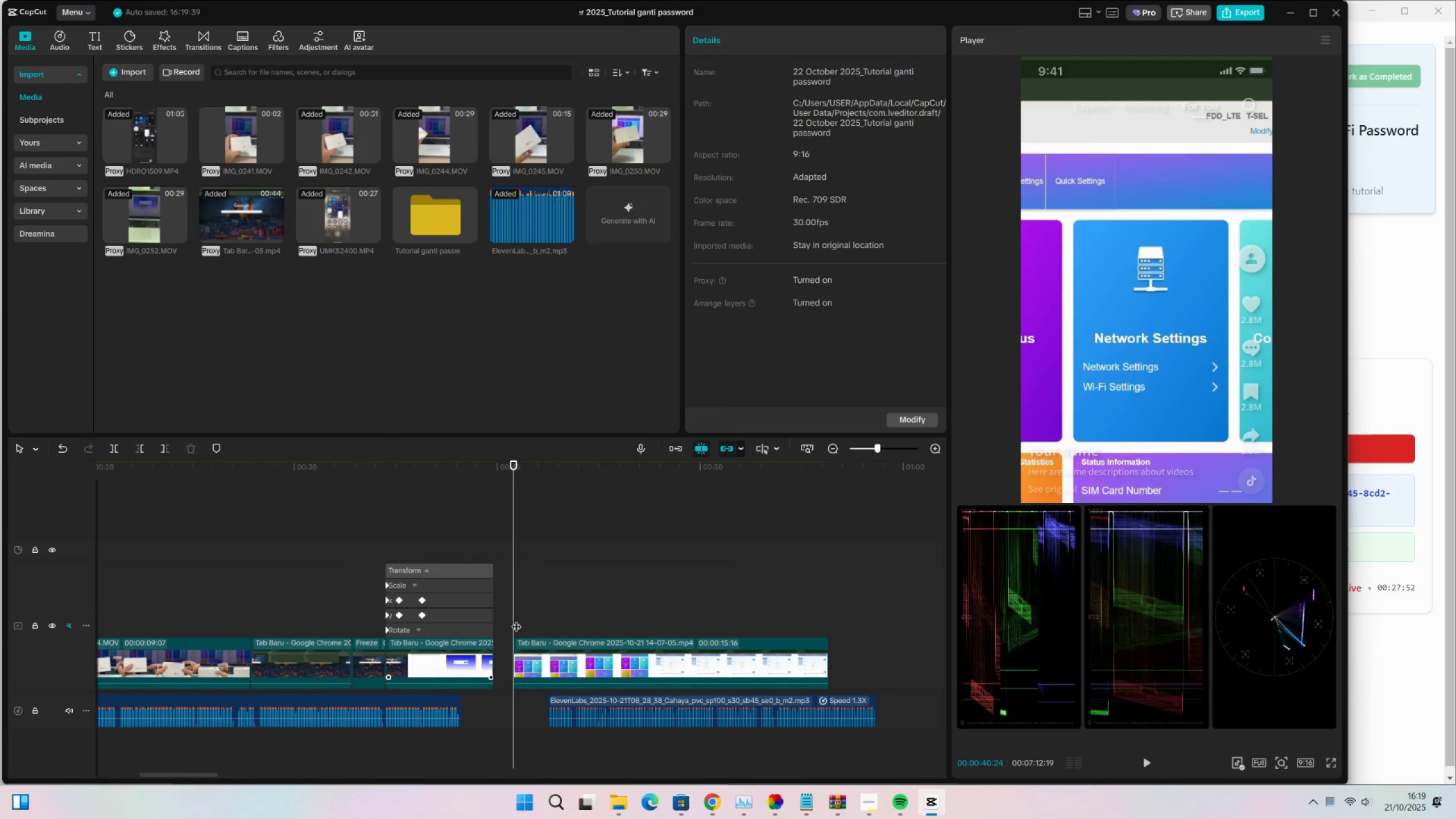 
key(Space)
 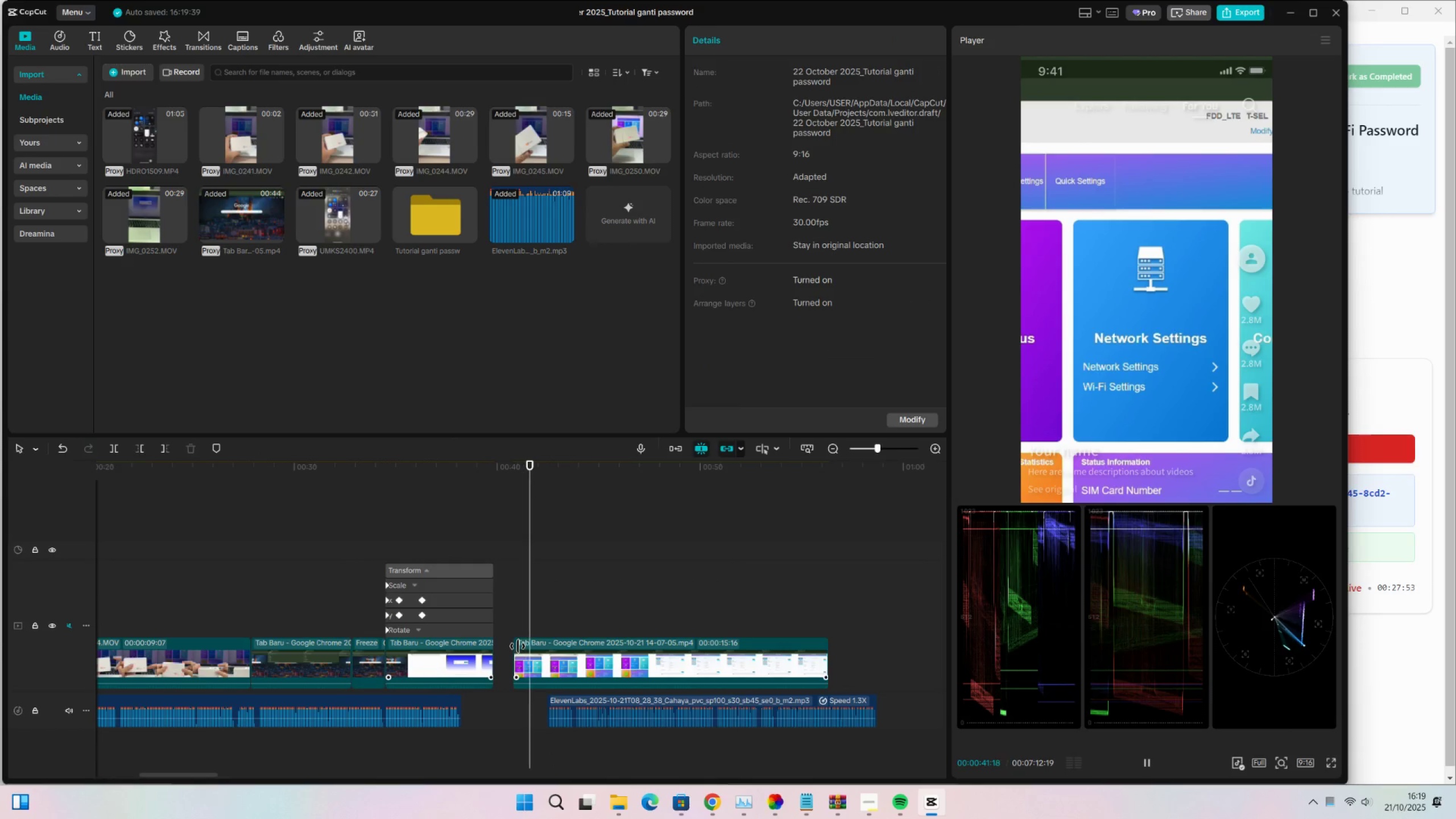 
key(Space)
 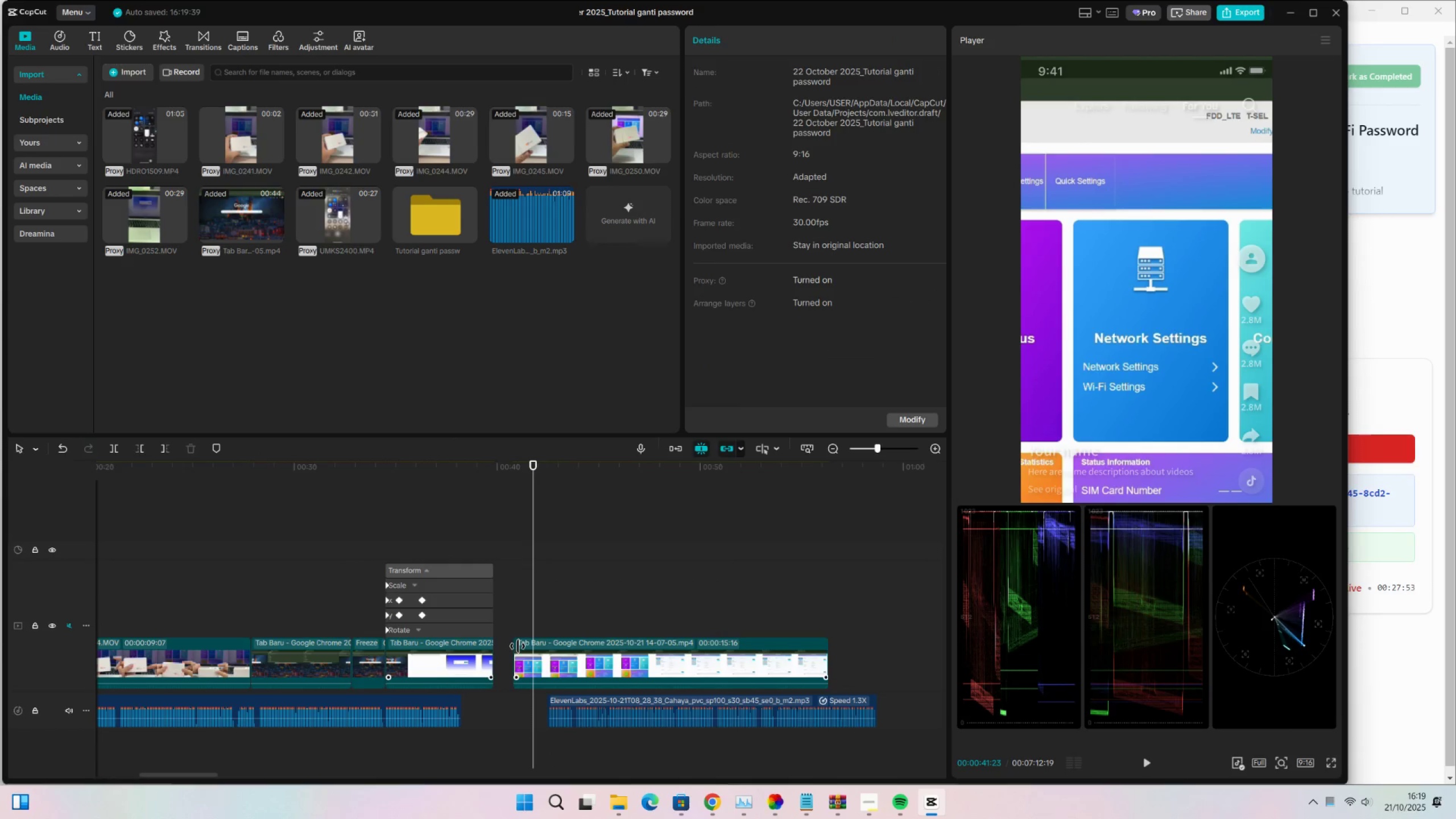 
key(Control+Z)
 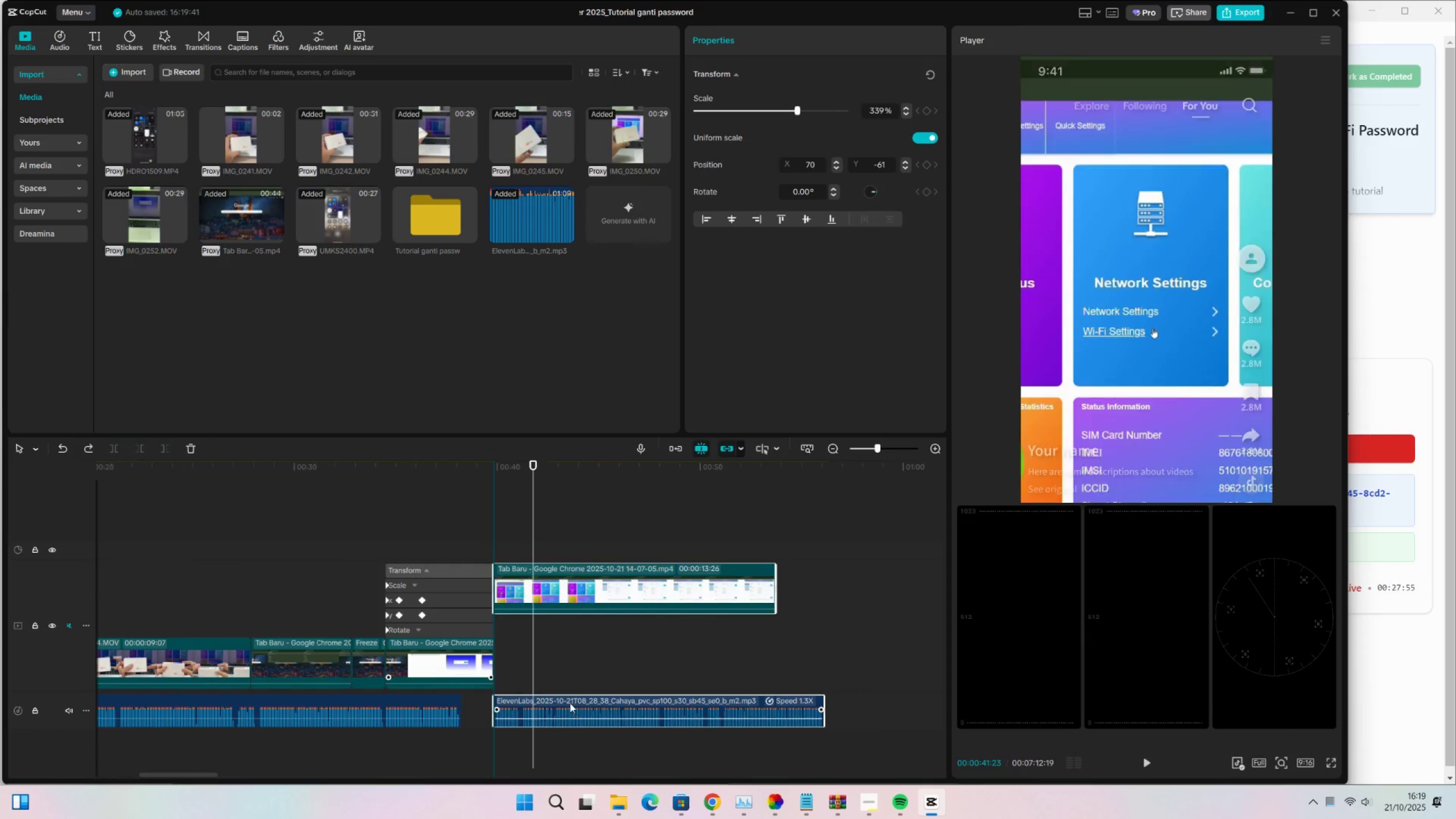 
left_click([478, 507])
 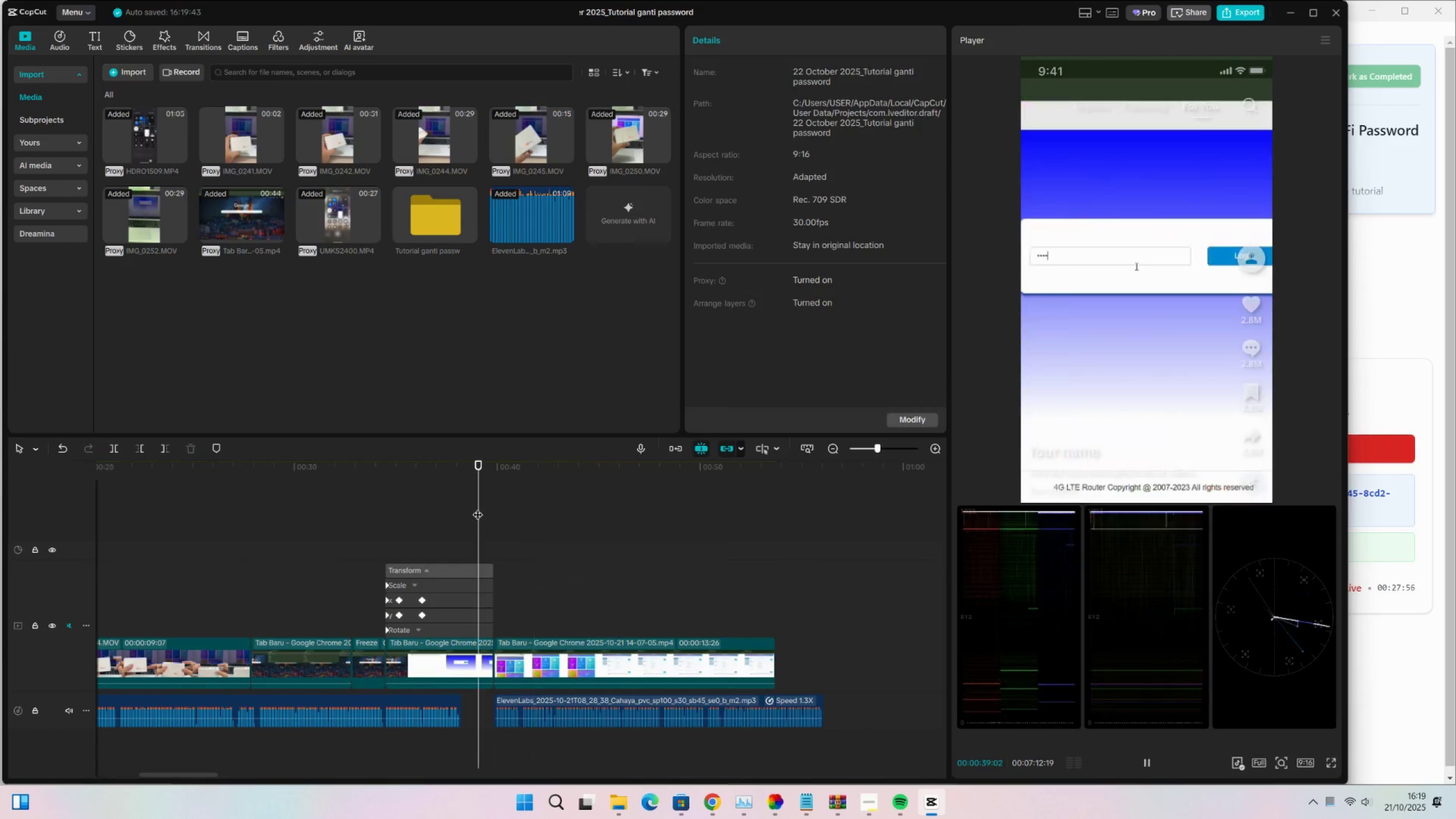 
key(Space)
 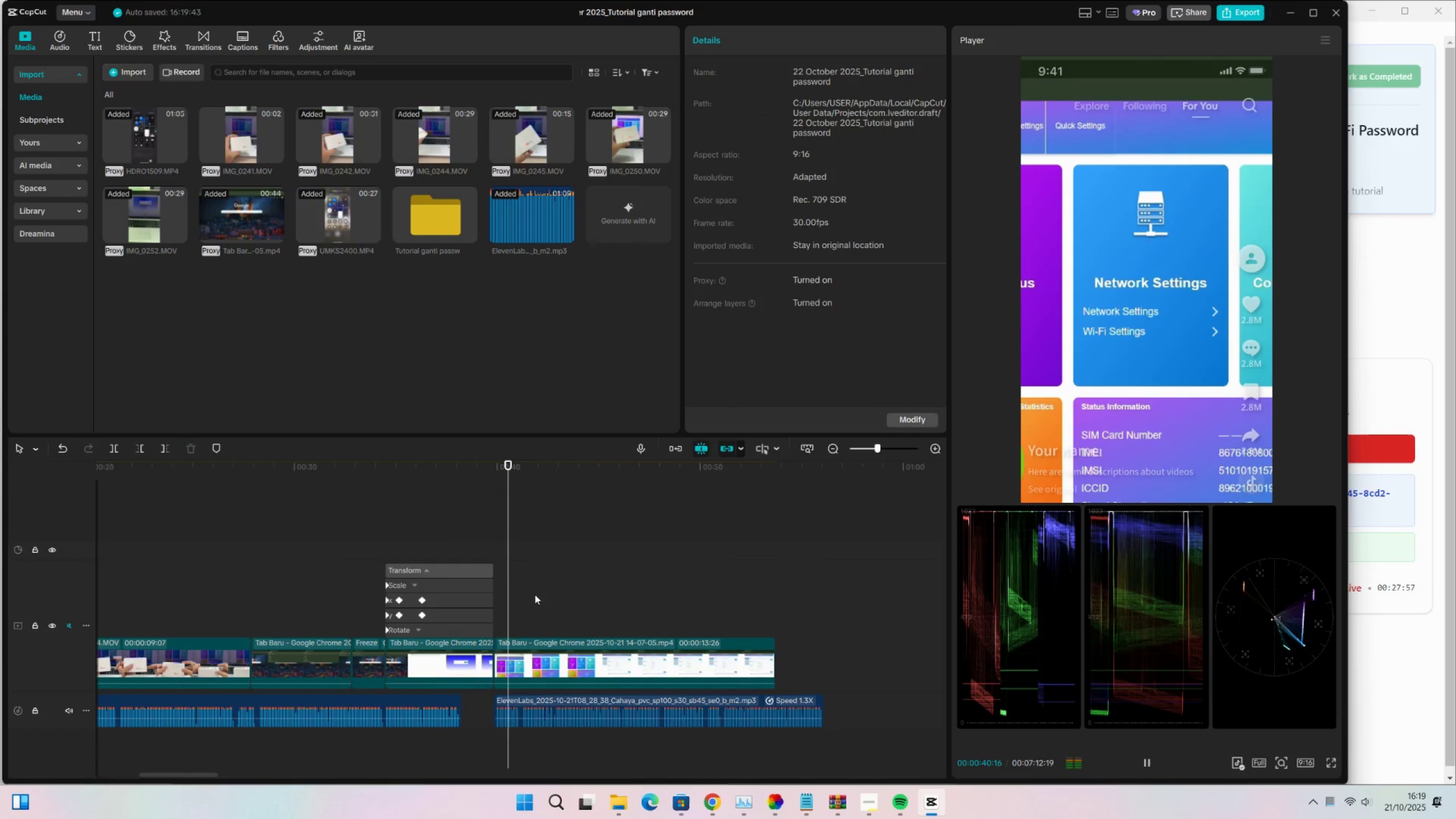 
key(Space)
 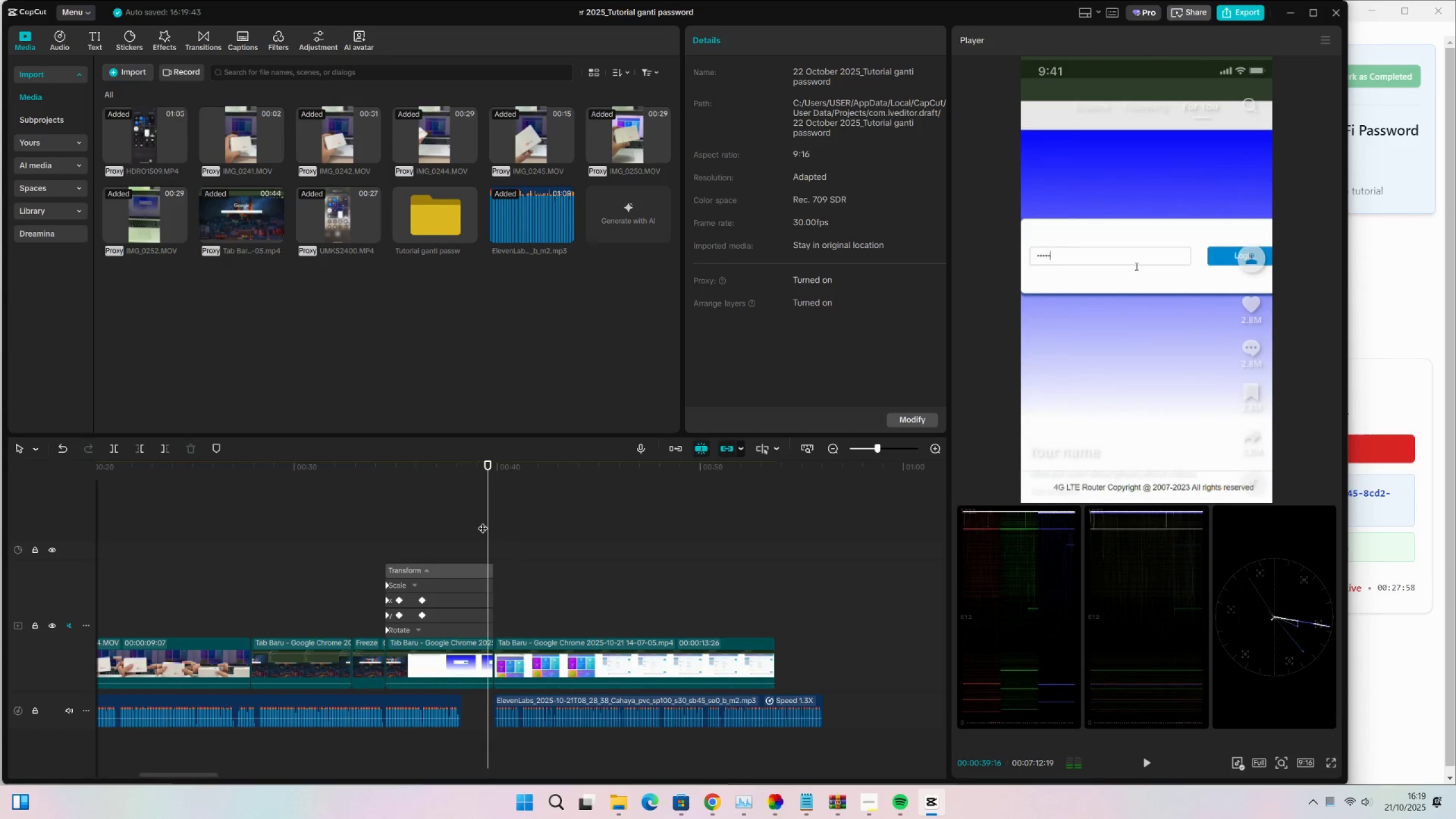 
key(Space)
 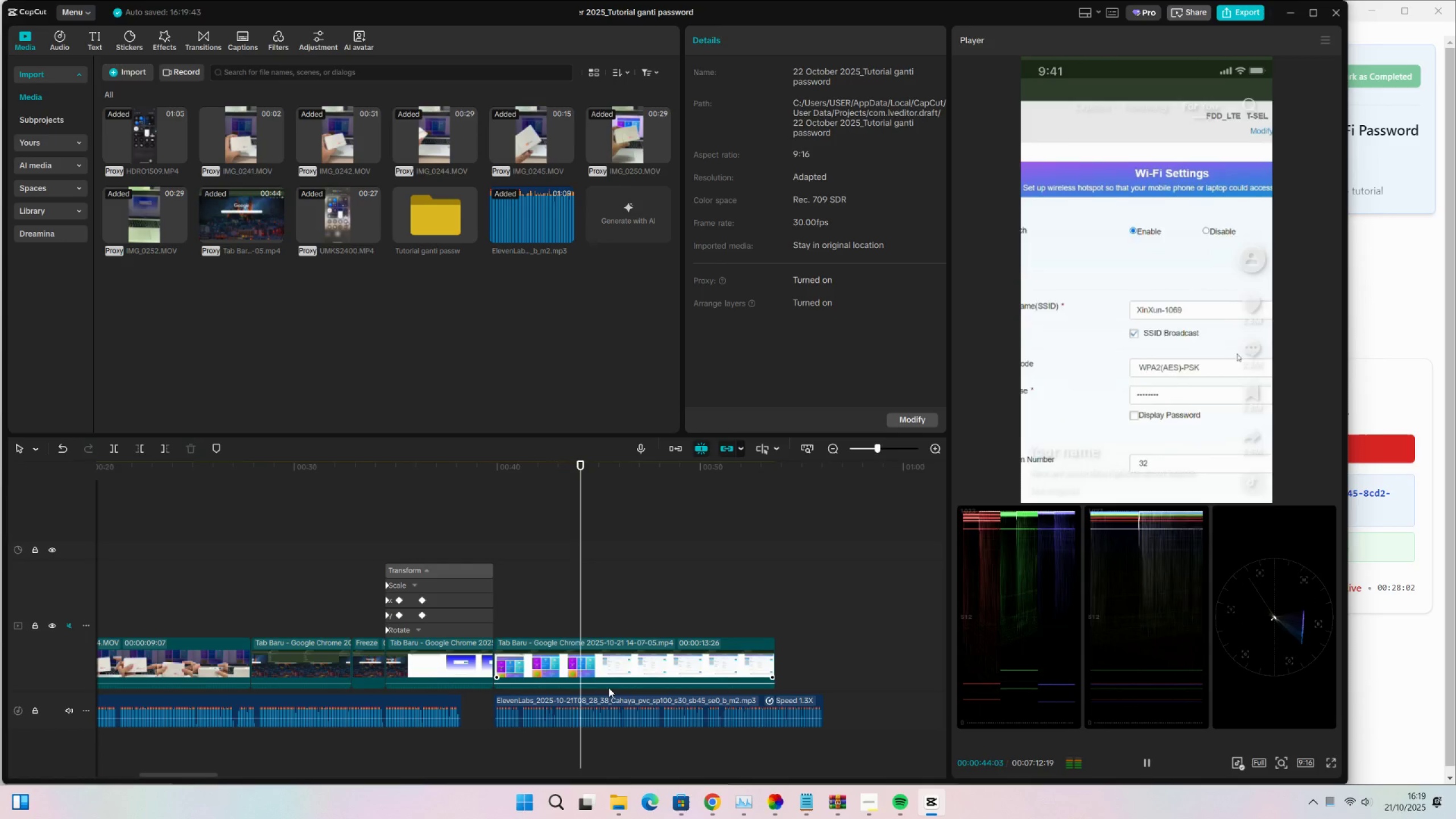 
wait(6.16)
 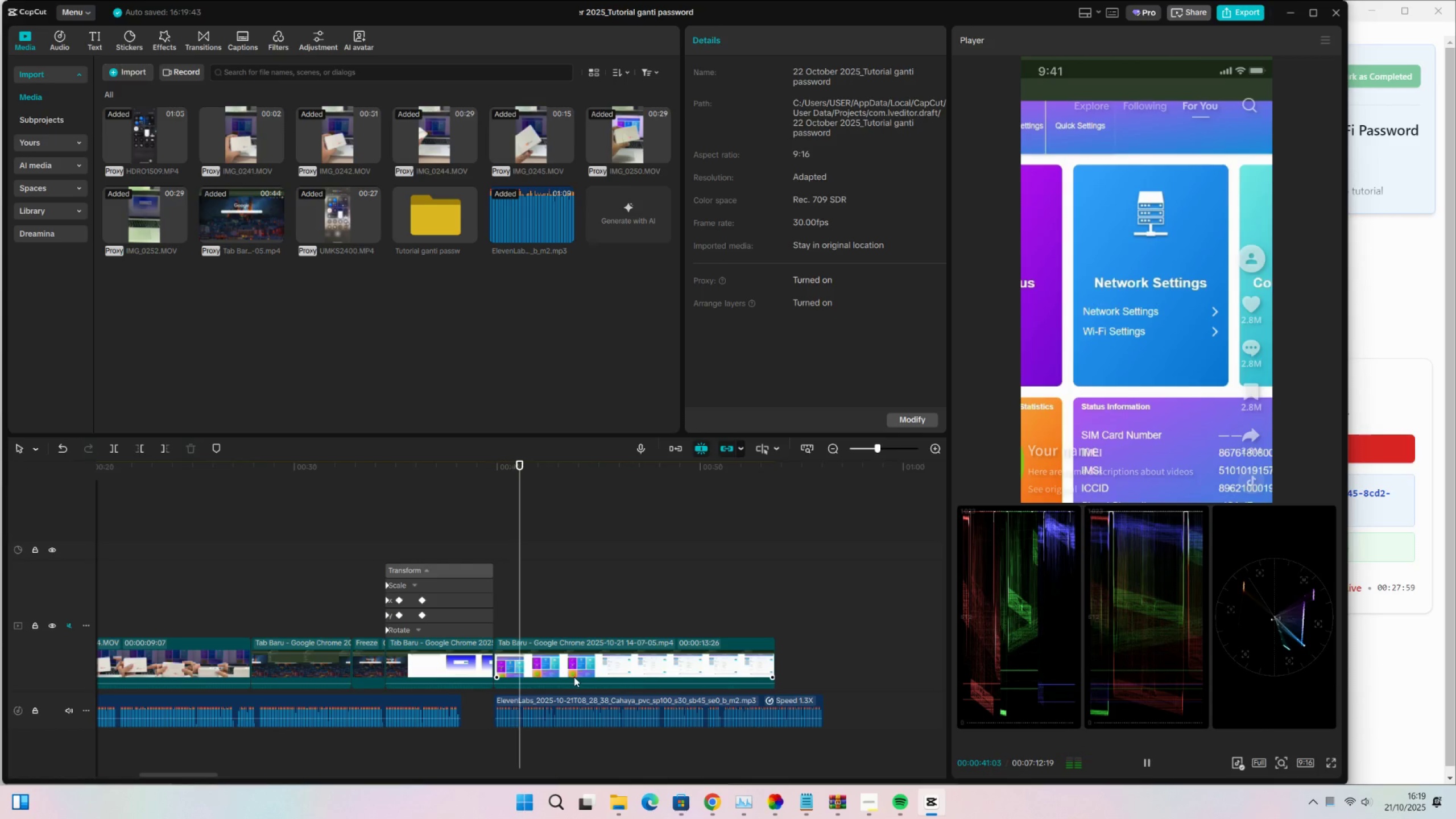 
key(Space)
 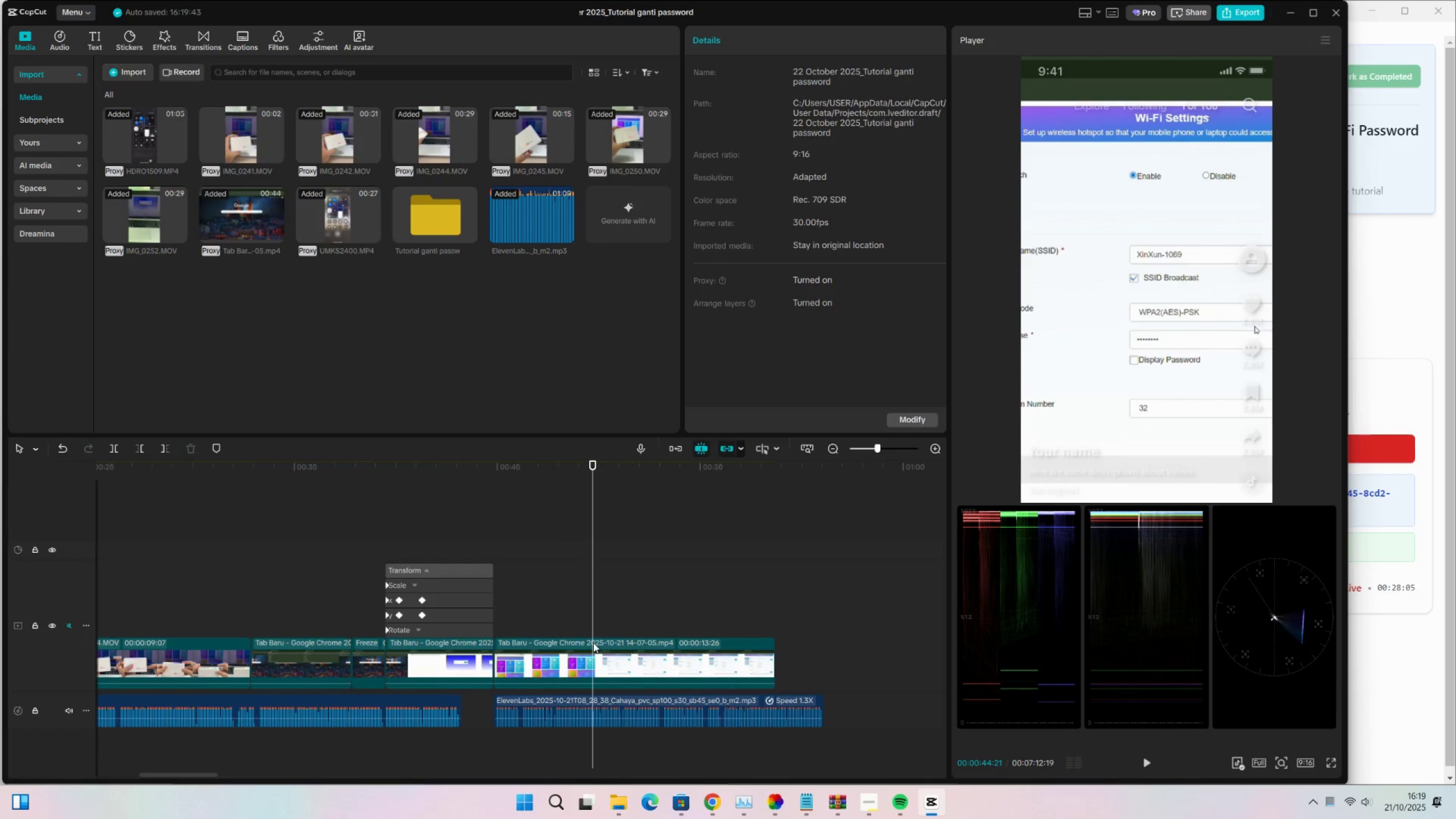 
double_click([595, 656])
 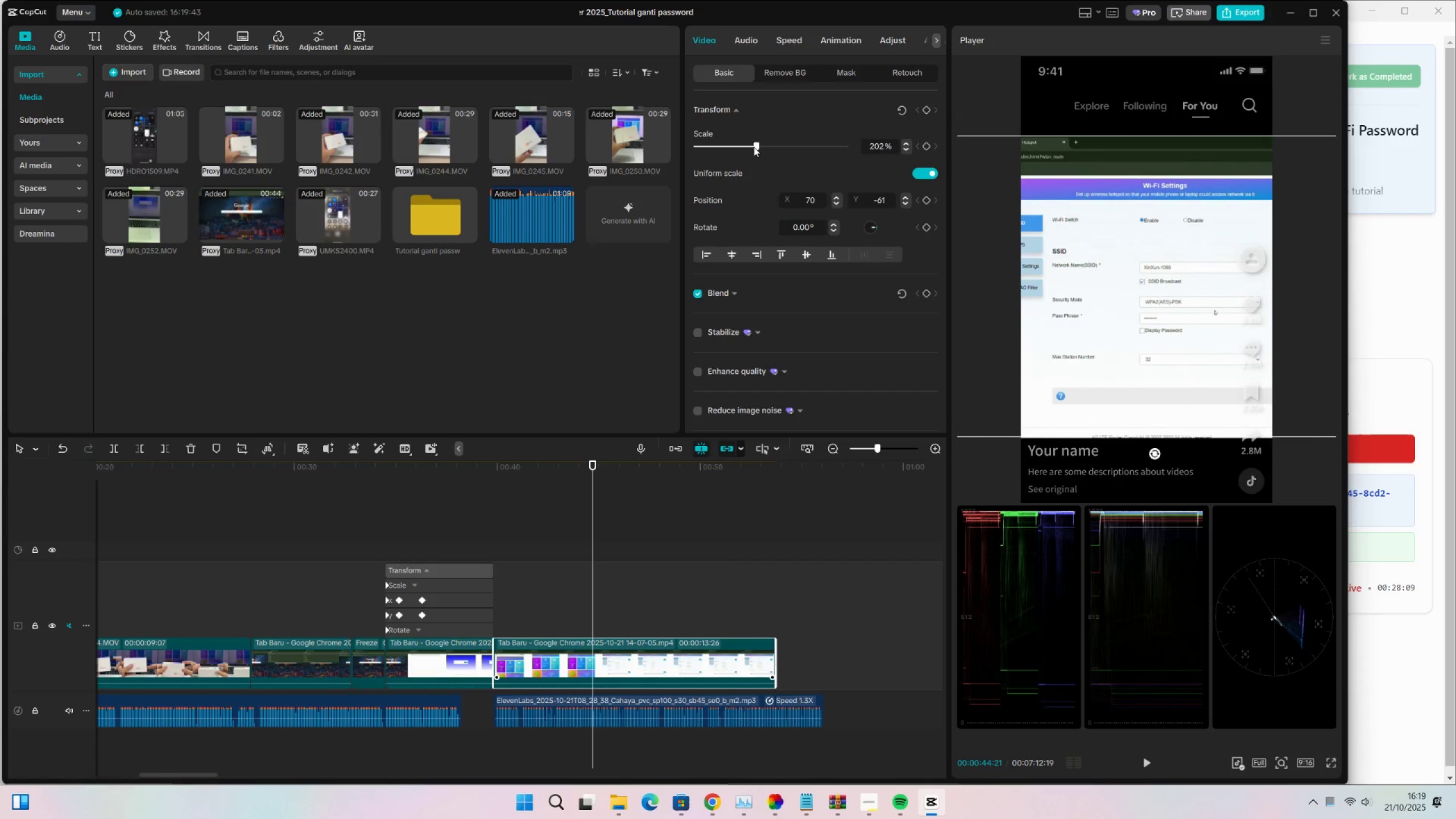 
wait(5.64)
 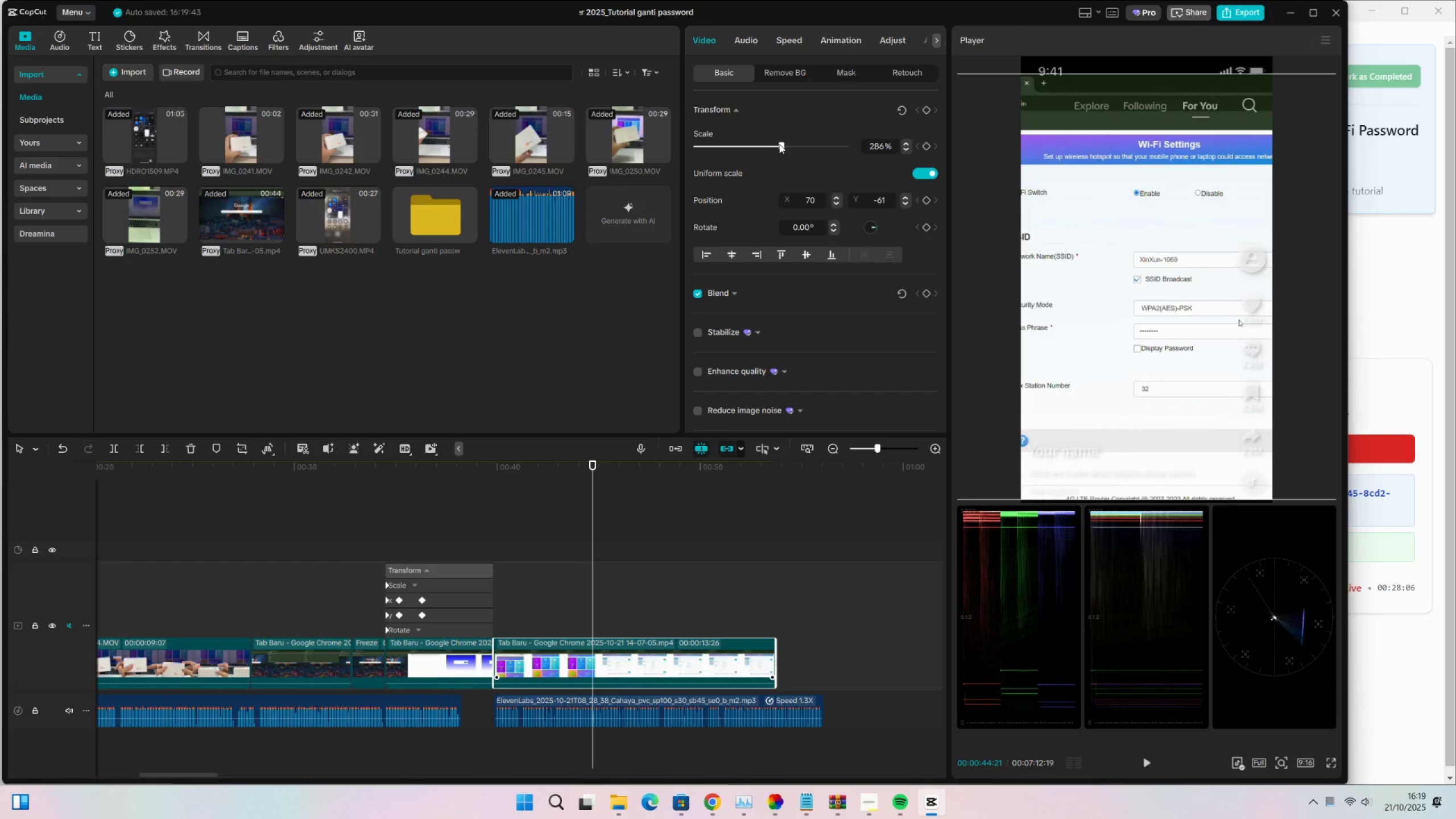 
key(Control+Z)
 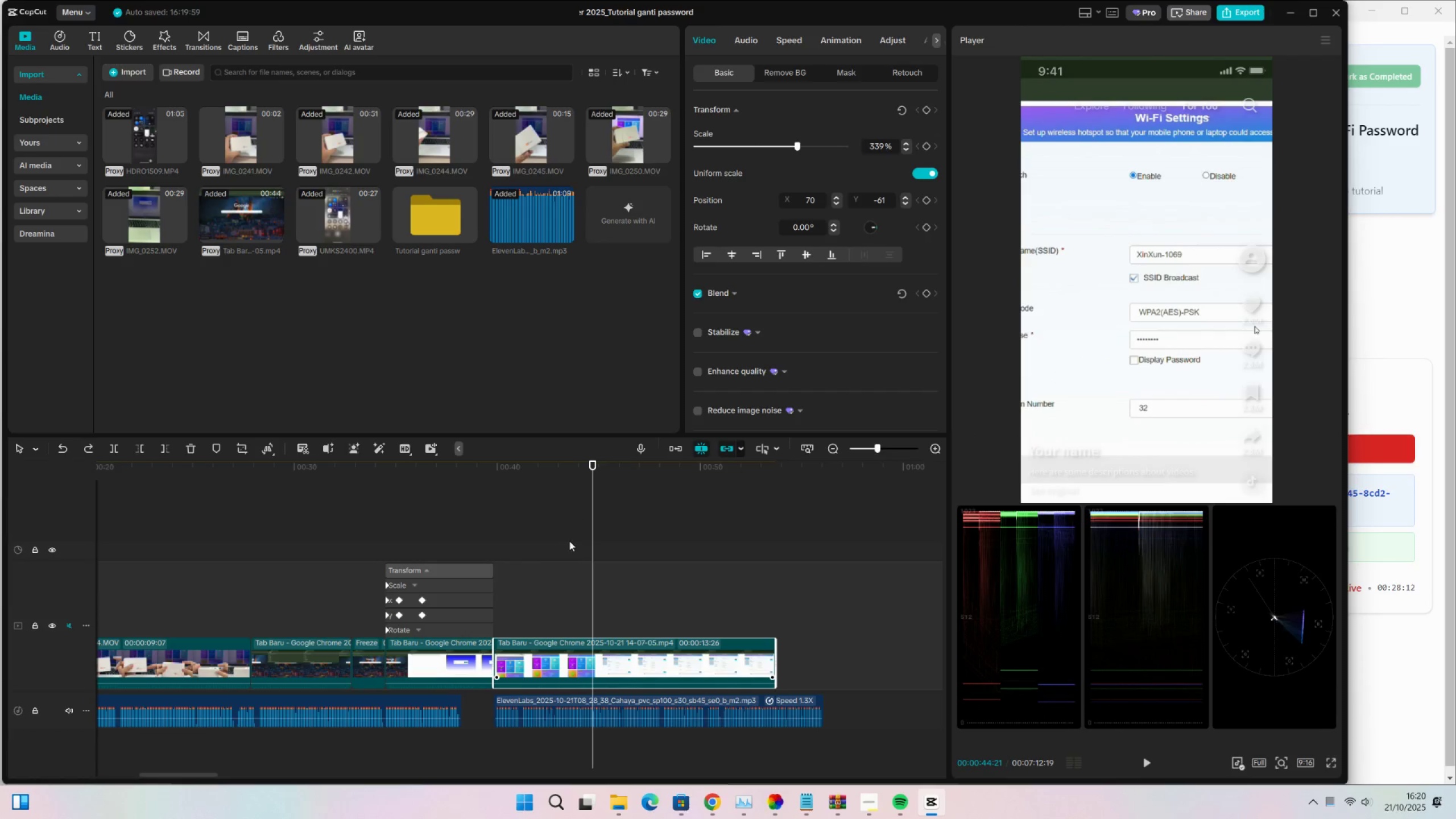 
left_click([549, 505])
 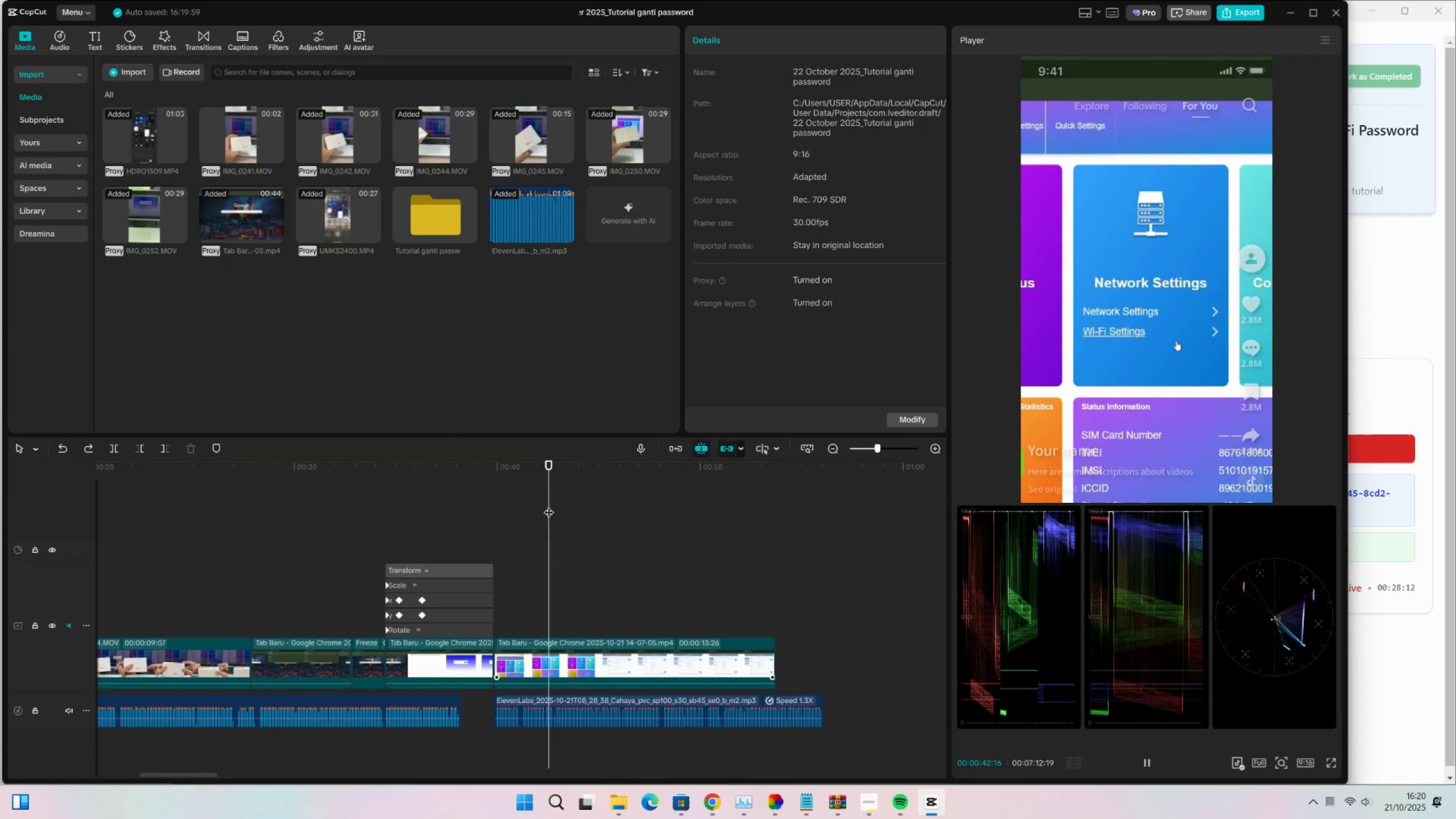 
type(  cv)
 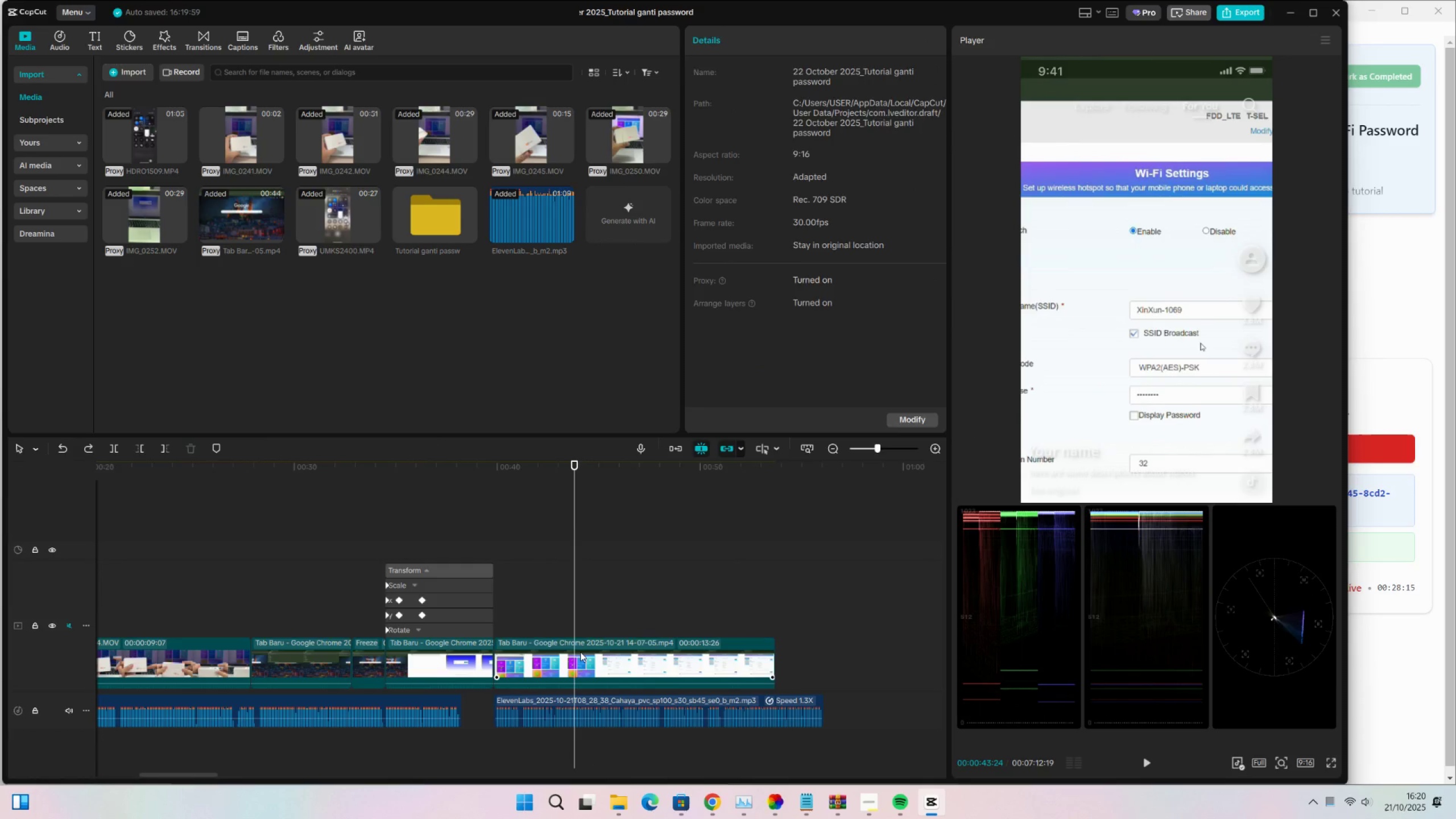 
left_click([580, 652])
 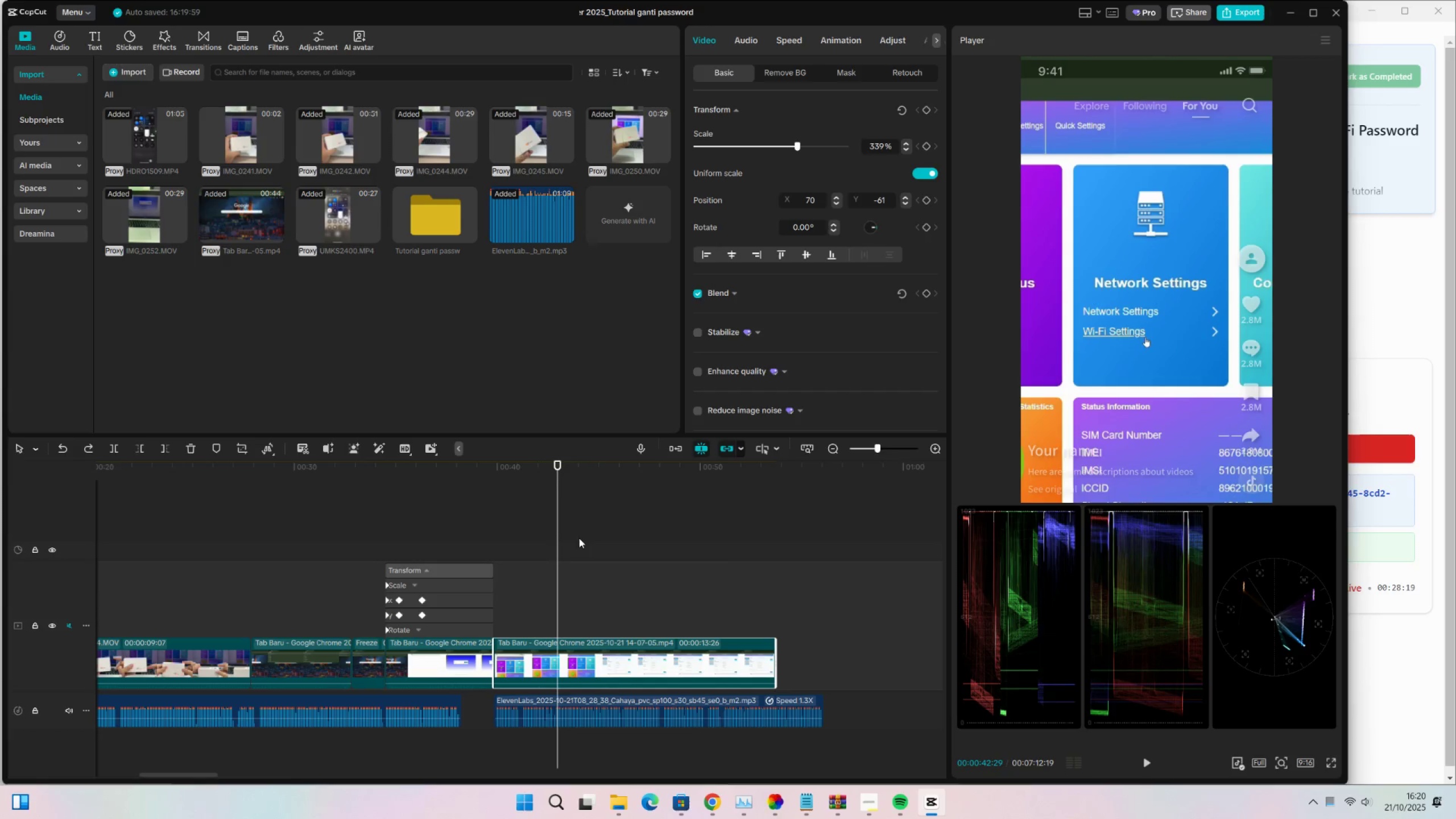 
key(Space)
 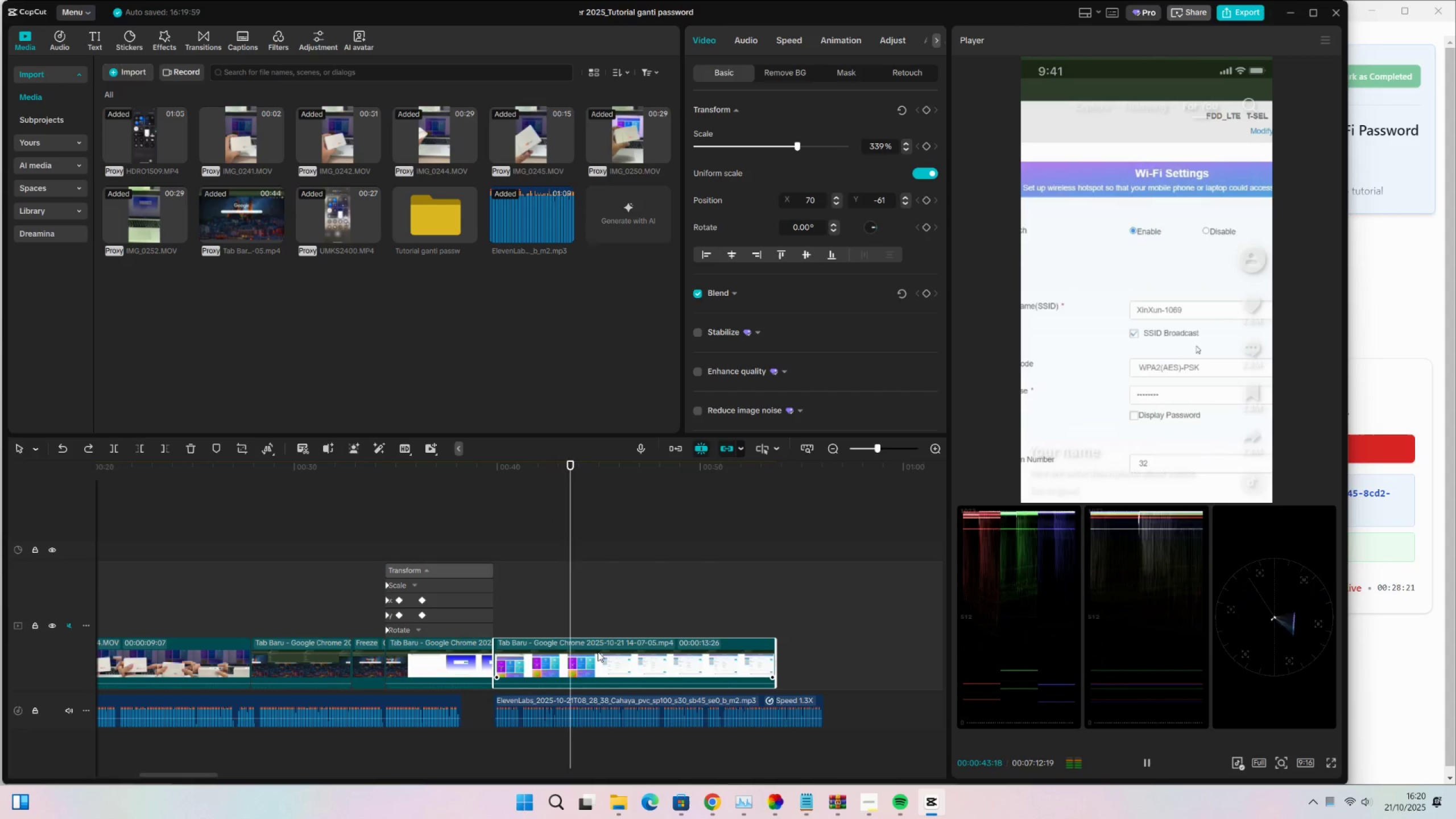 
key(Space)
 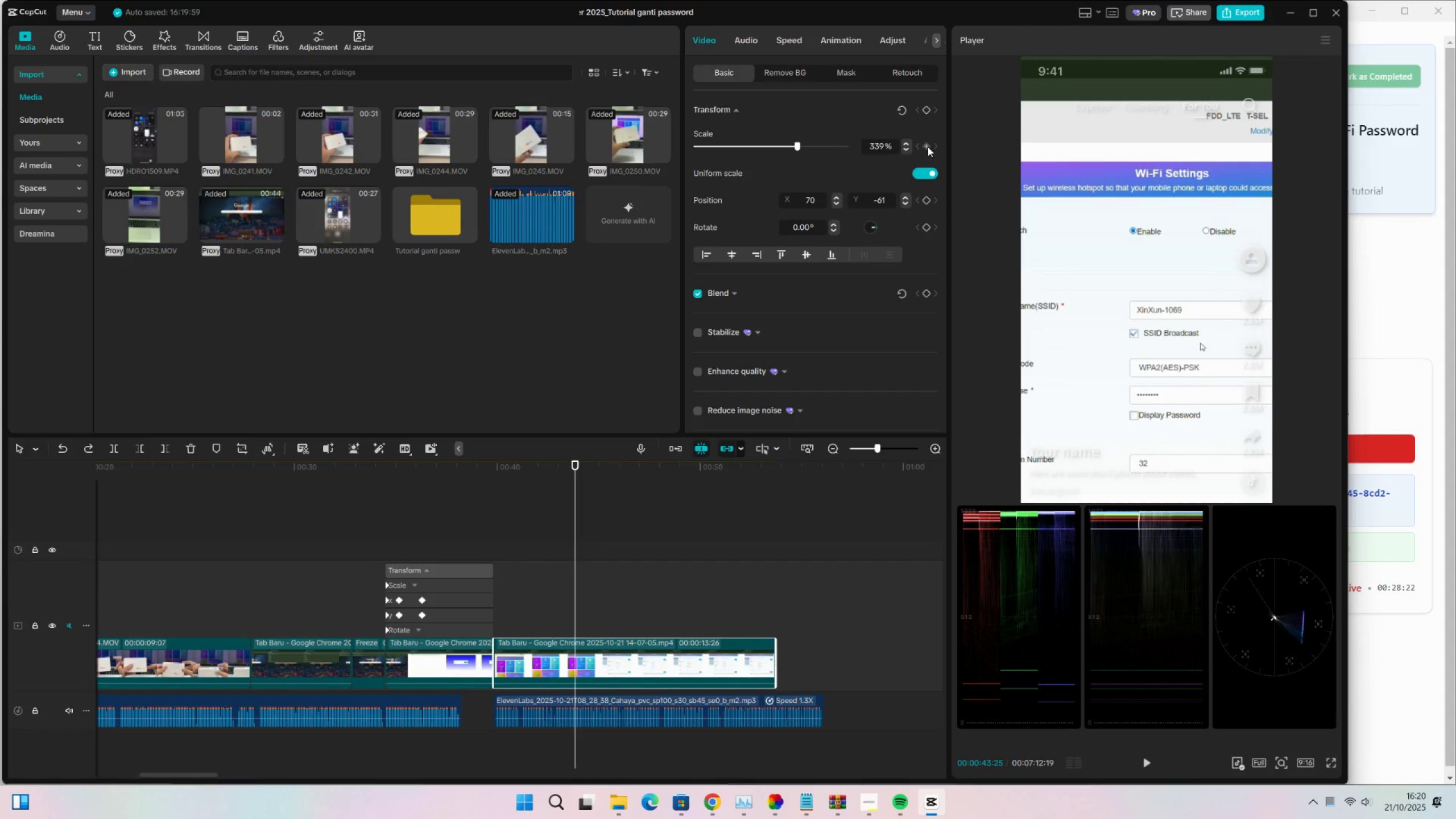 
double_click([925, 147])
 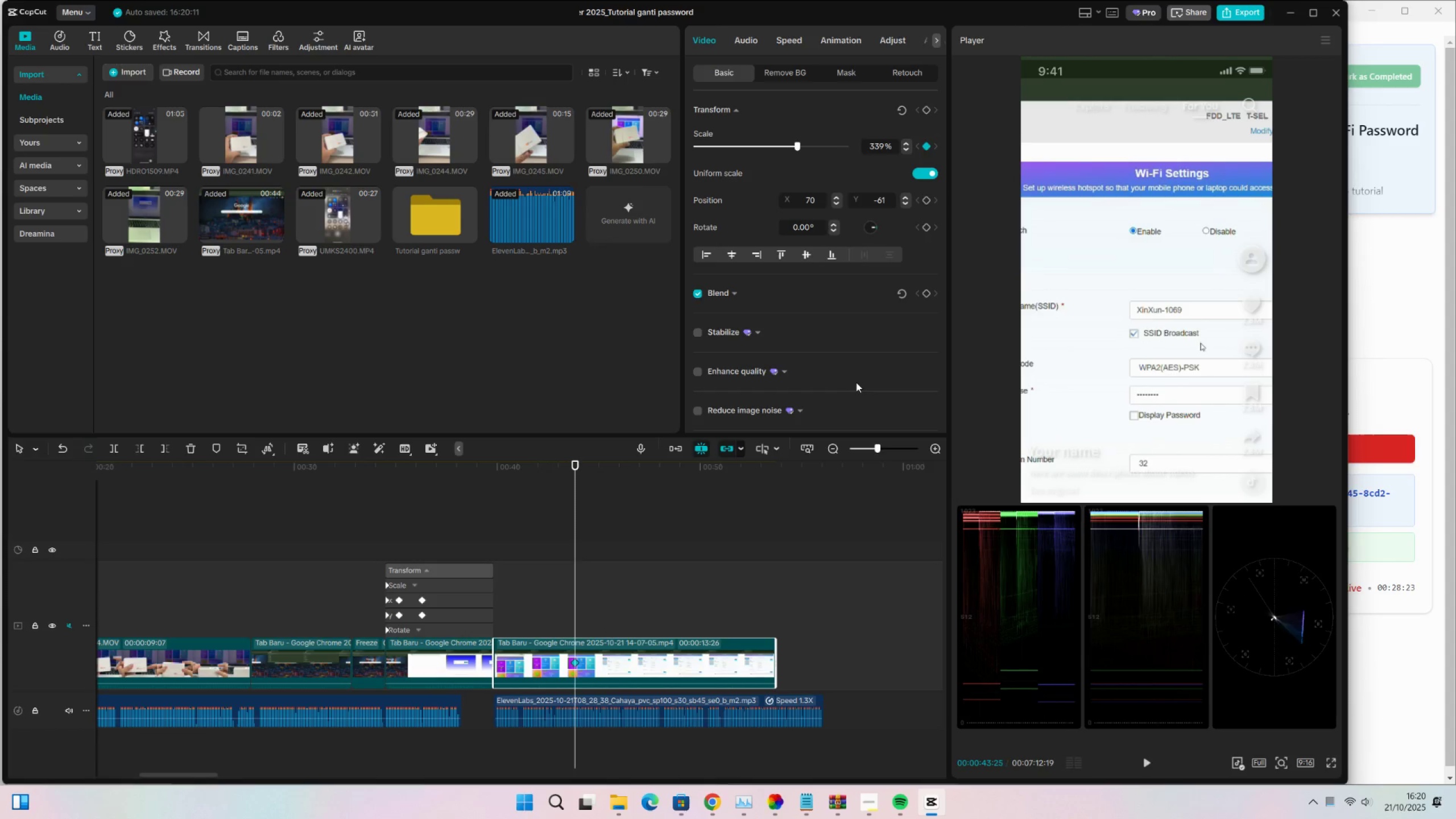 
key(Space)
 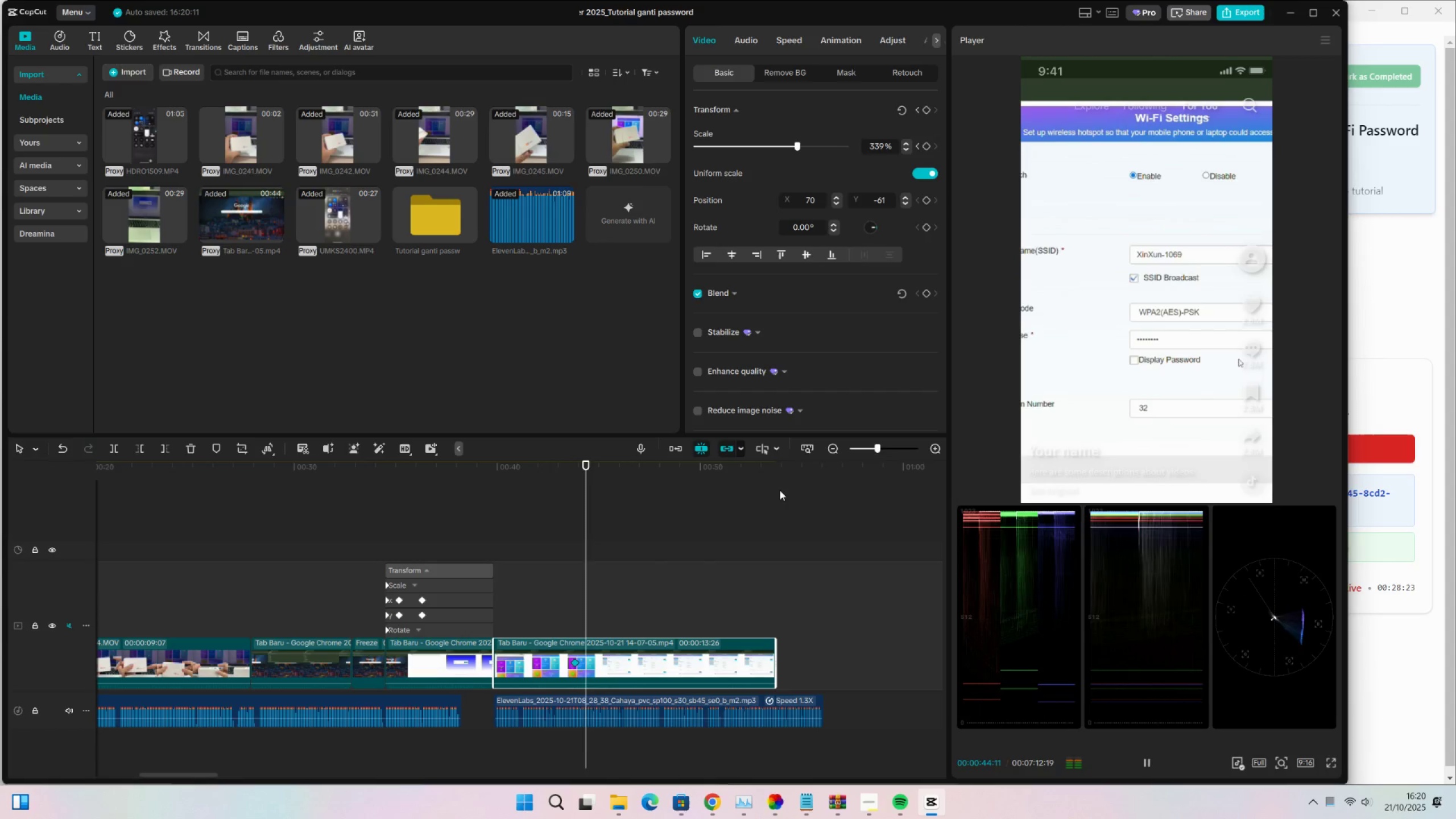 
key(Space)
 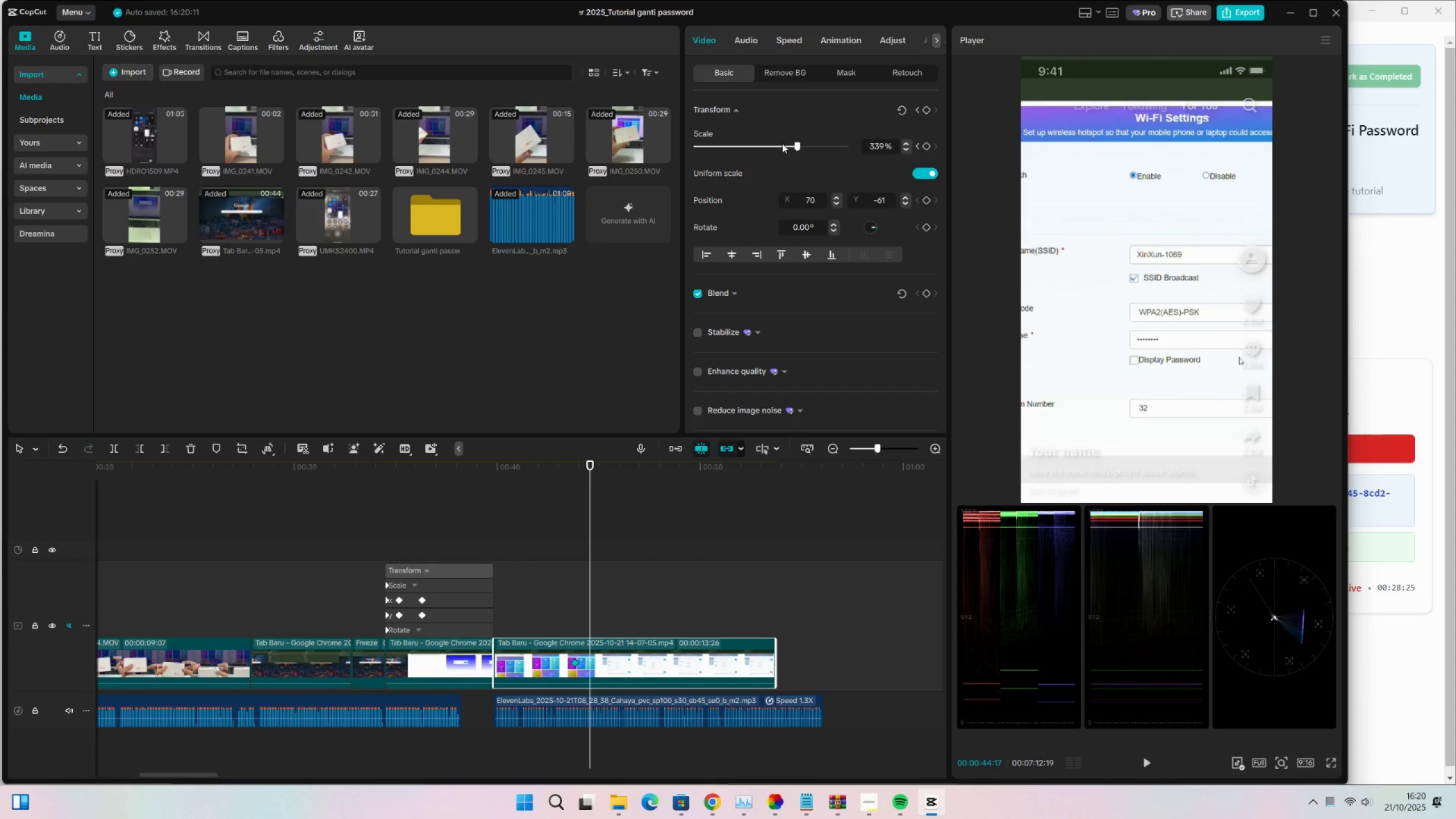 
key(Space)
 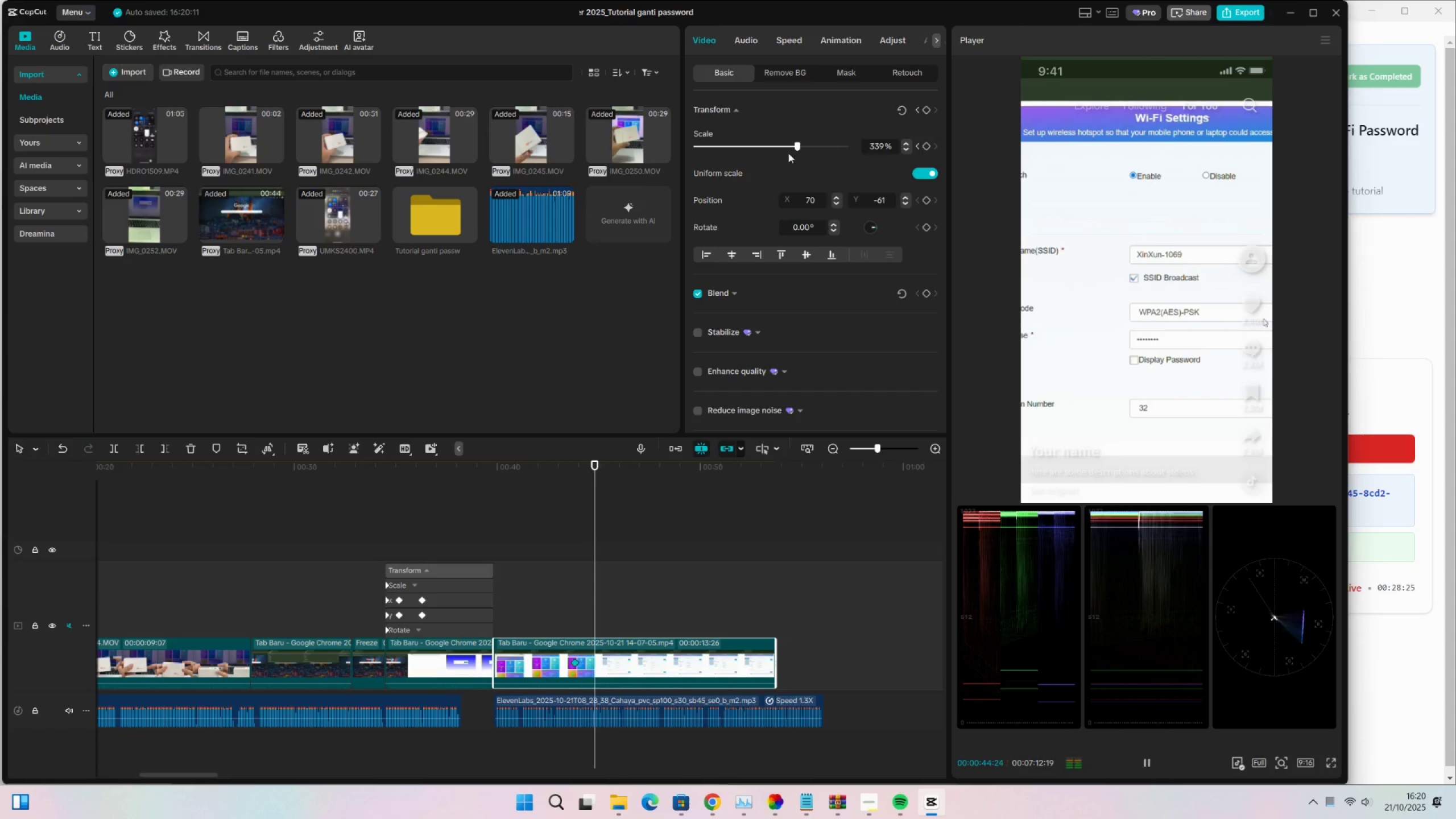 
key(Space)
 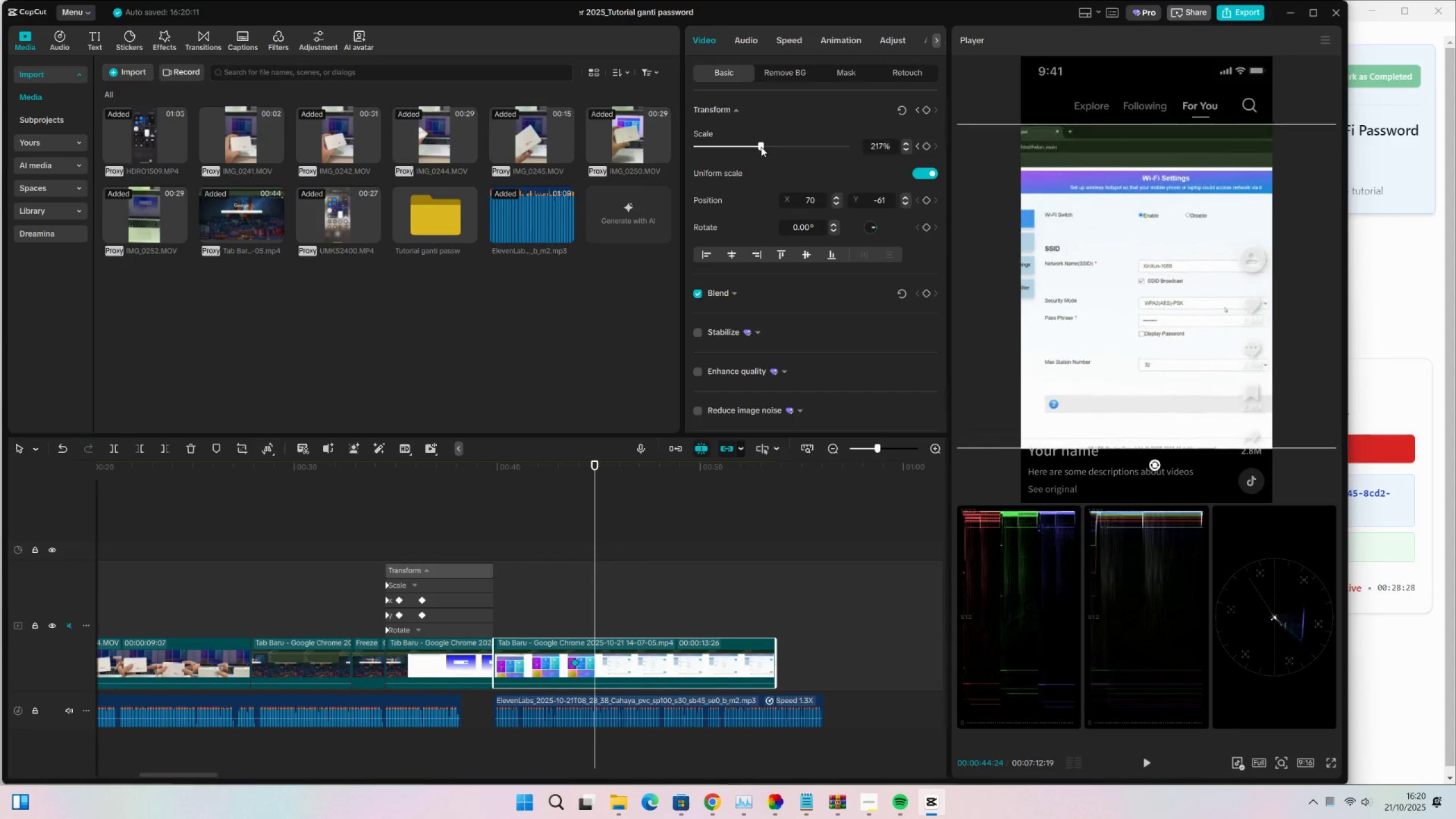 
key(Space)
 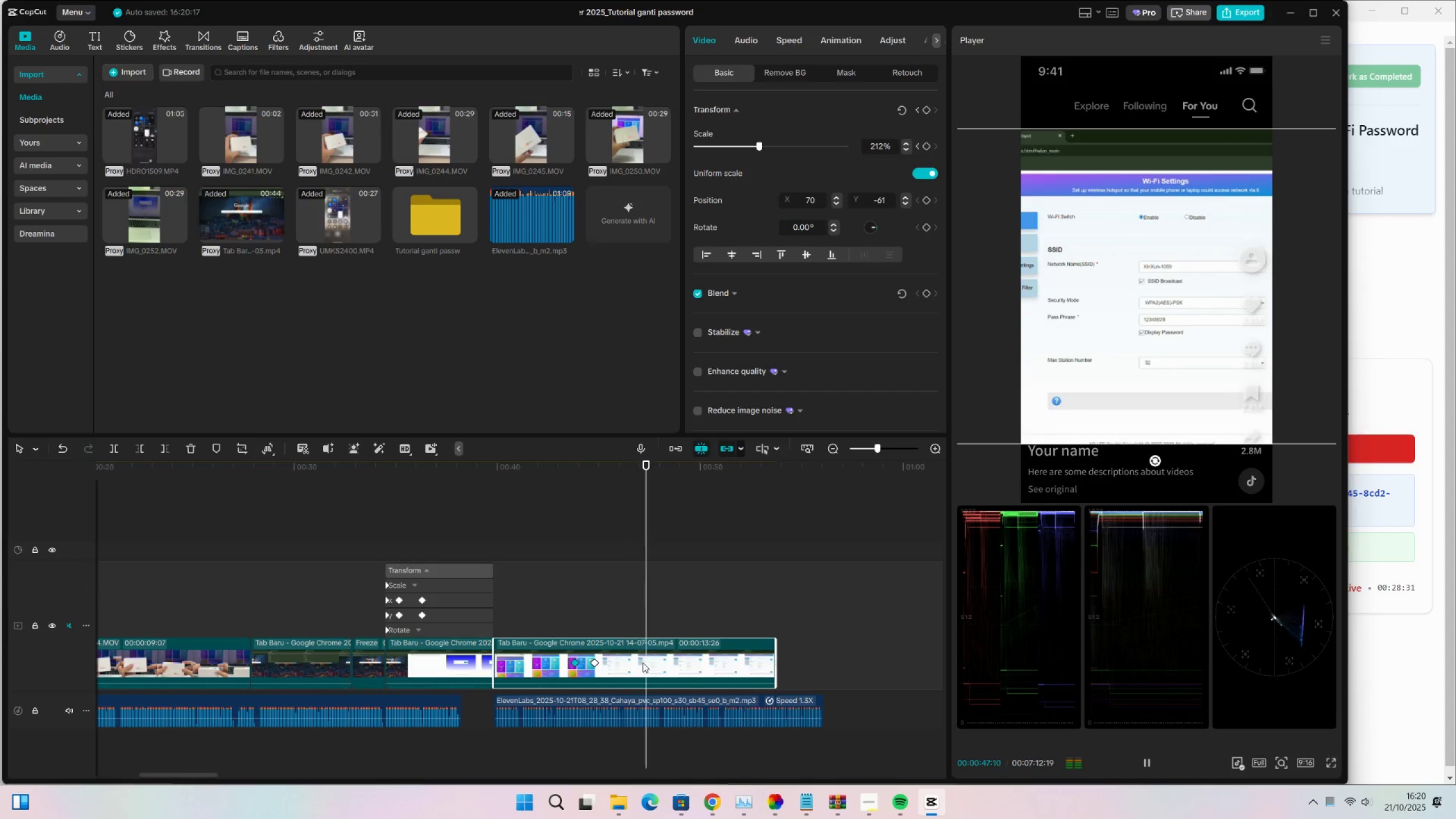 
key(Space)
 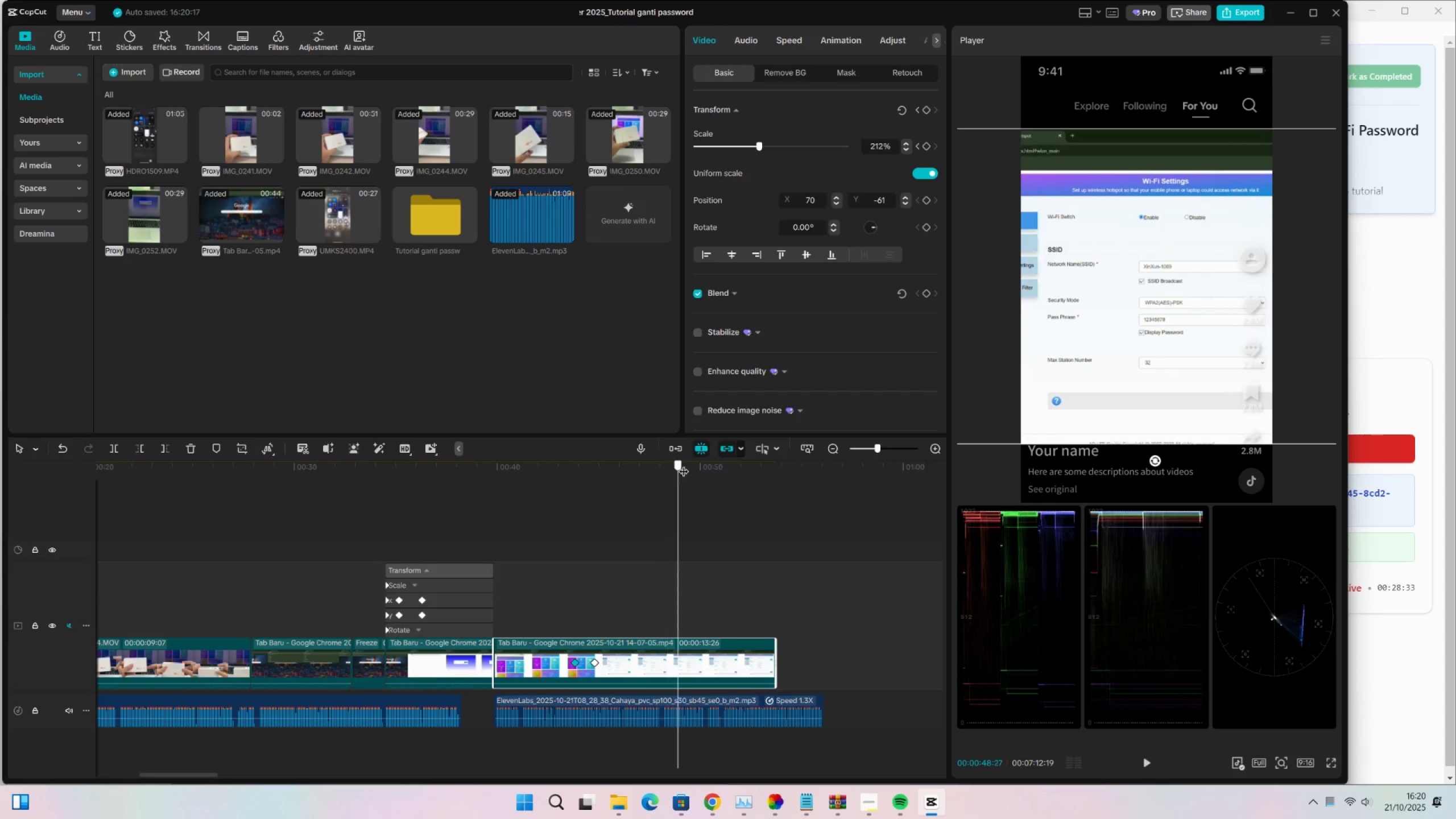 
key(Space)
 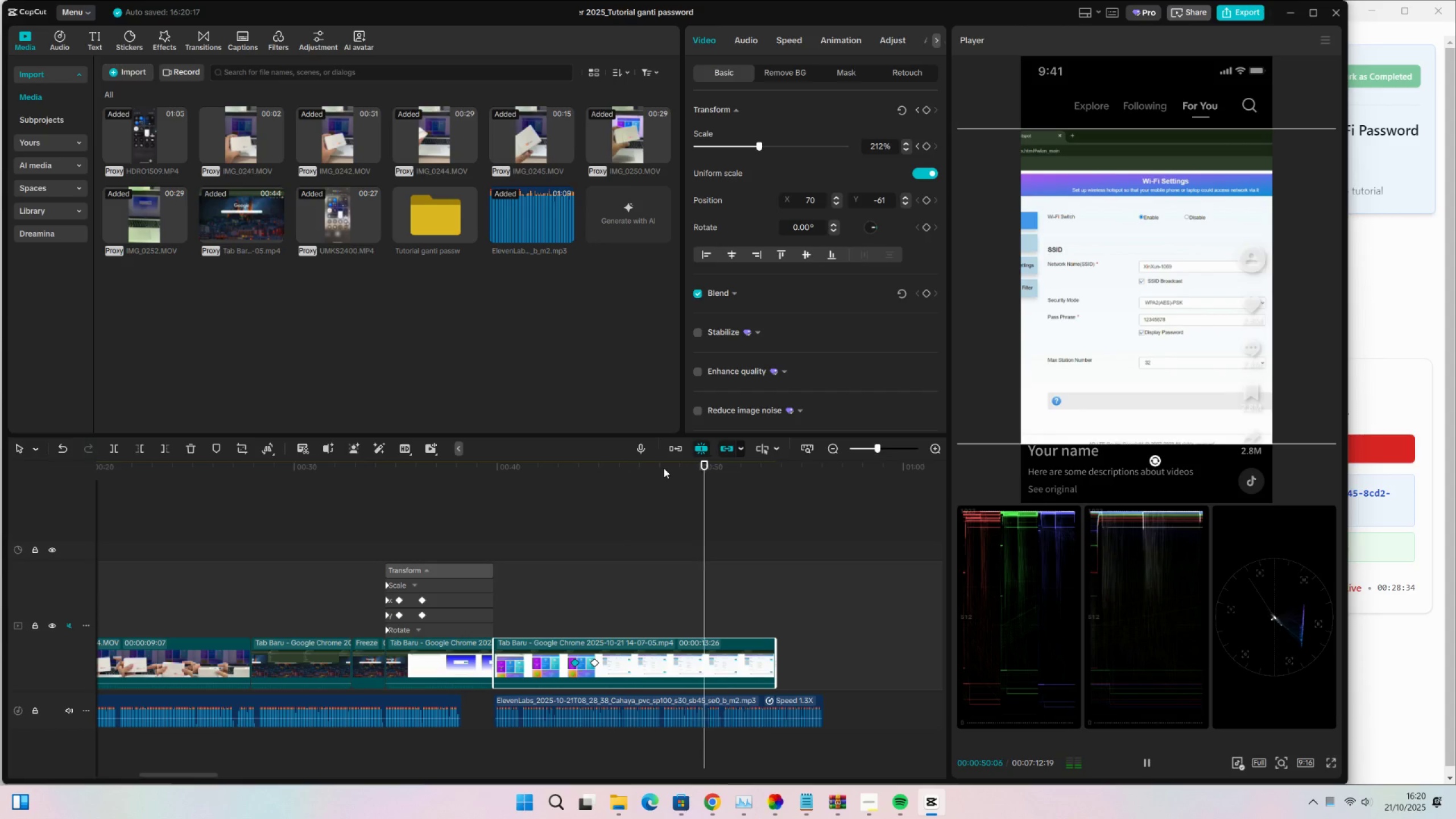 
left_click([664, 468])
 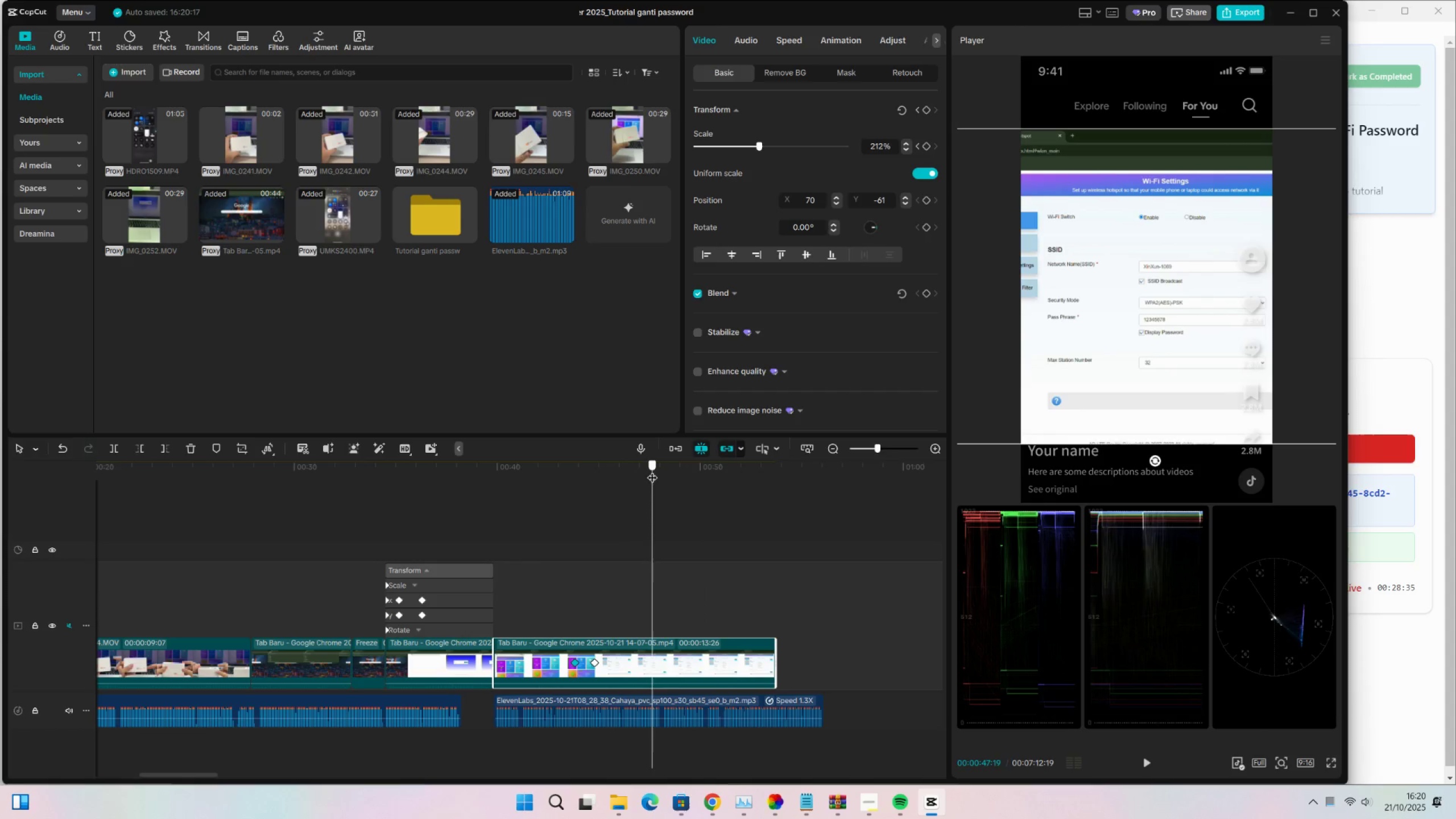 
key(Space)
 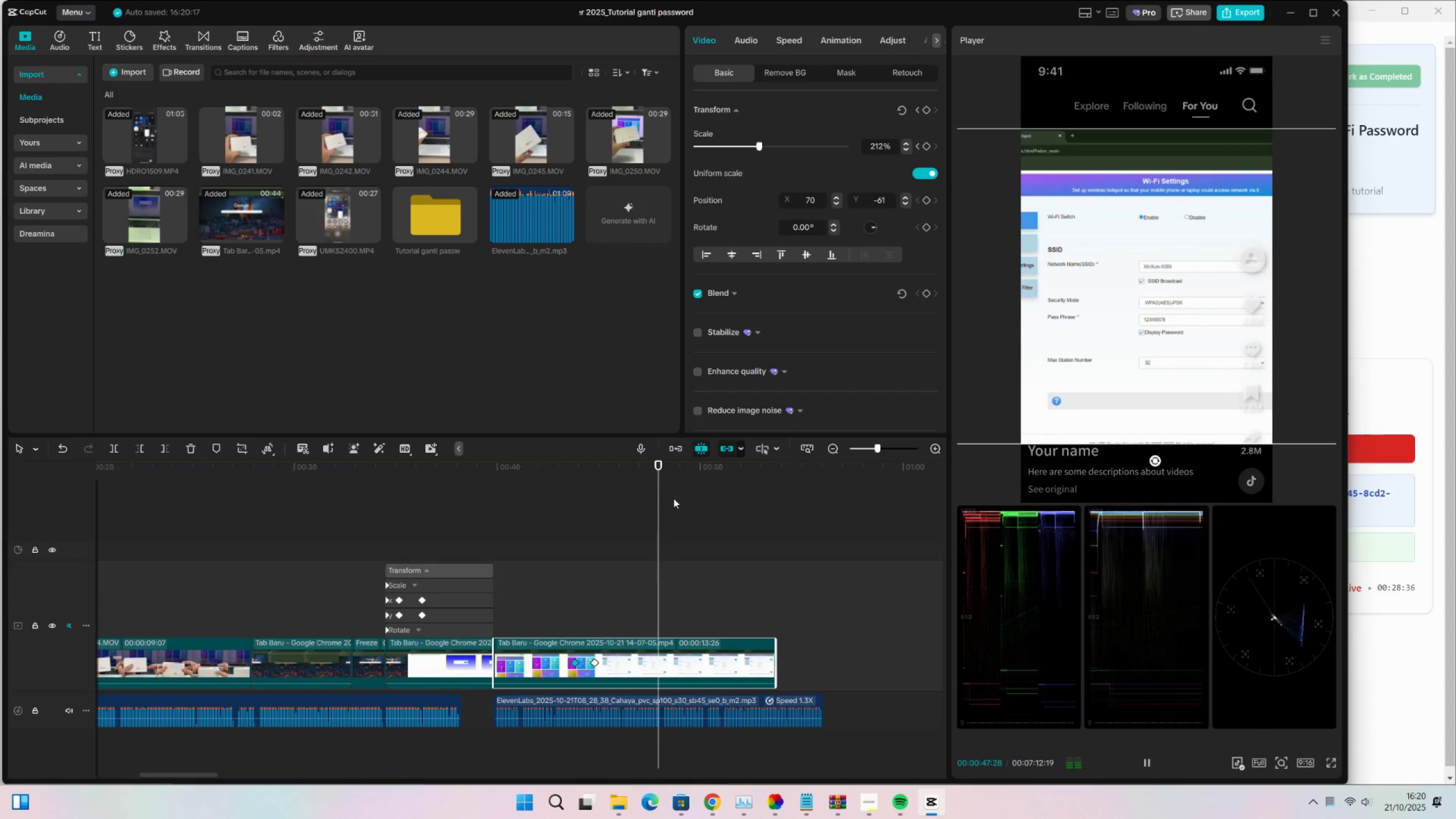 
key(Space)
 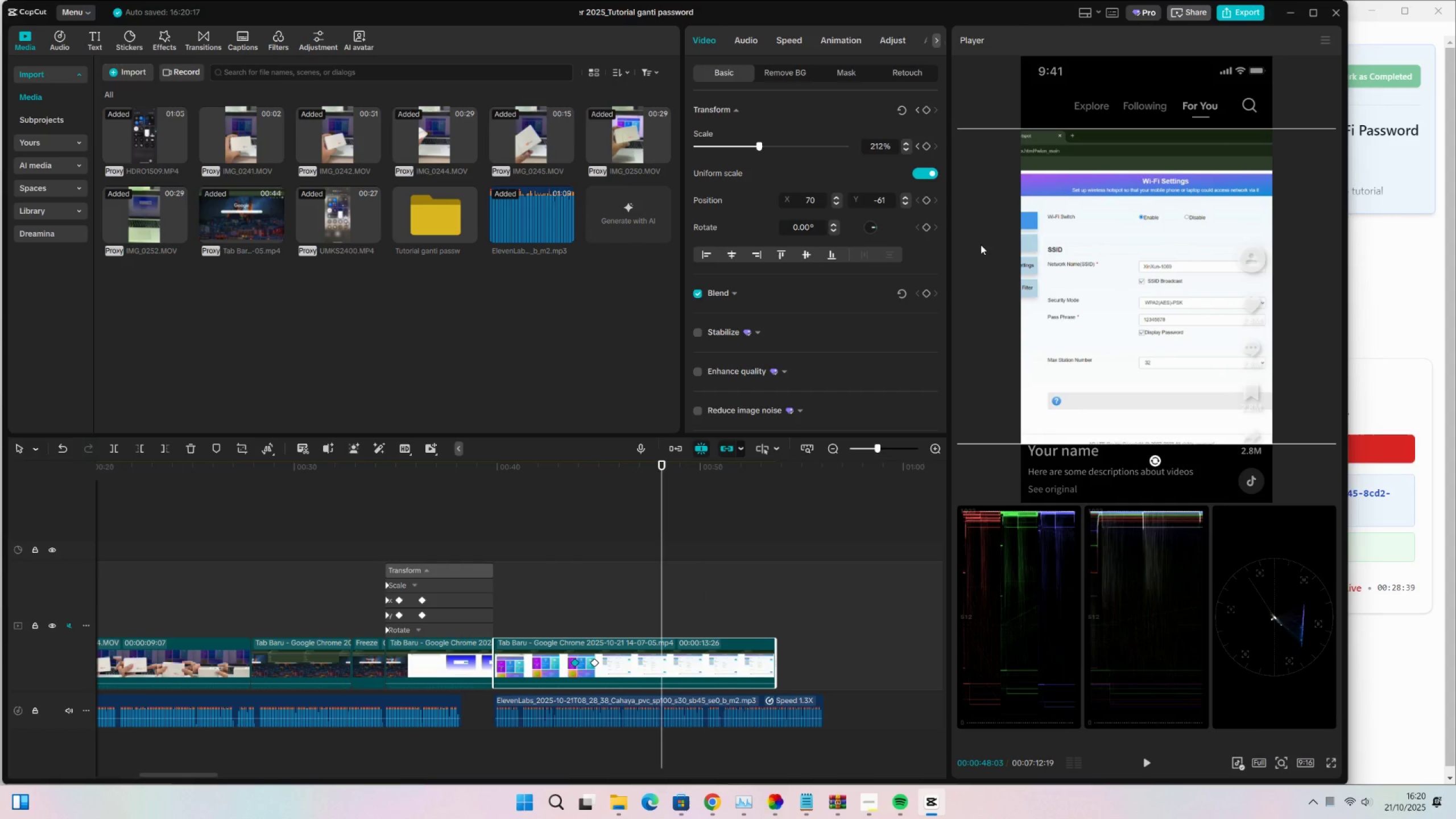 
left_click([927, 114])
 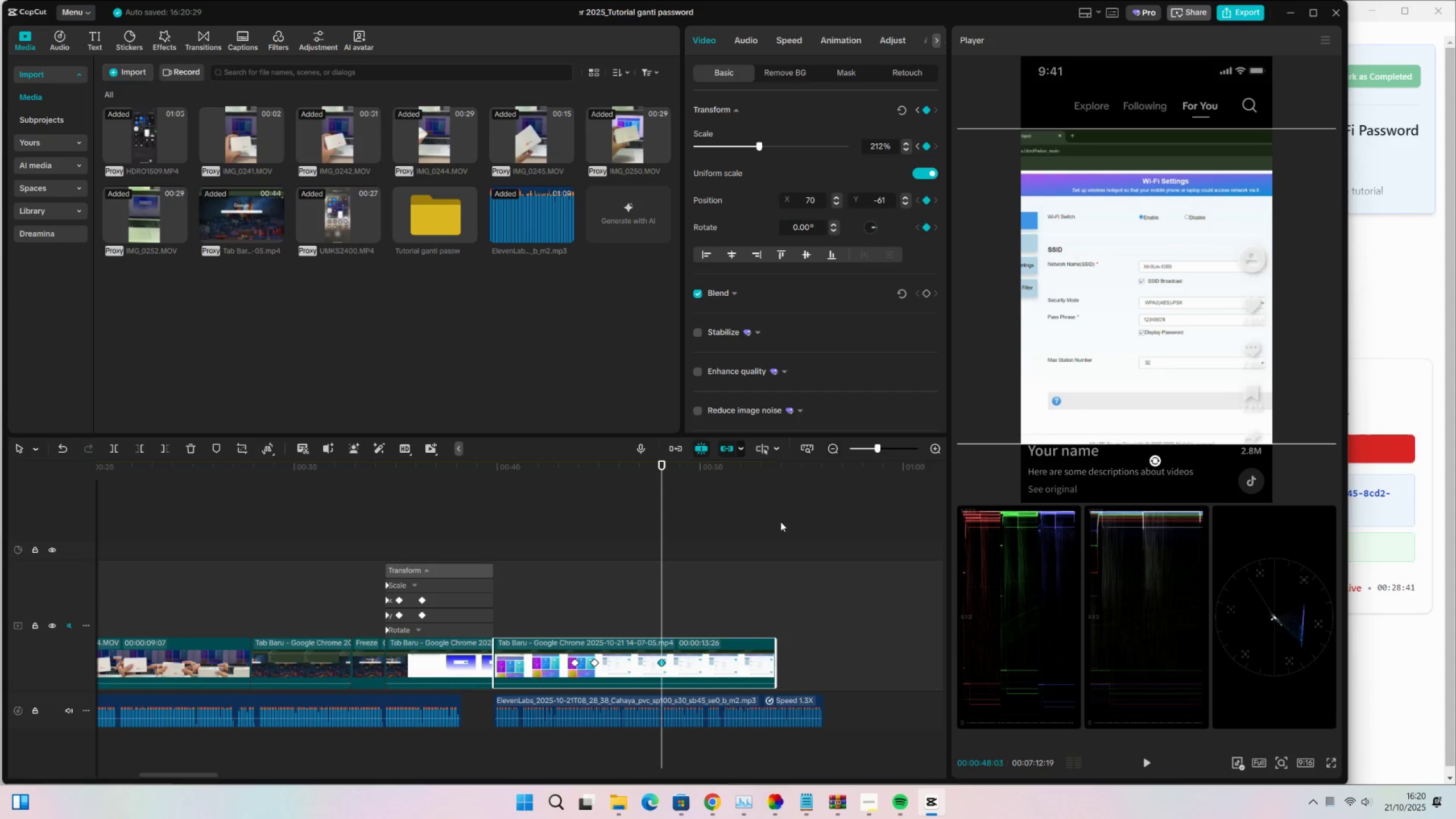 
key(Control+Z)
 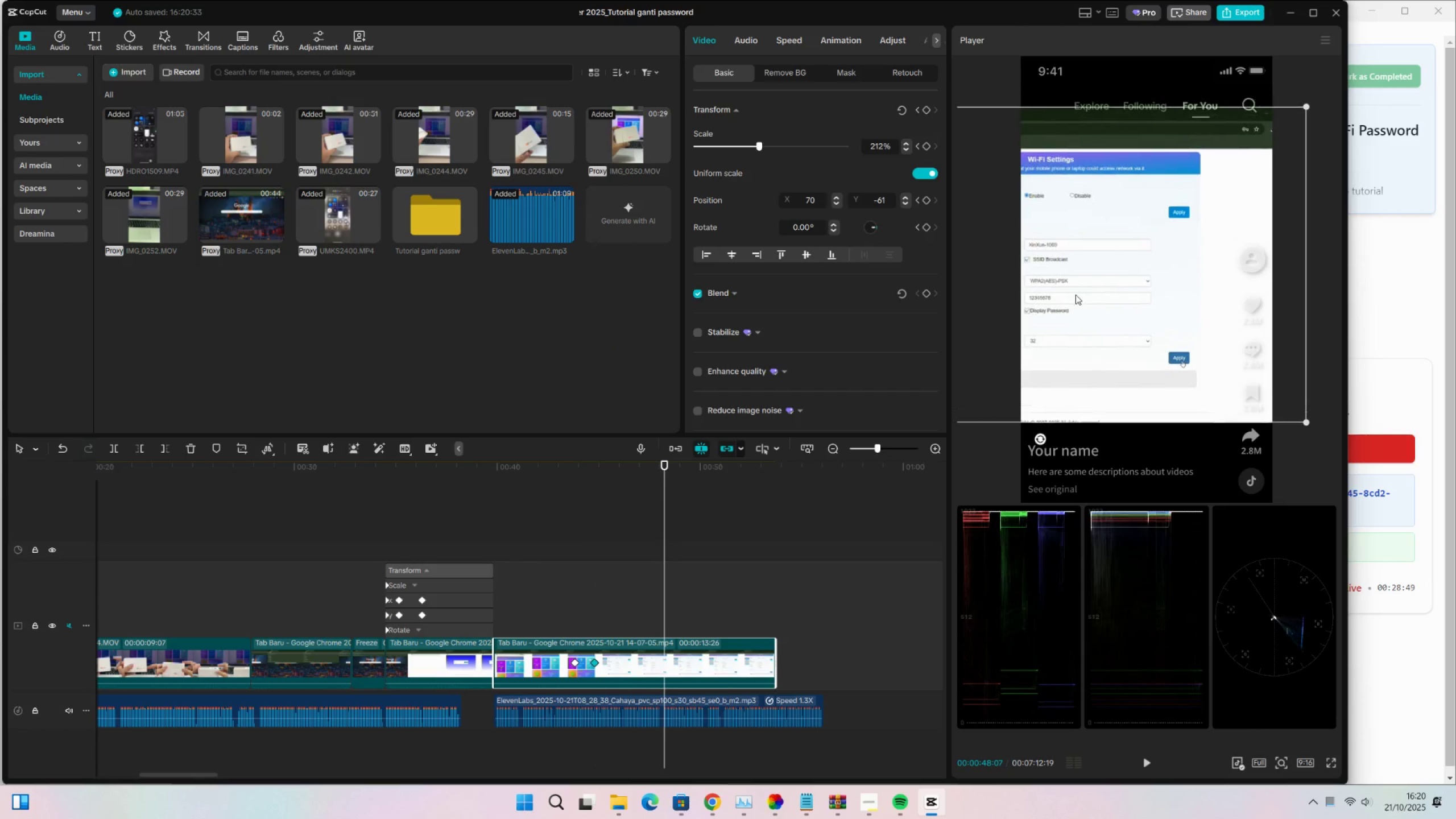 
wait(12.53)
 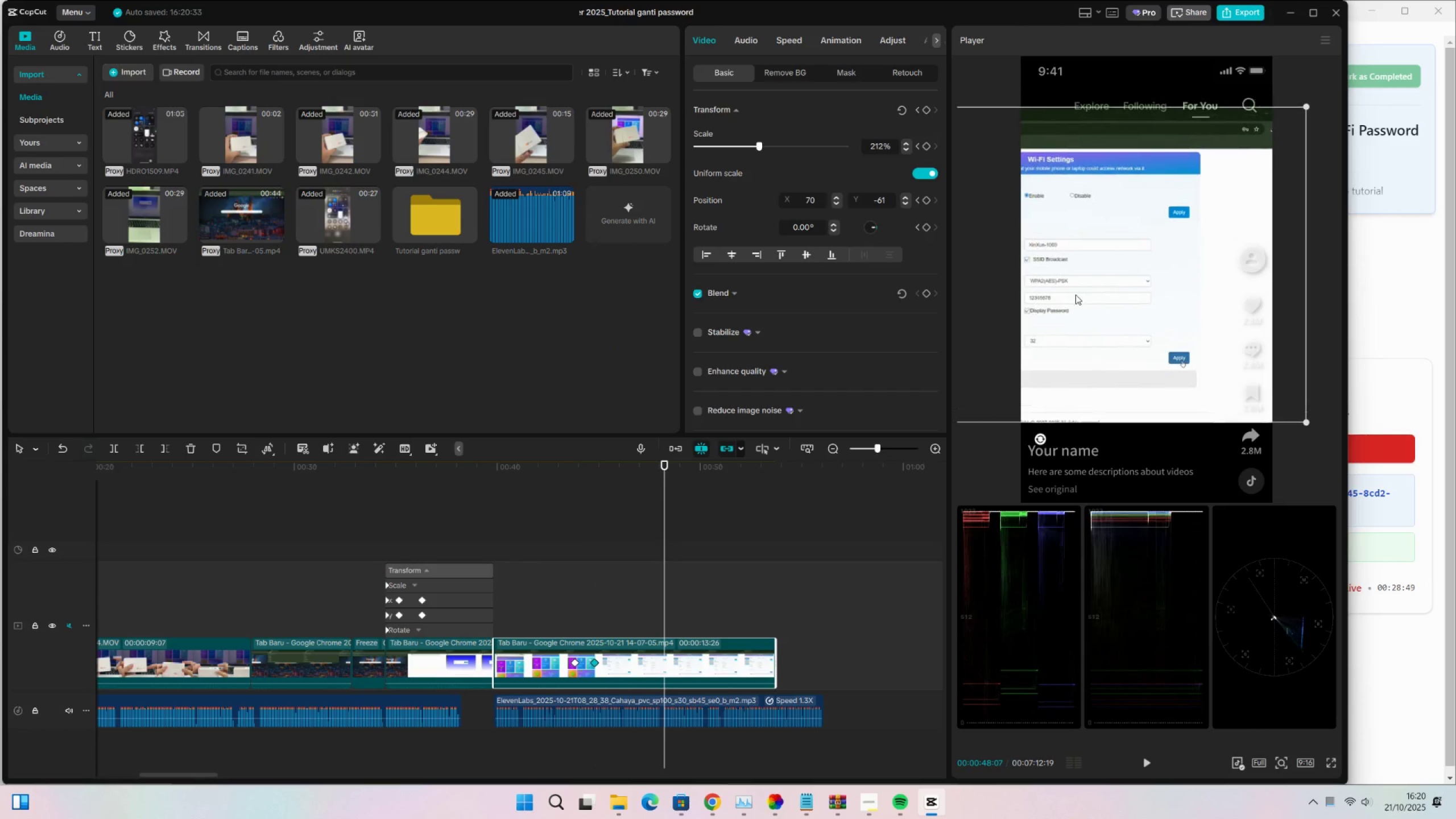 
left_click([711, 670])
 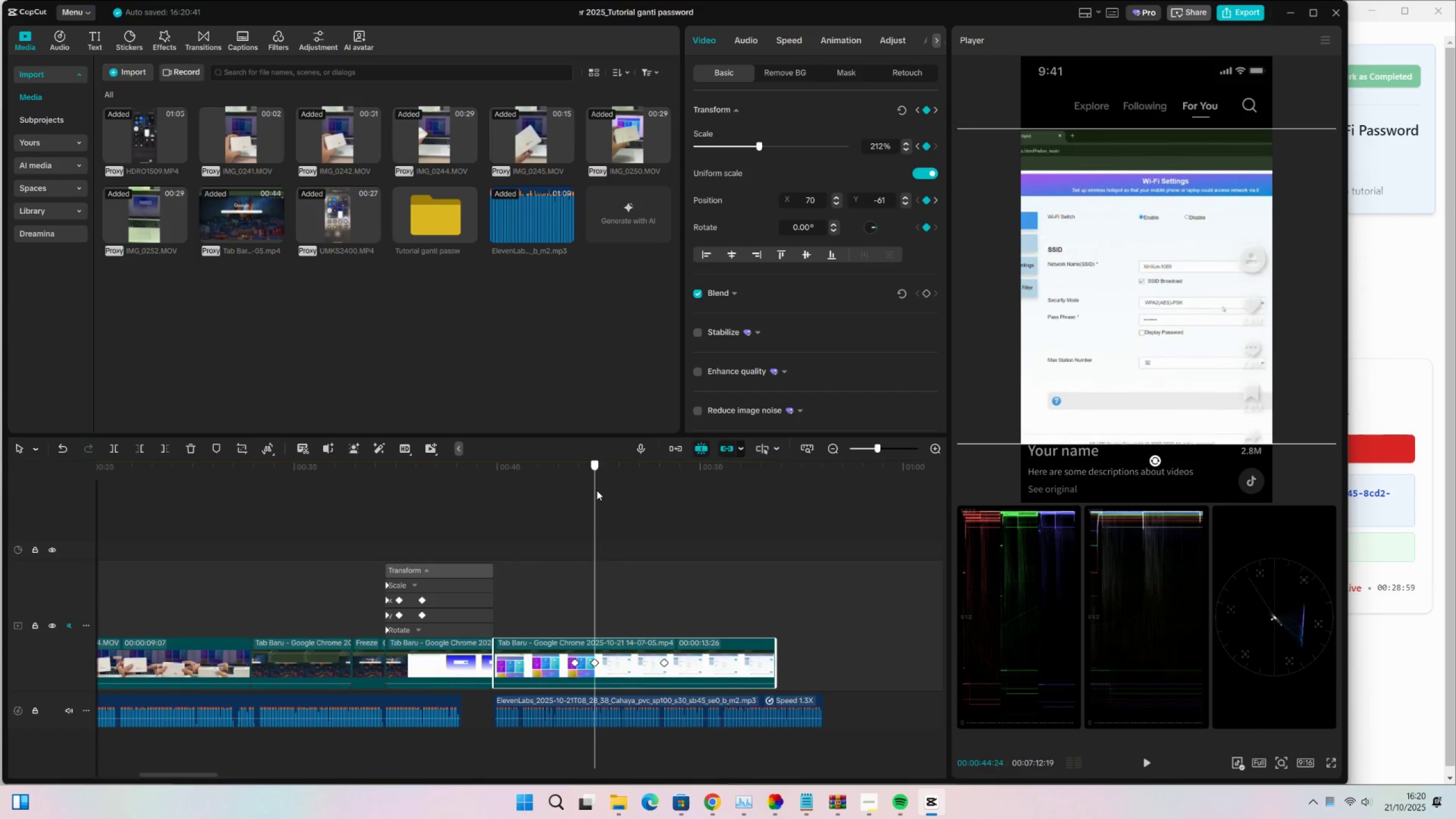 
wait(6.78)
 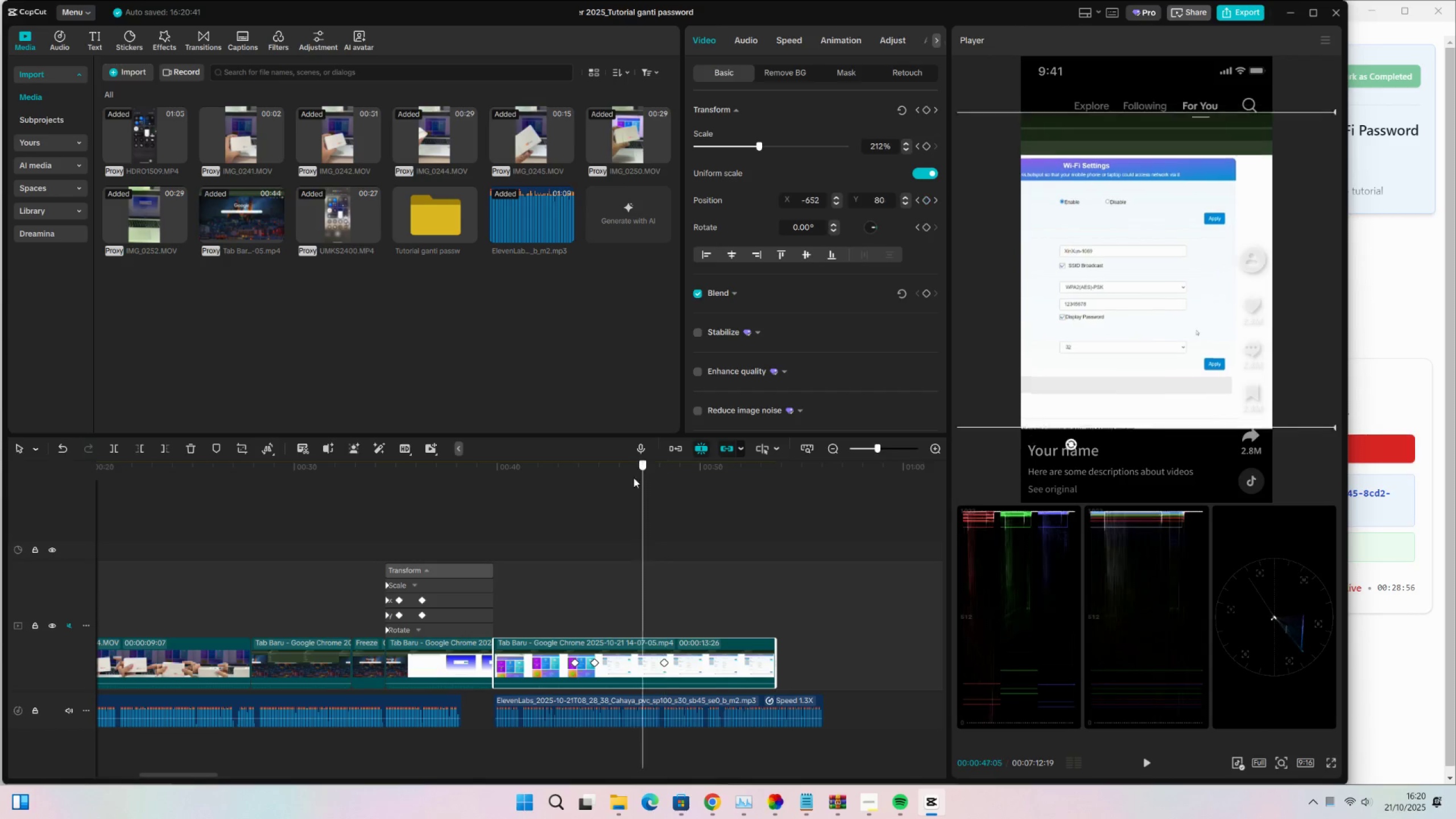 
left_click([595, 664])
 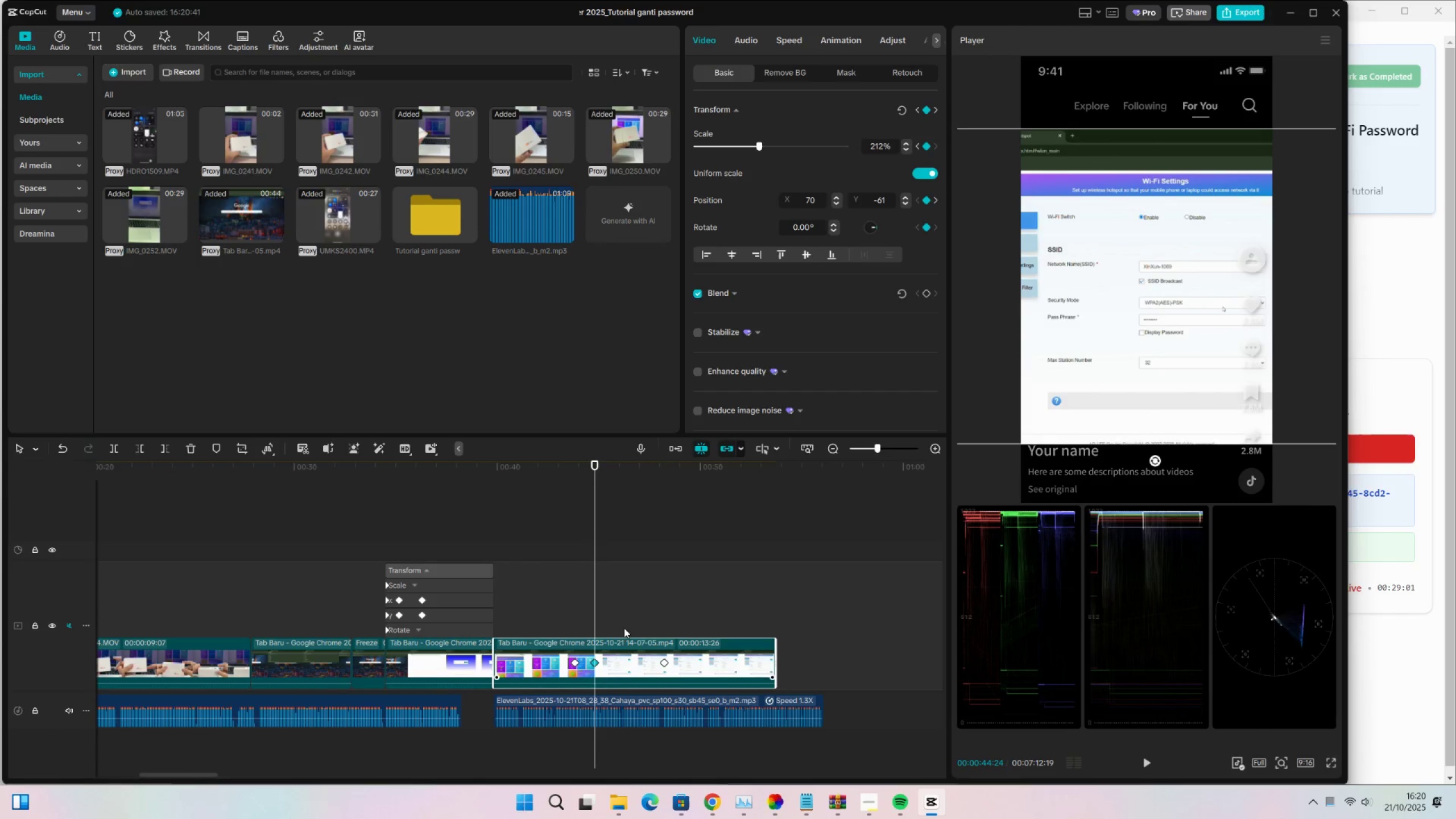 
key(Control+C)
 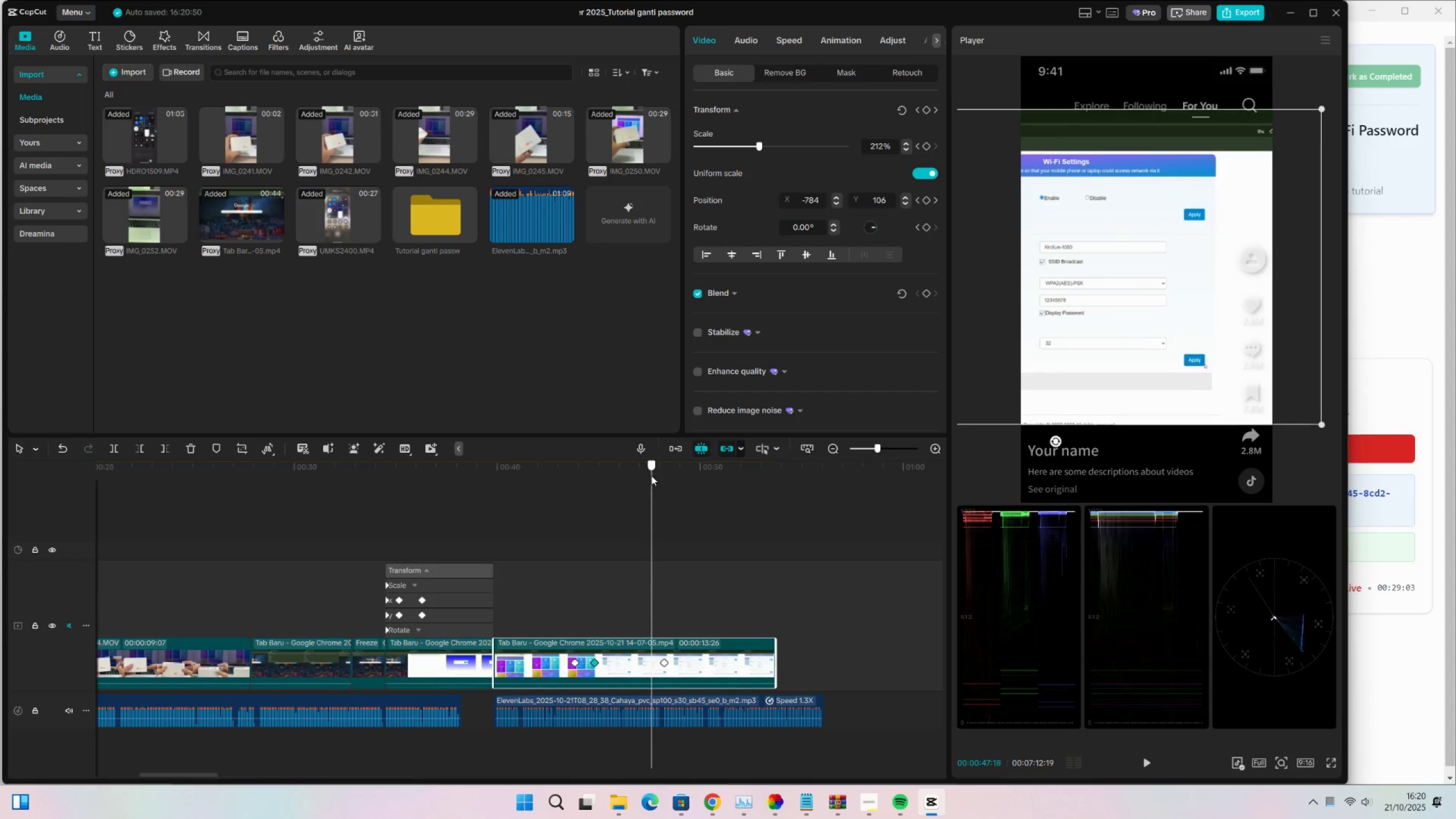 
key(Control+V)
 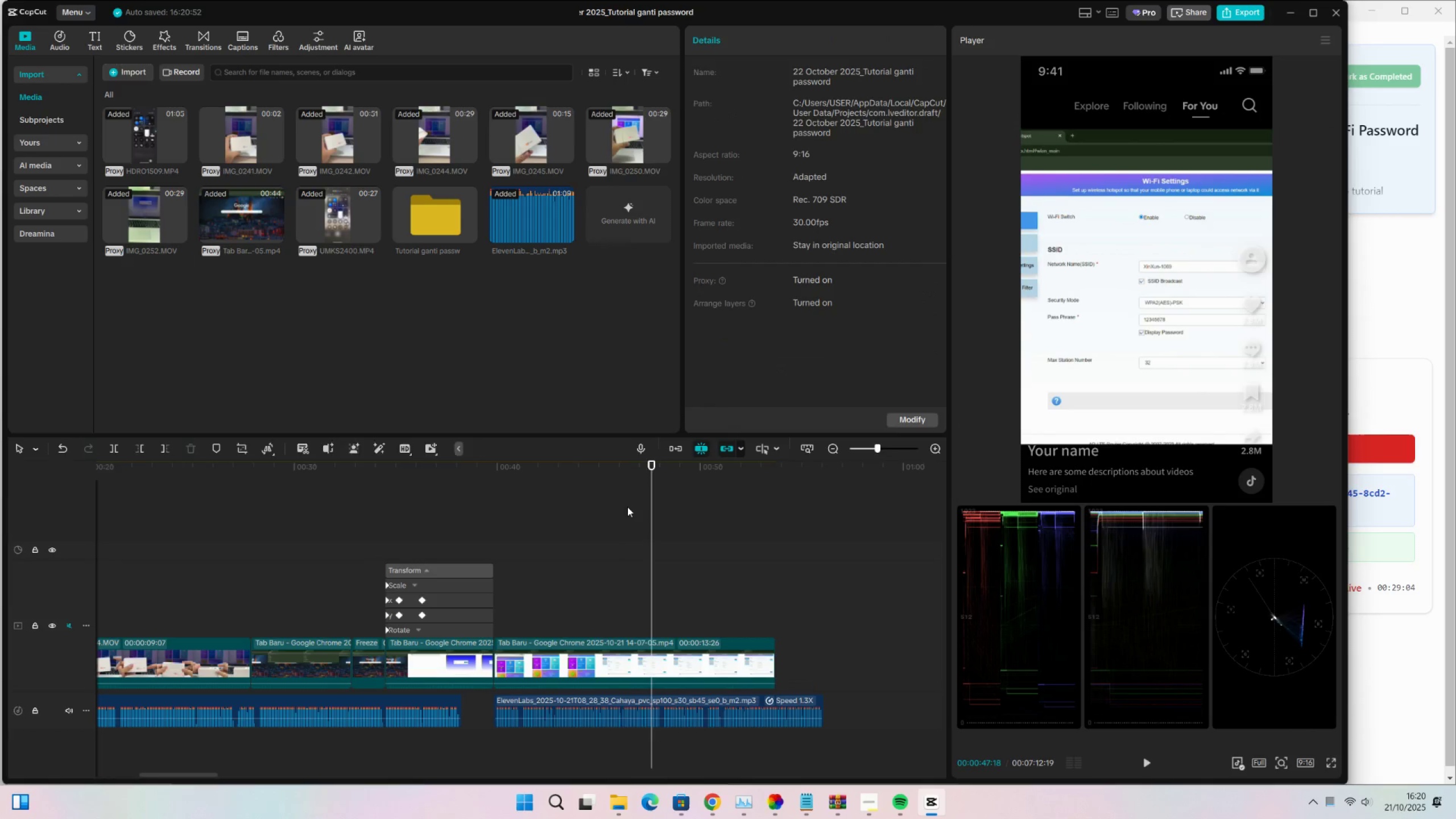 
left_click([627, 507])
 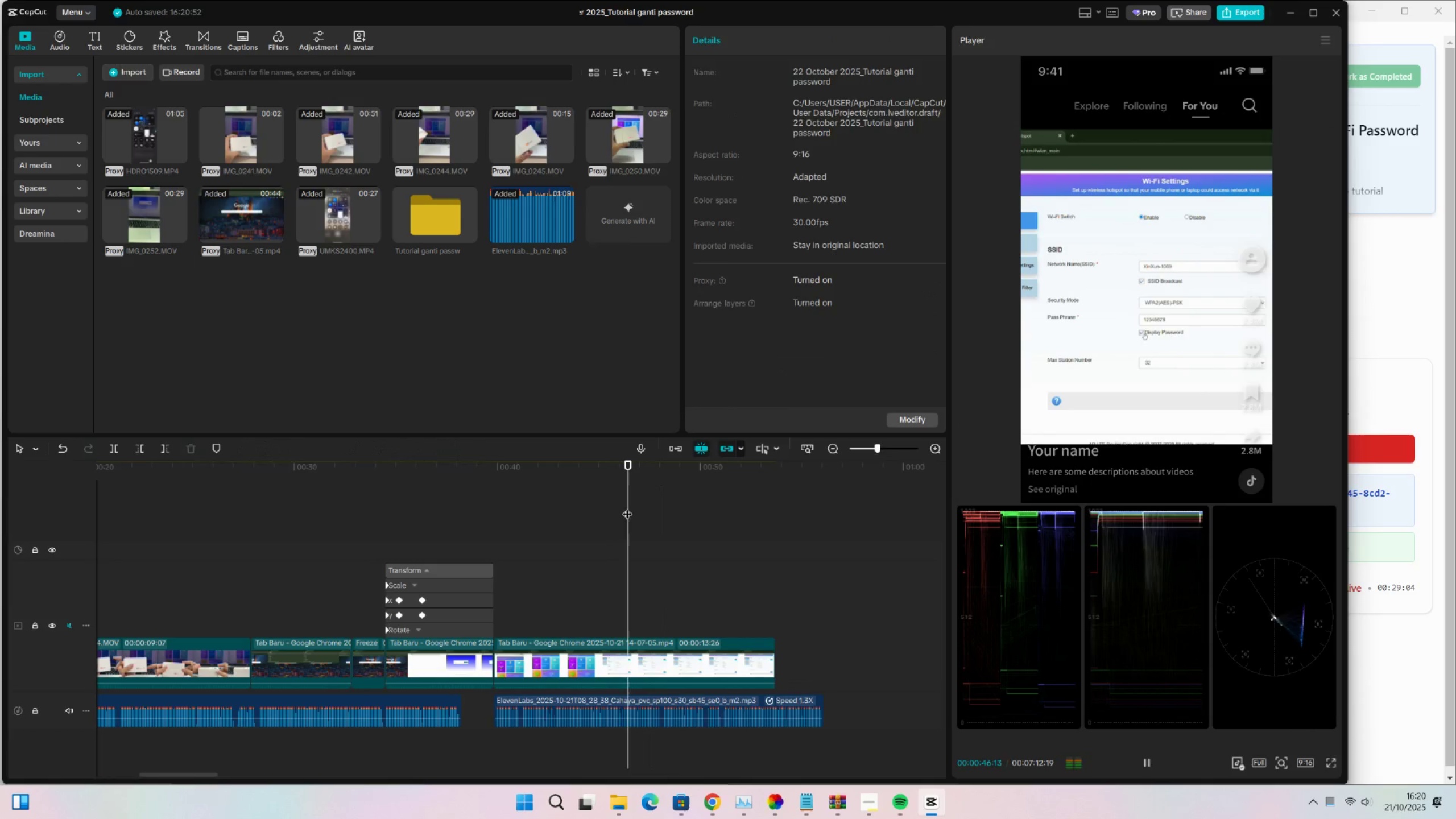 
key(Space)
 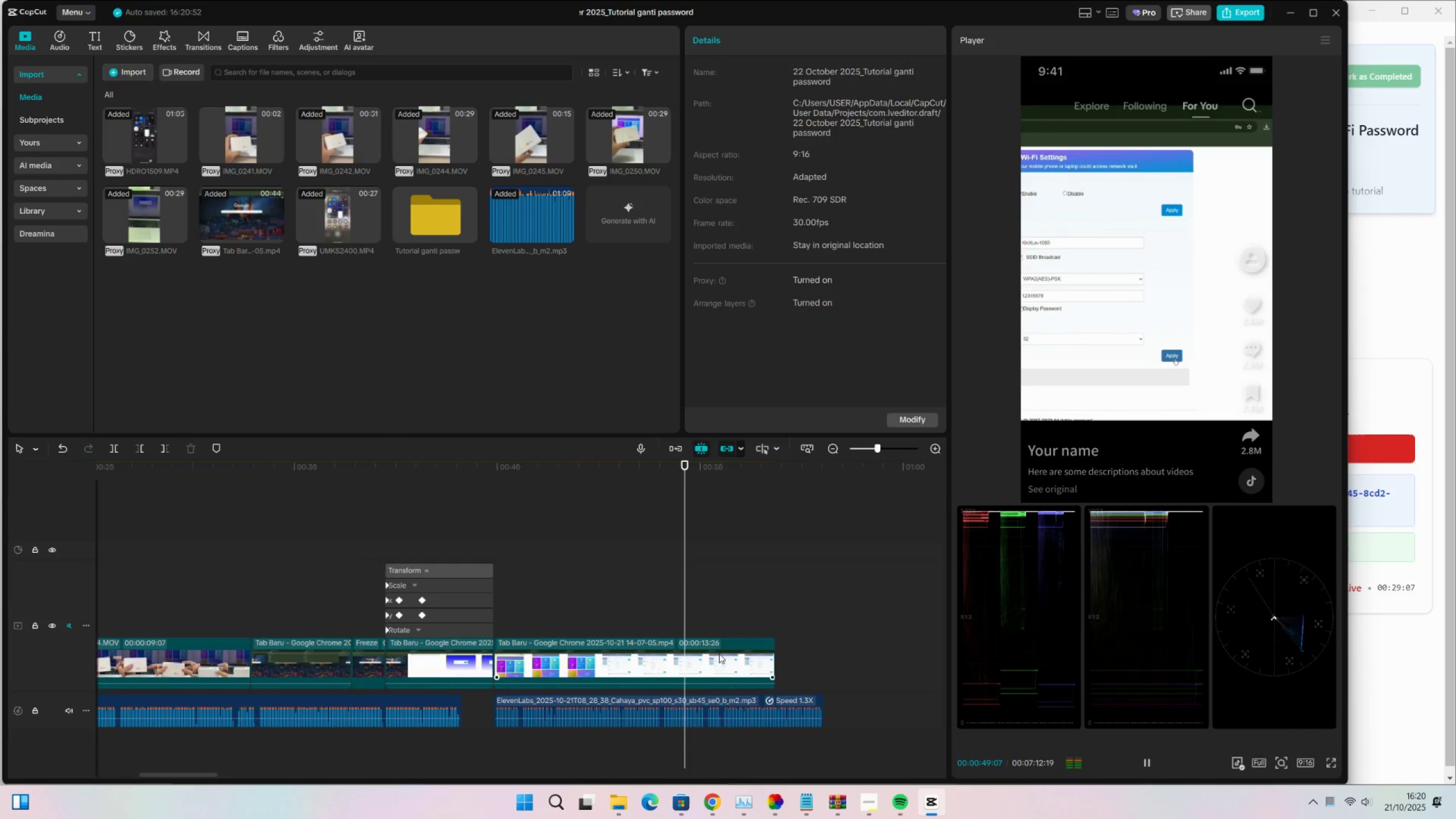 
left_click([704, 664])
 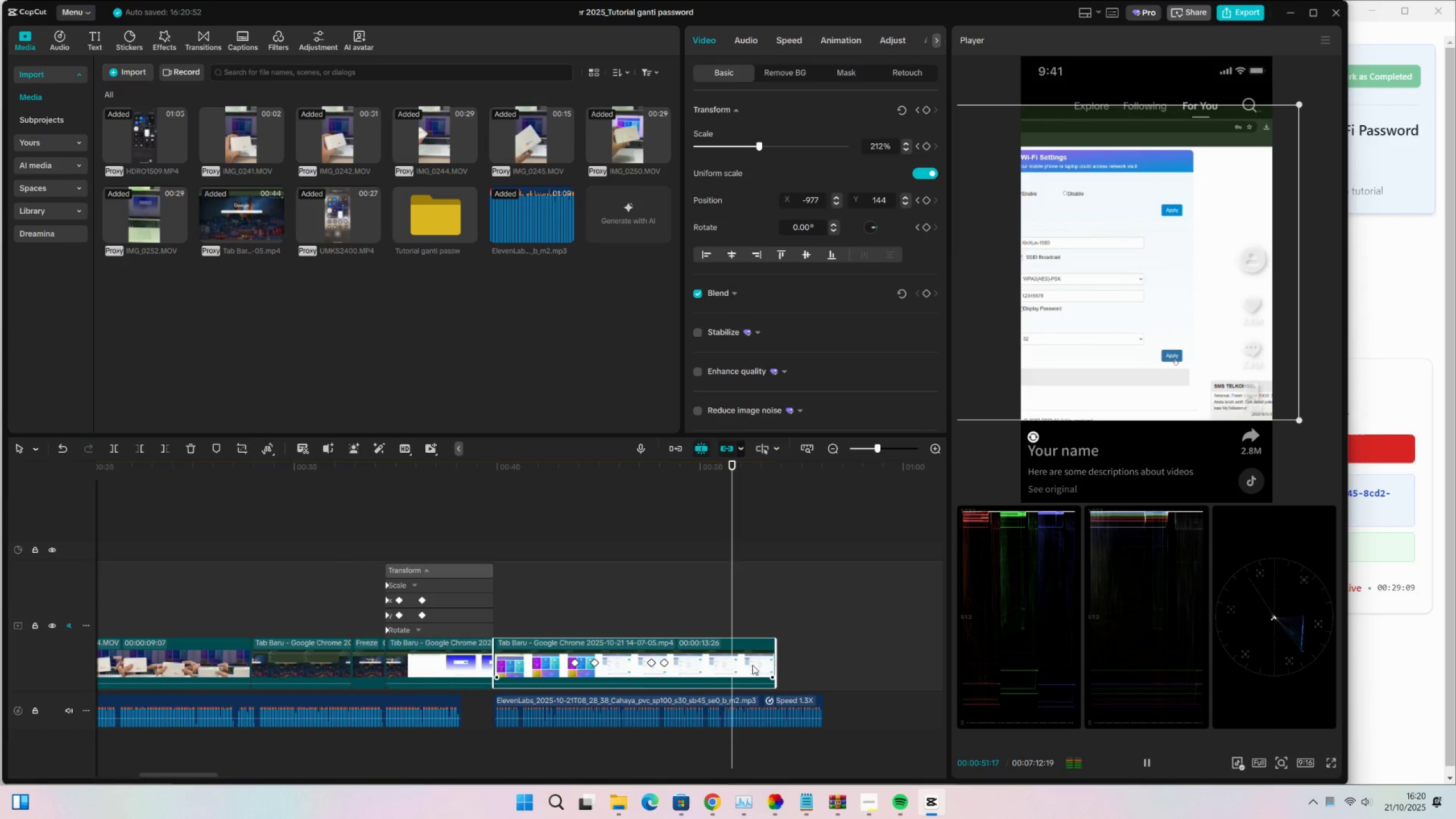 
key(Space)
 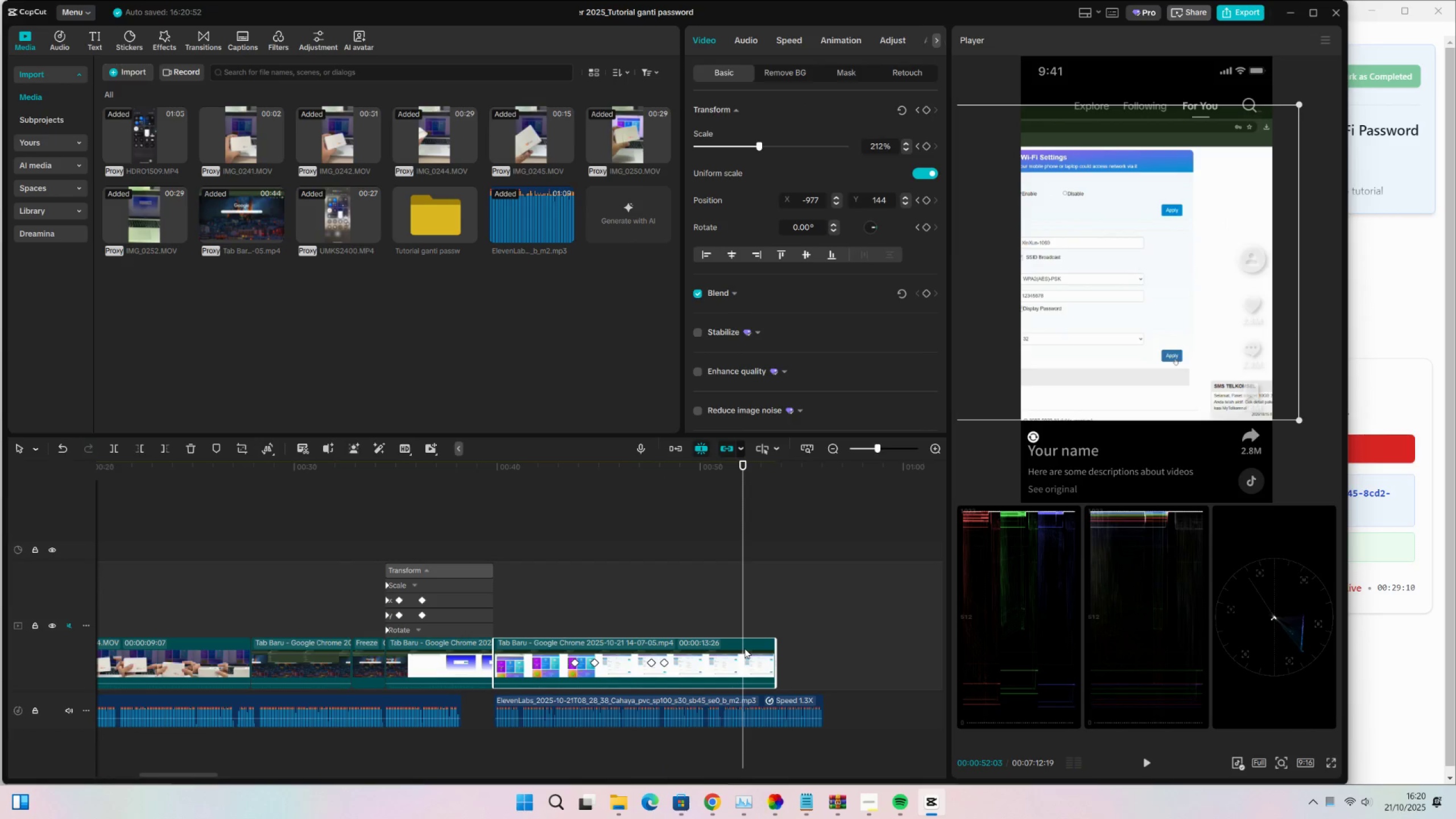 
key(Space)
 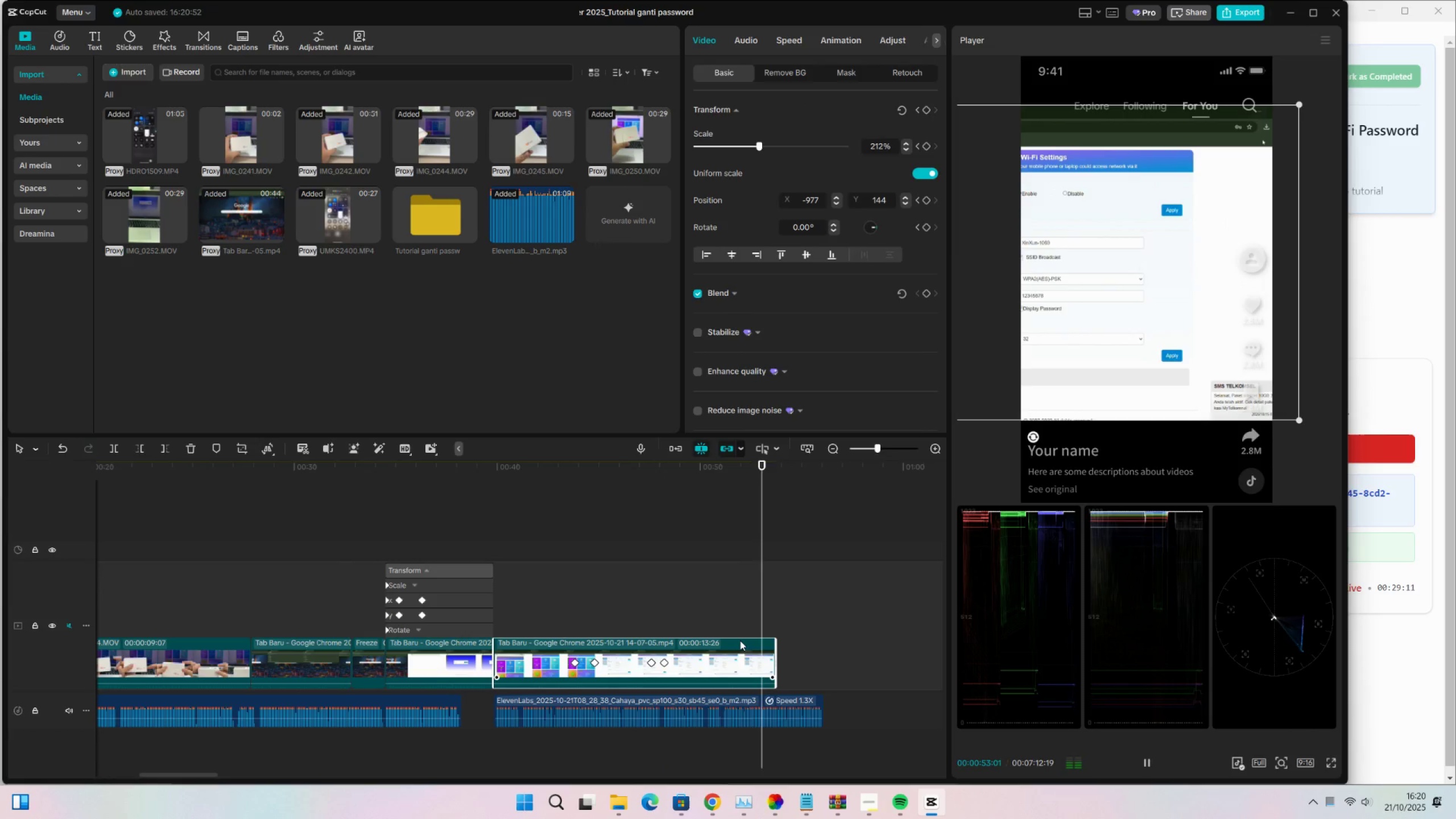 
key(Space)
 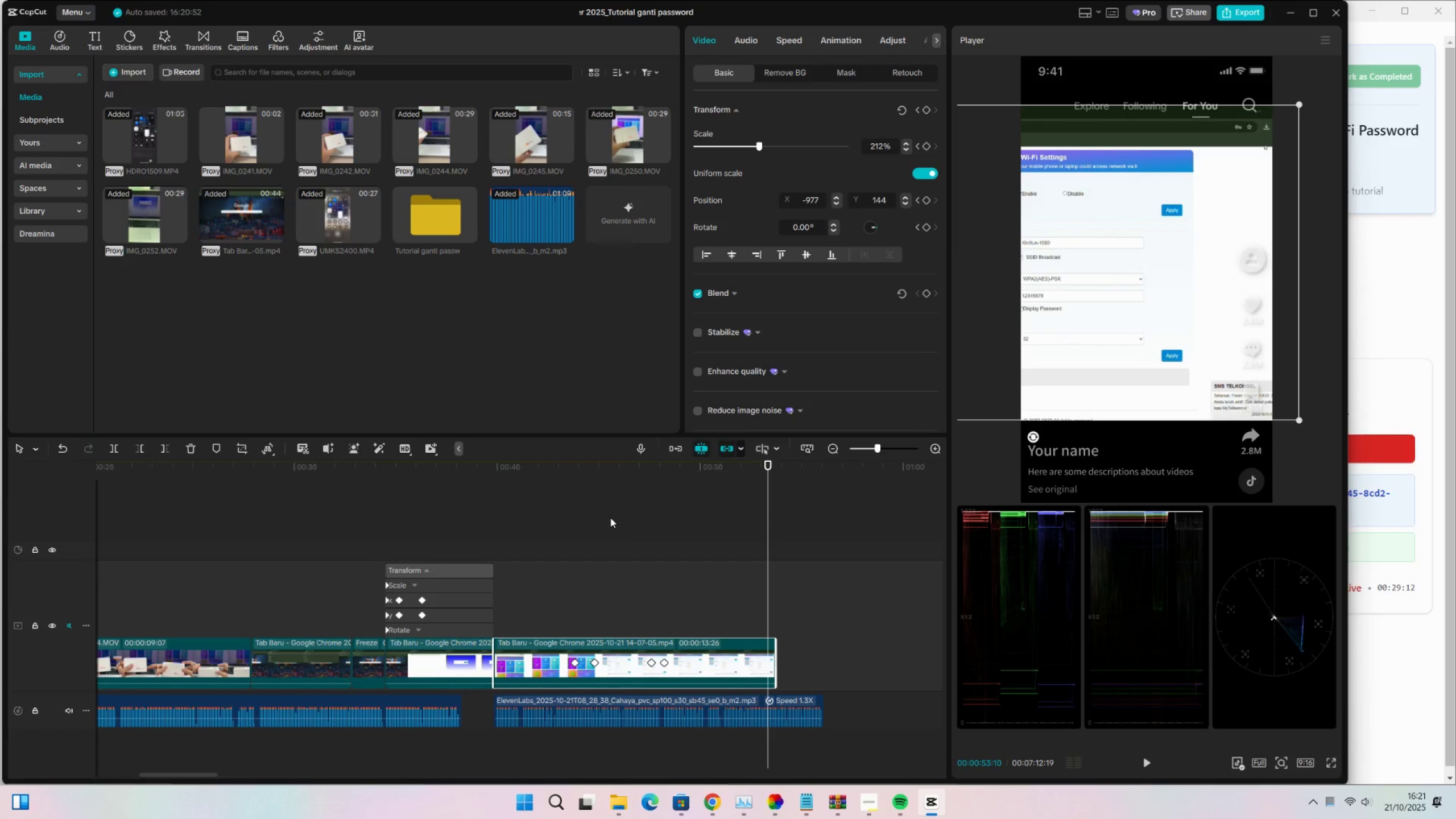 
left_click([610, 518])
 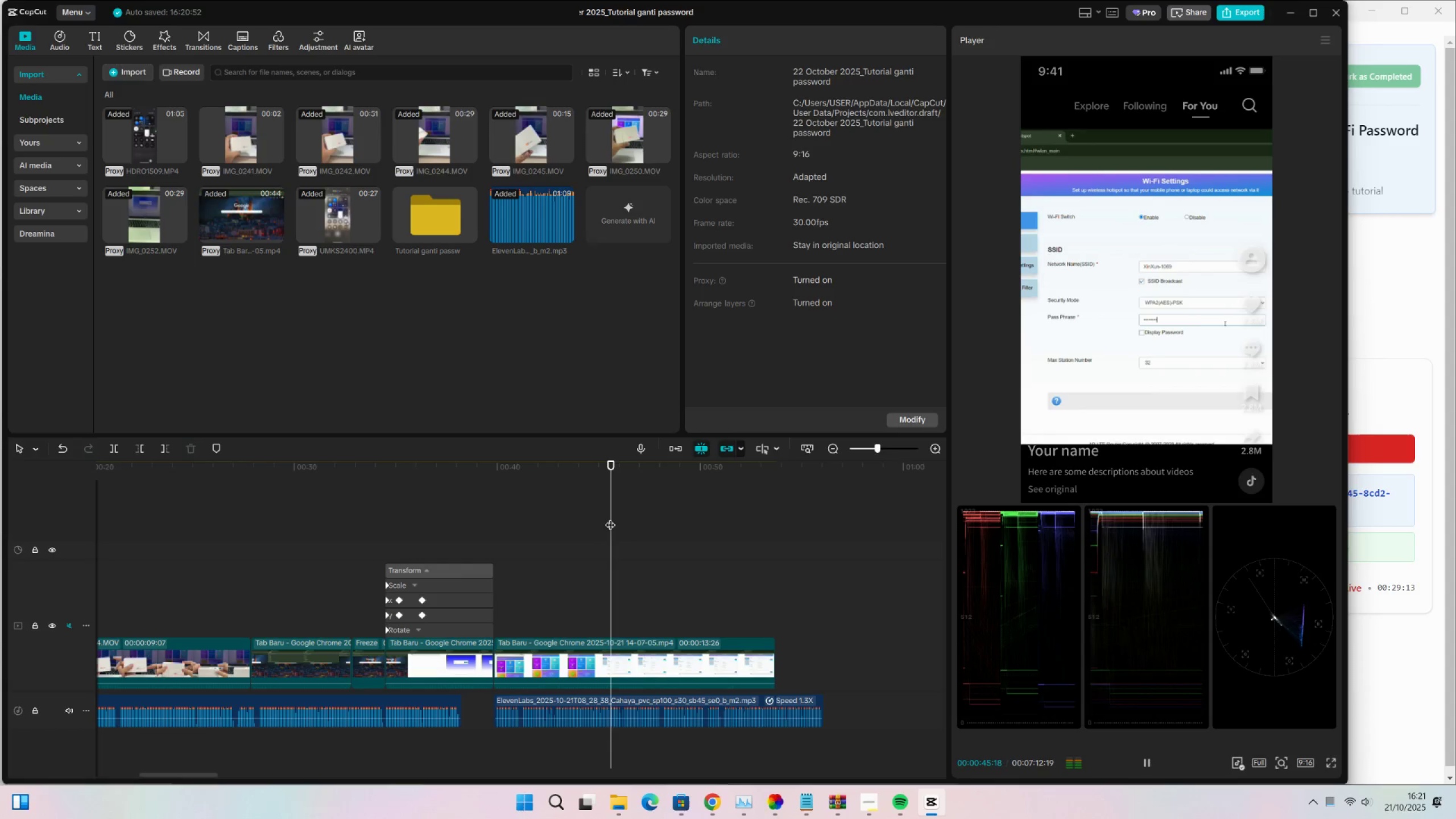 
key(Space)
 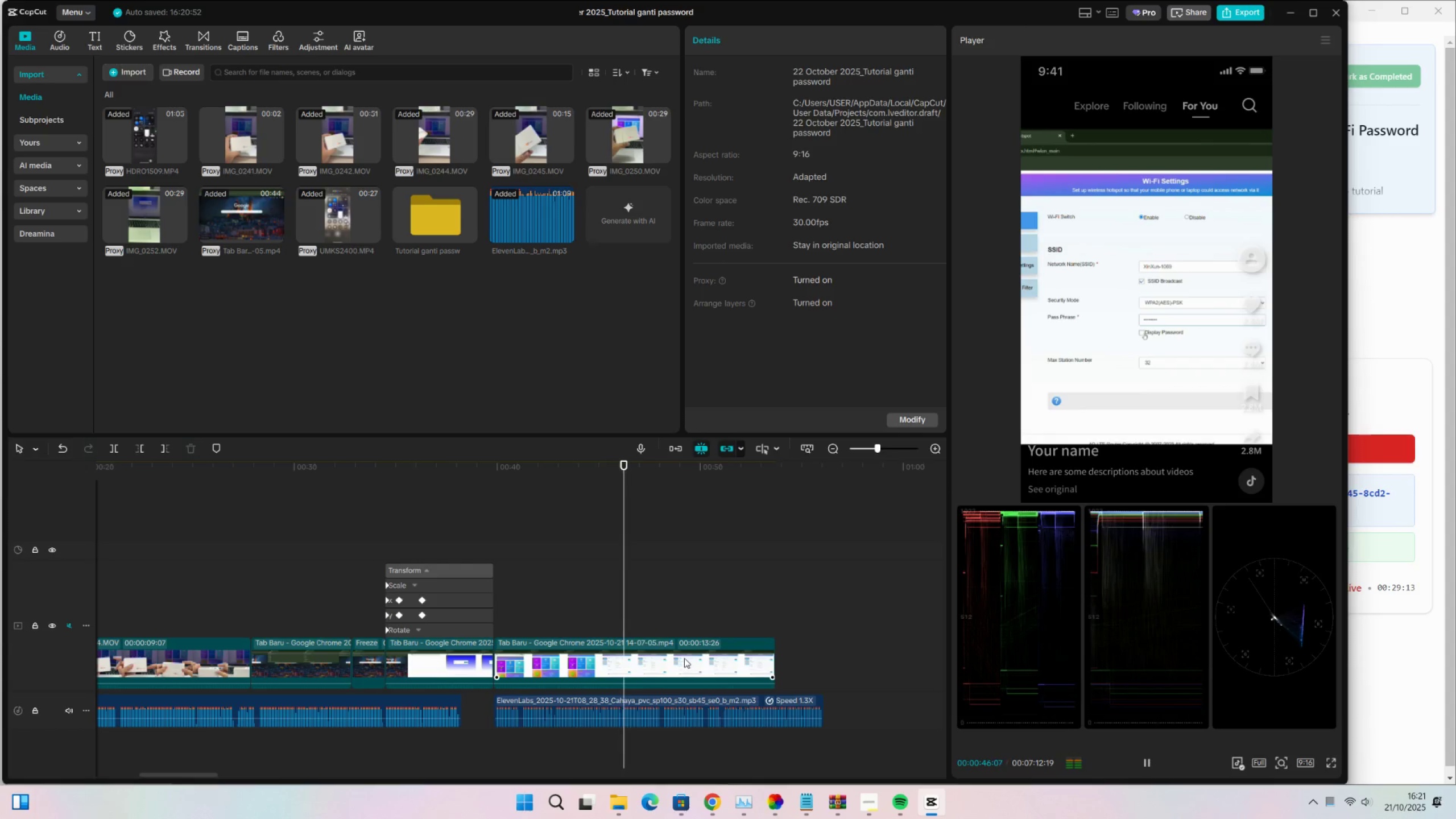 
left_click([684, 658])
 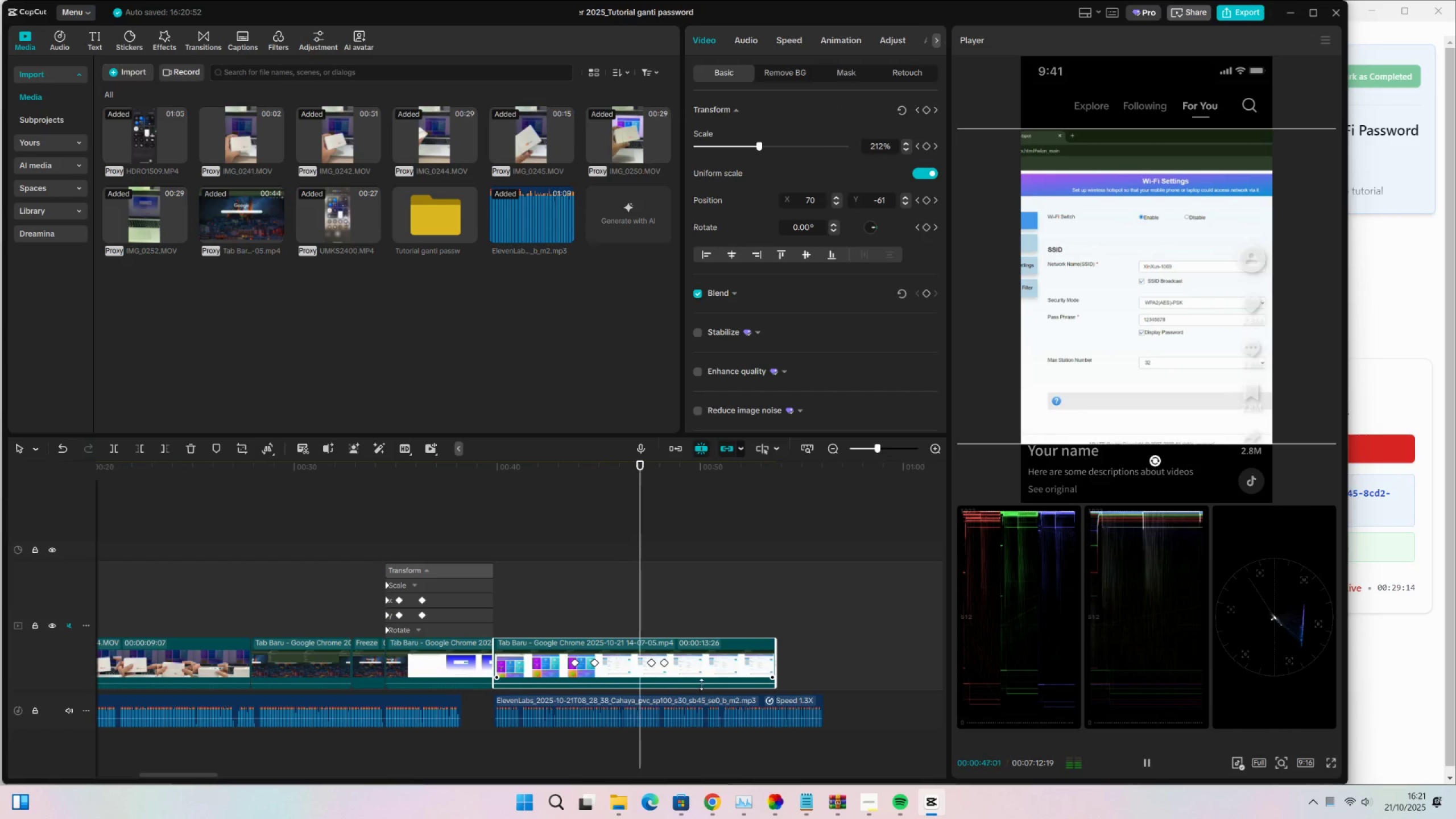 
key(Space)
 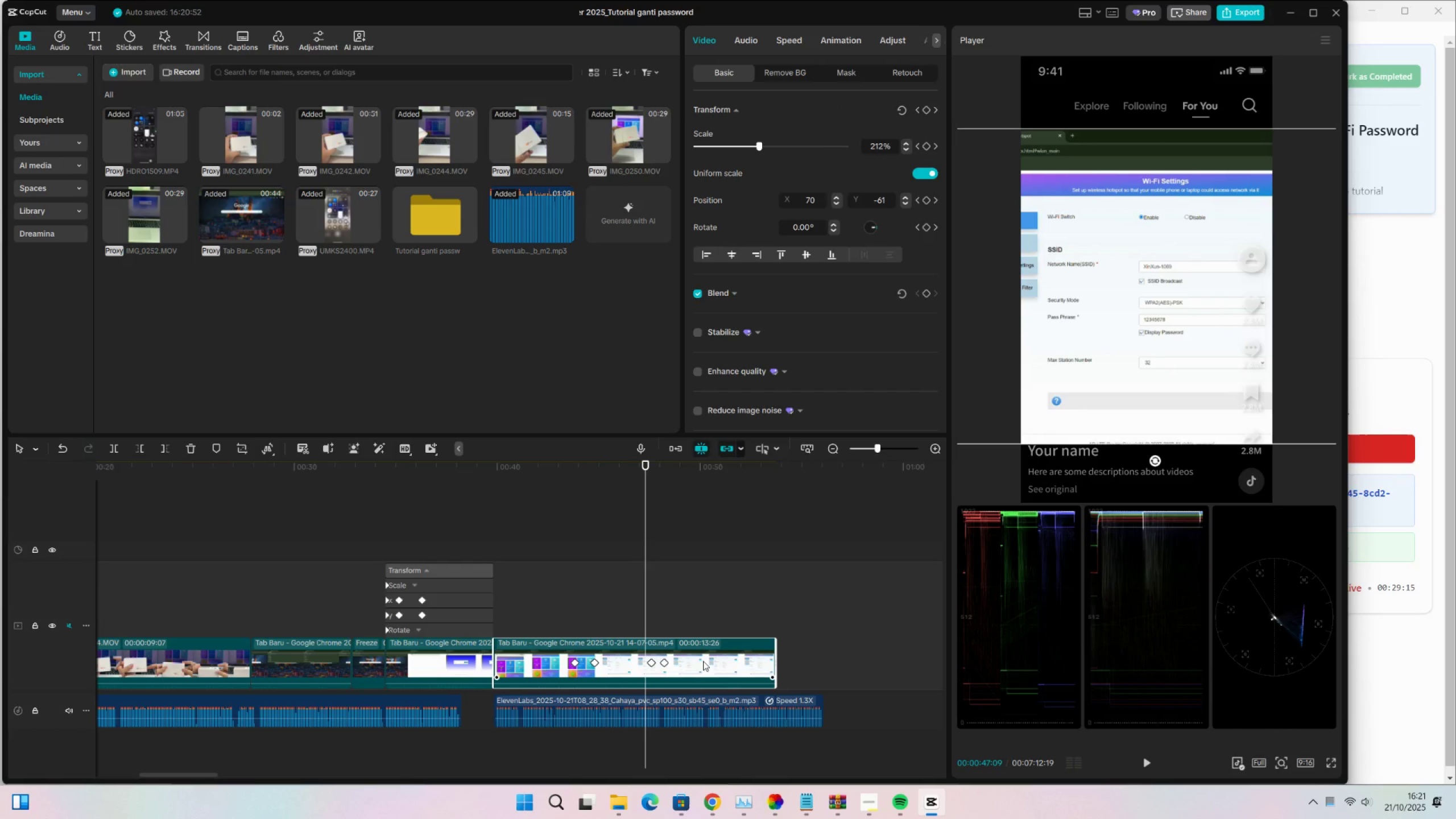 
key(Alt+K)
 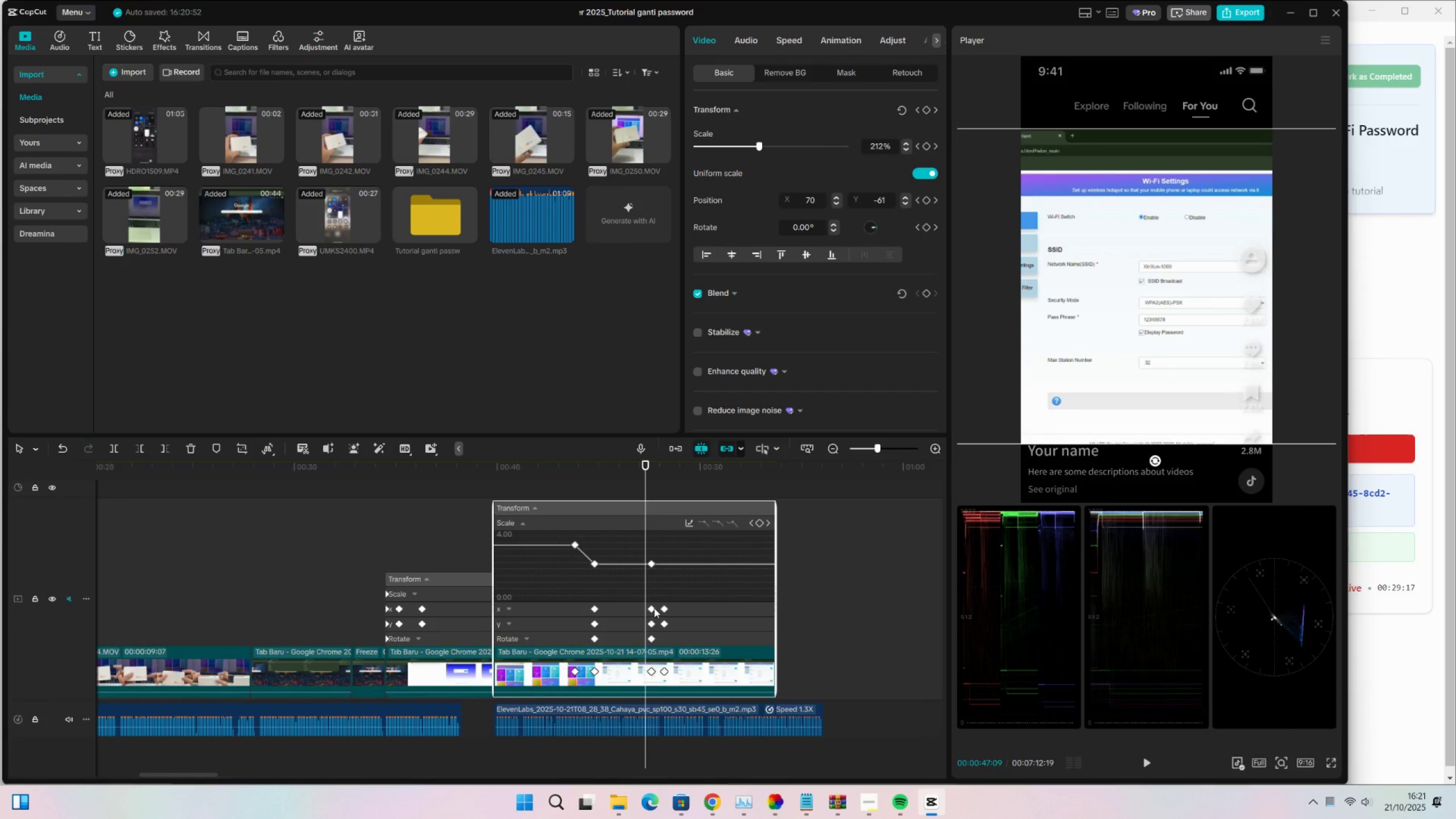 
left_click([653, 609])
 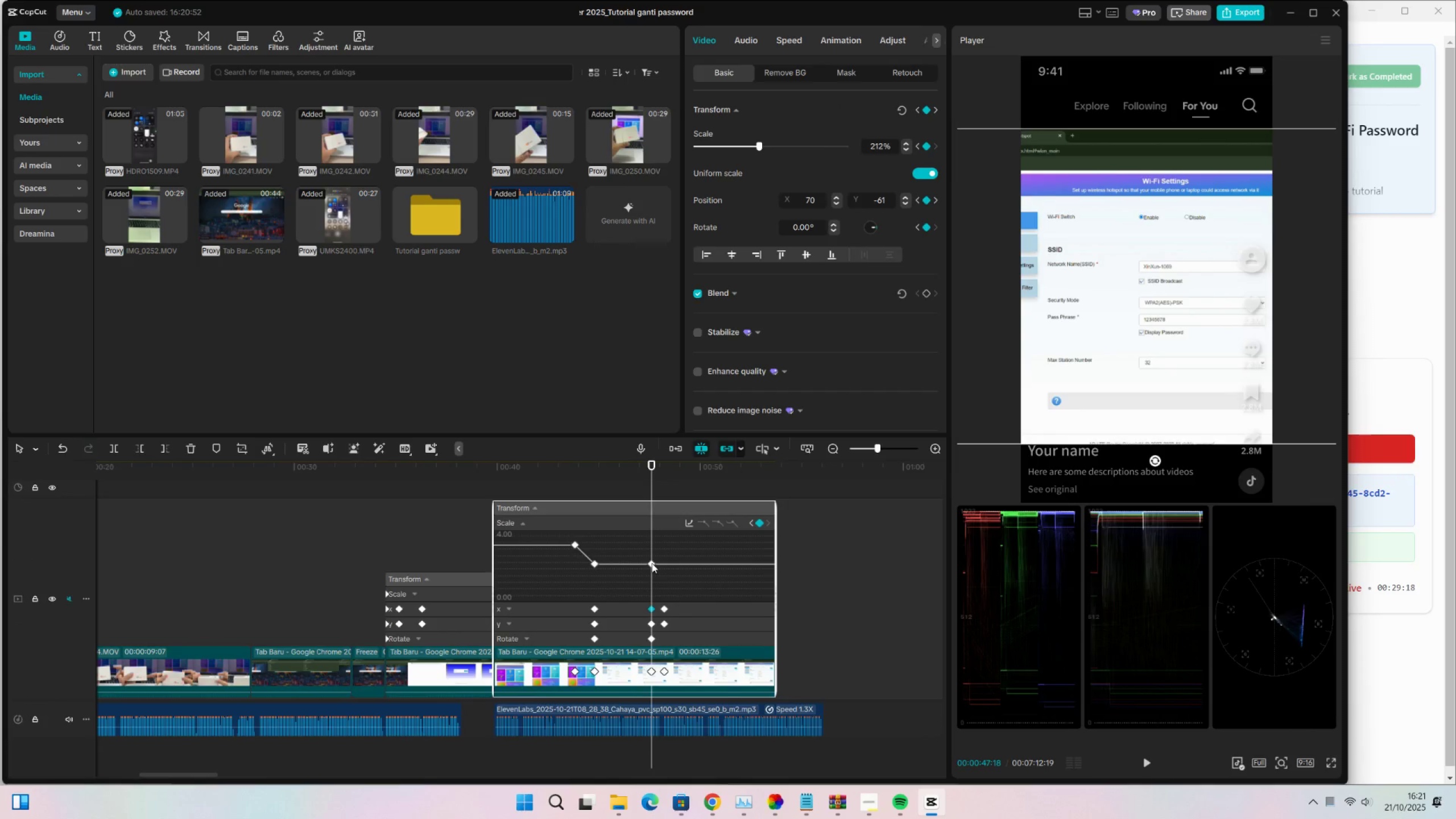 
left_click([652, 563])
 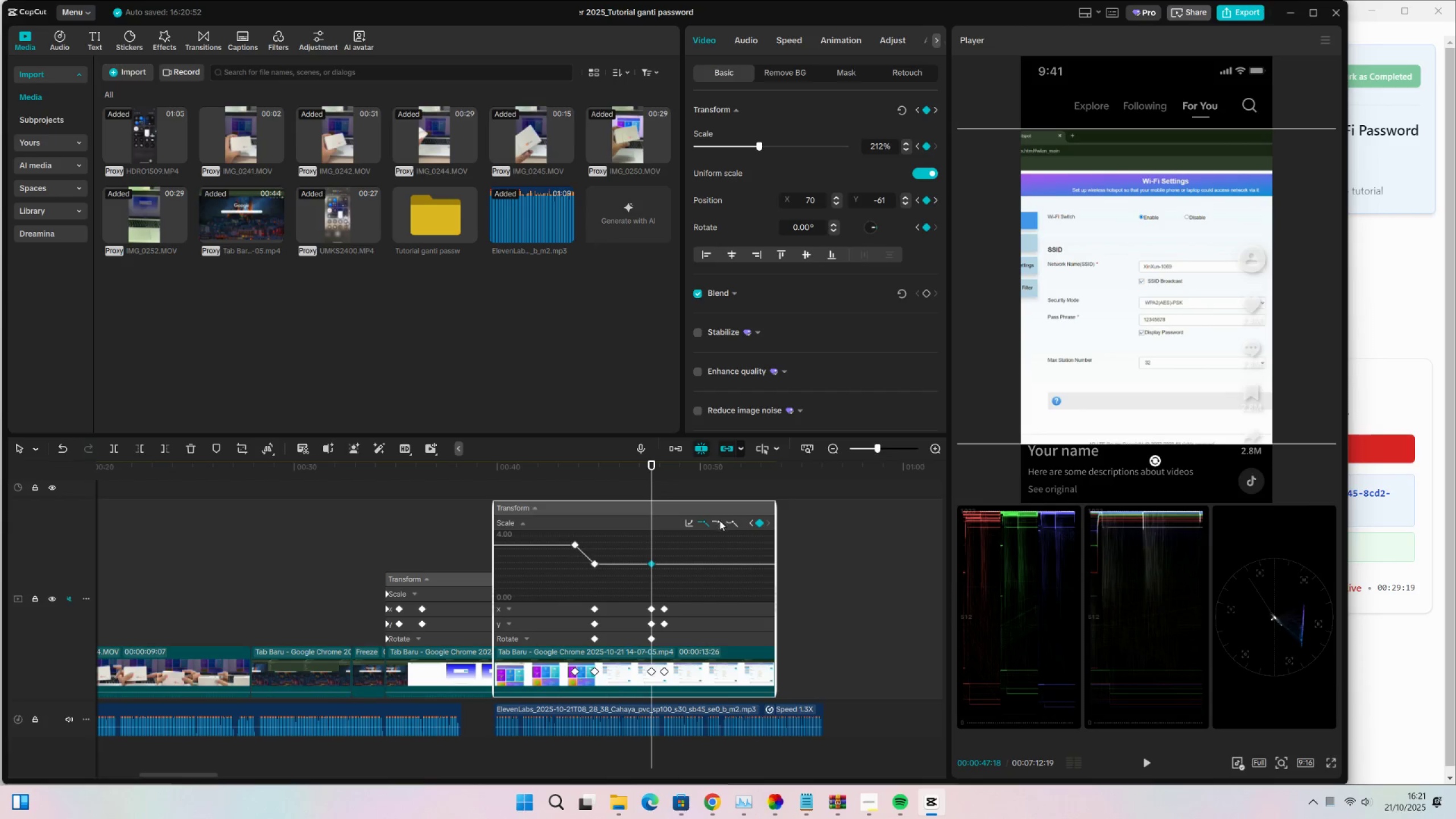 
left_click([719, 523])
 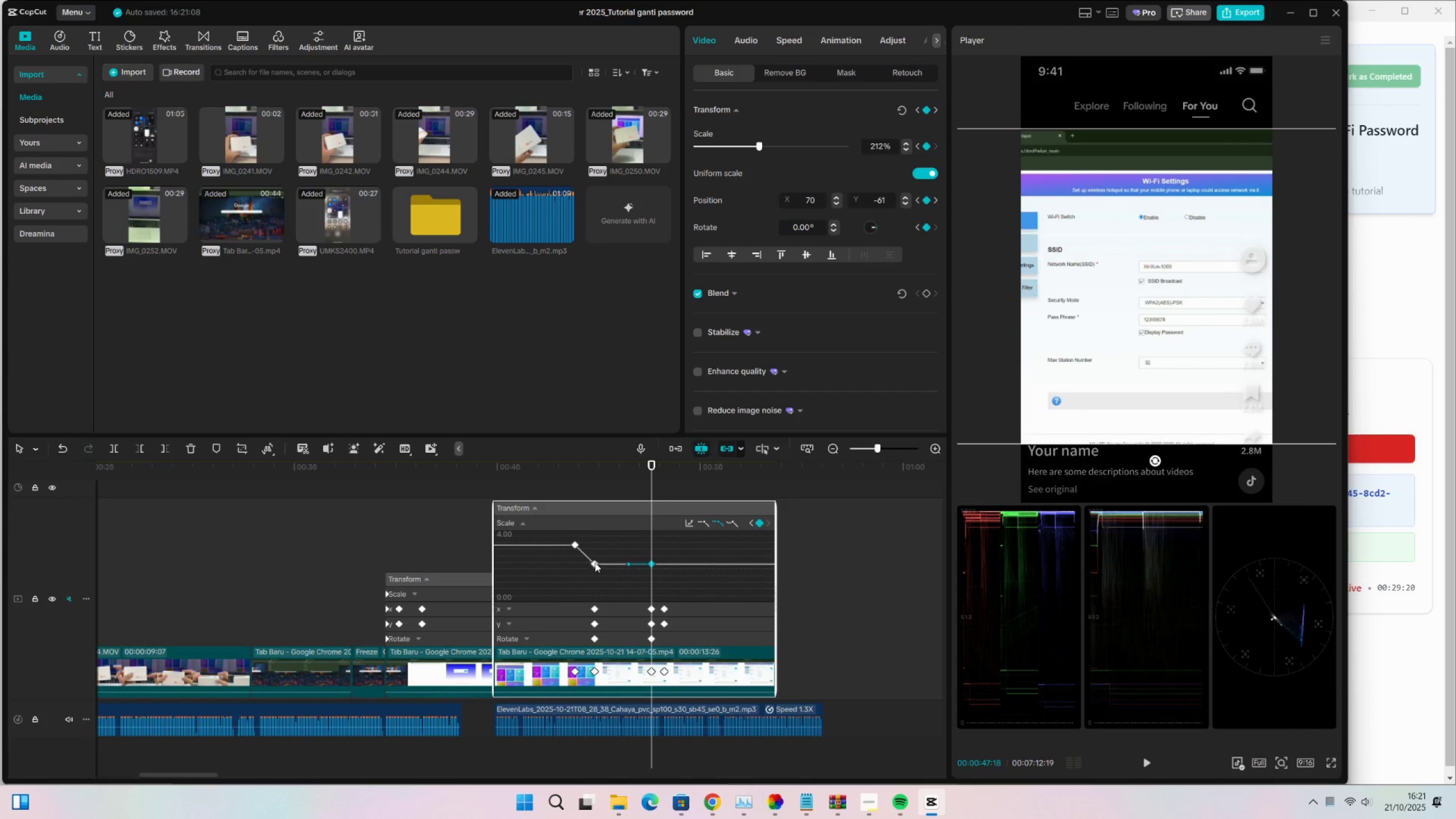 
left_click([595, 562])
 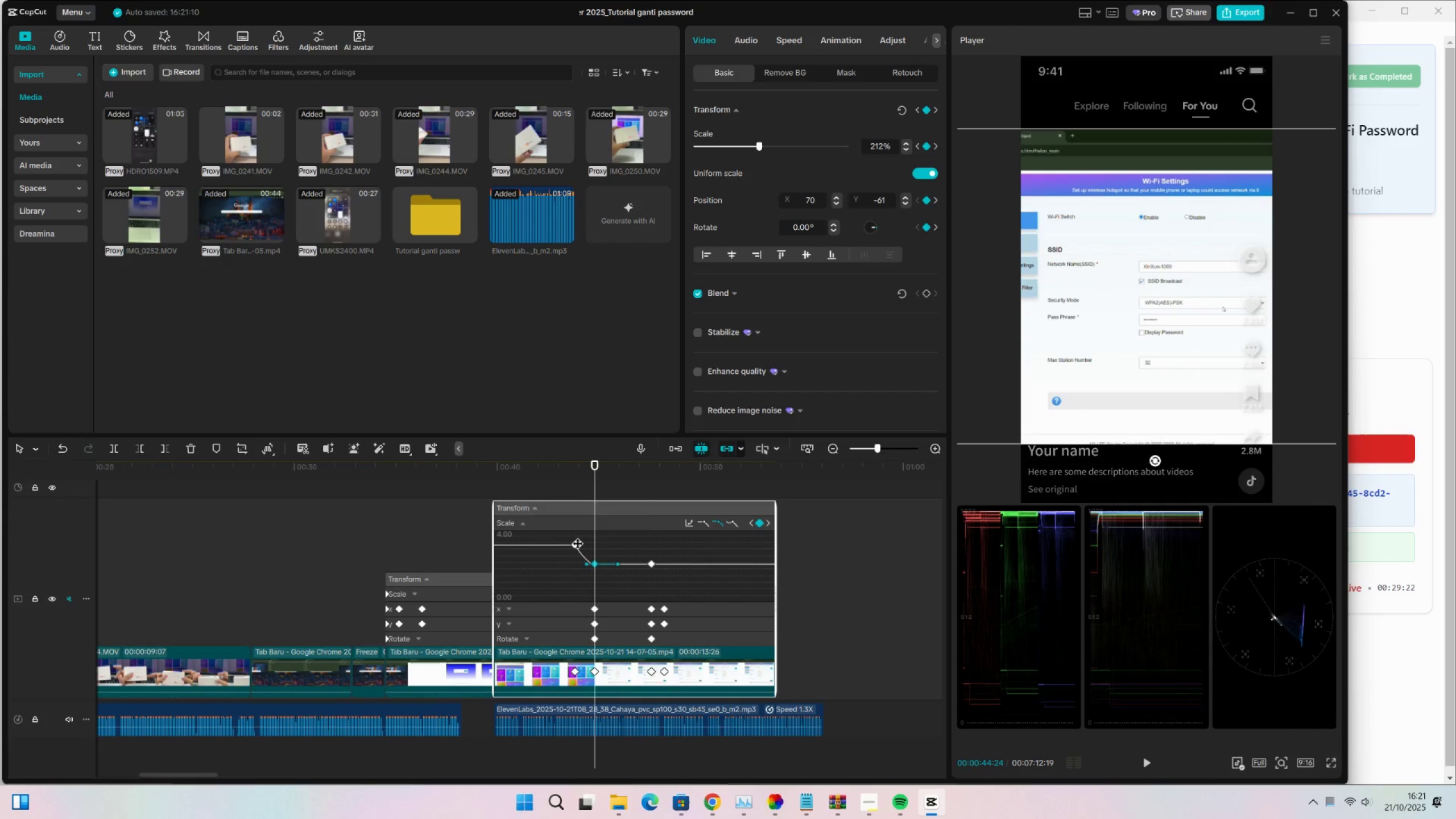 
left_click([575, 544])
 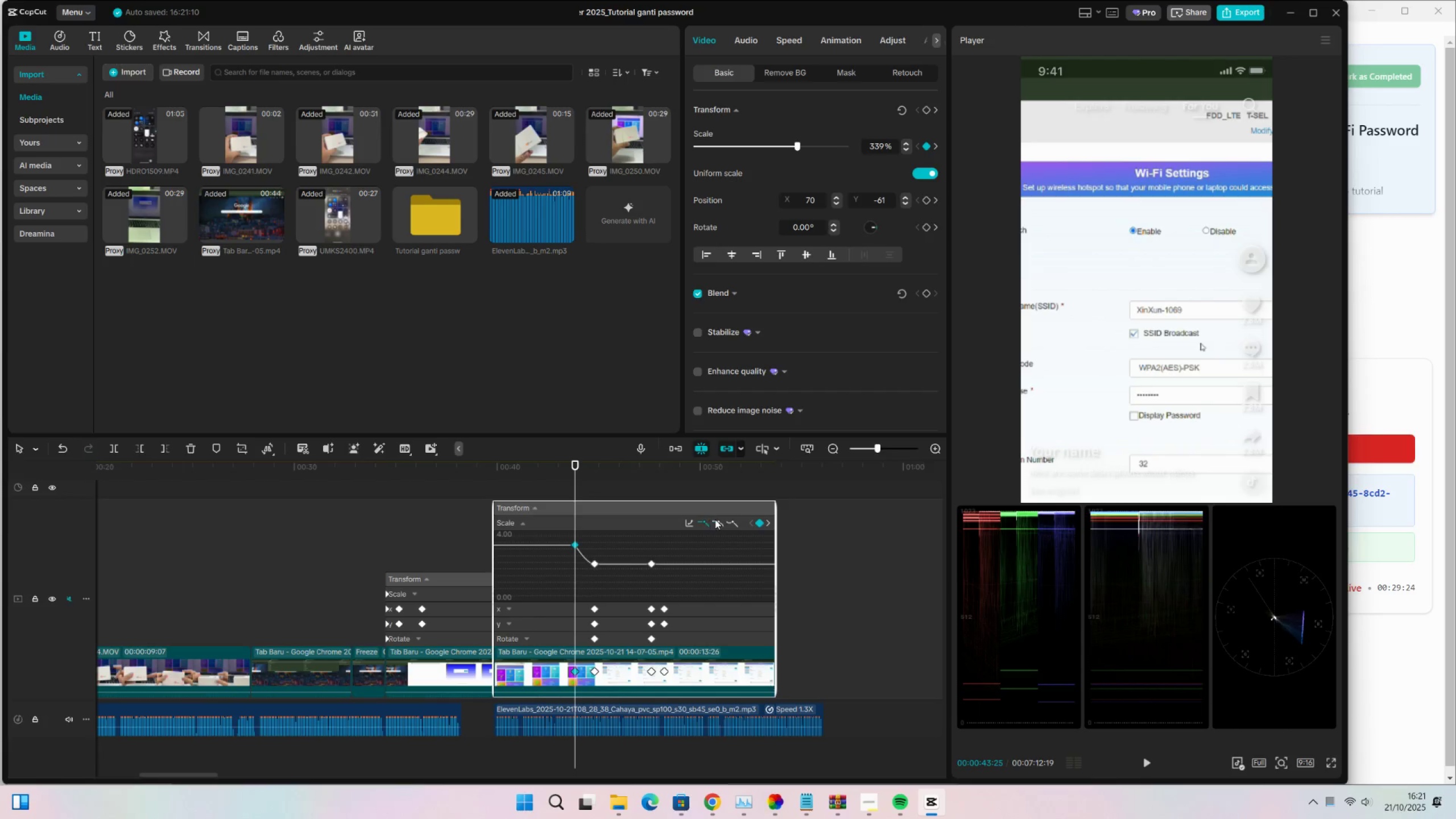 
left_click([717, 521])
 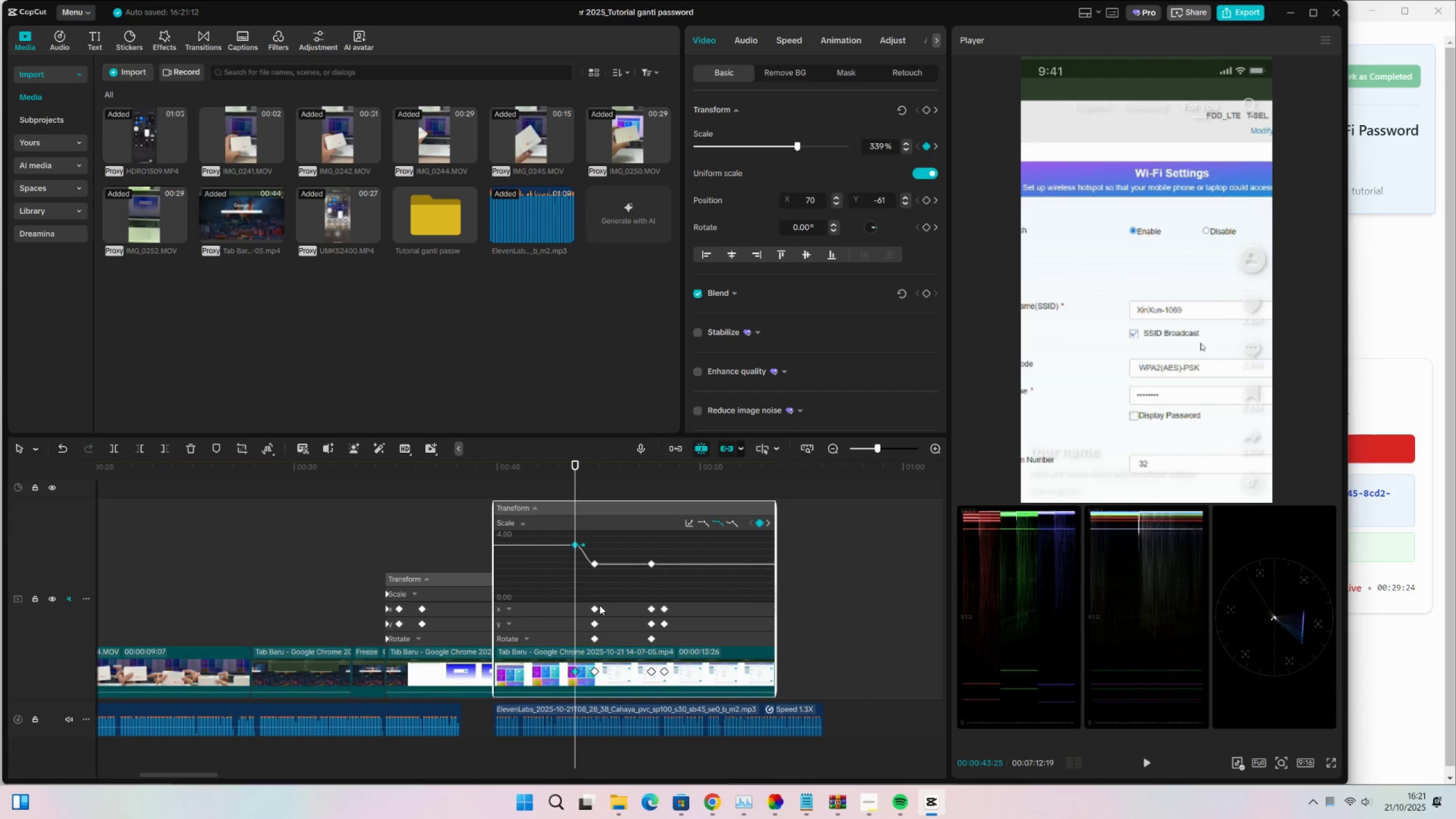 
left_click([613, 605])
 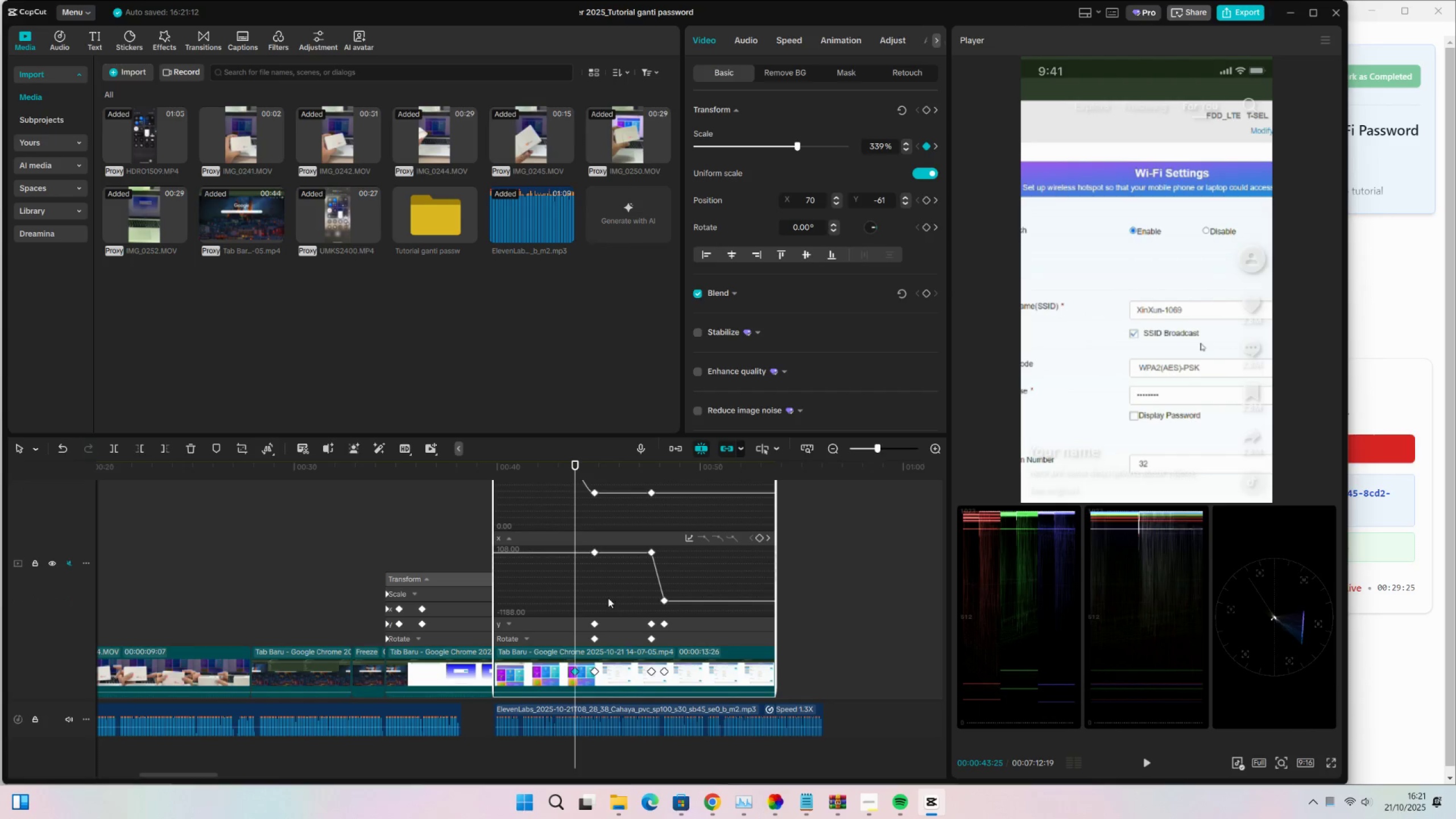 
scroll: coordinate [605, 579], scroll_direction: up, amount: 3.0
 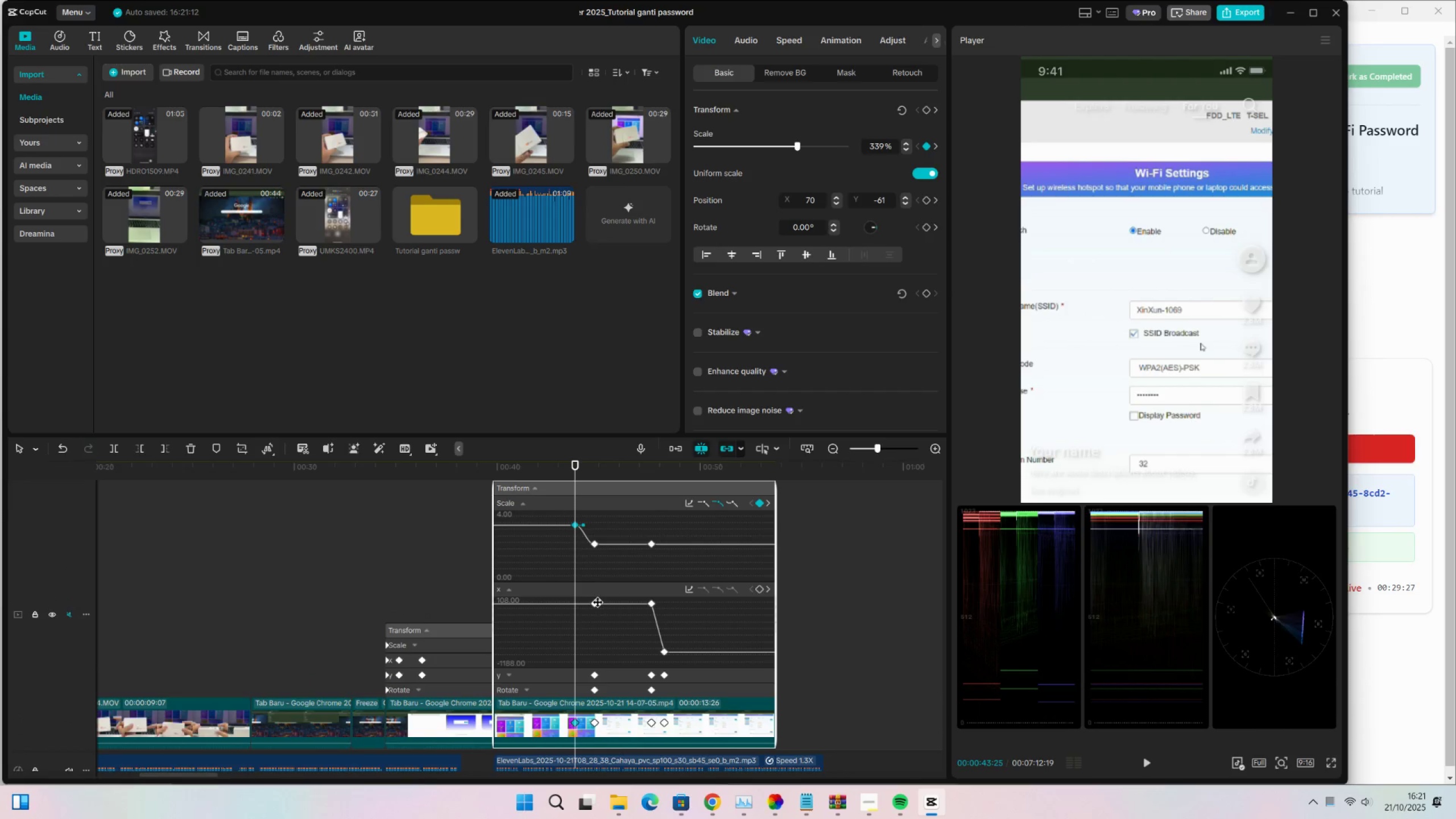 
left_click([594, 605])
 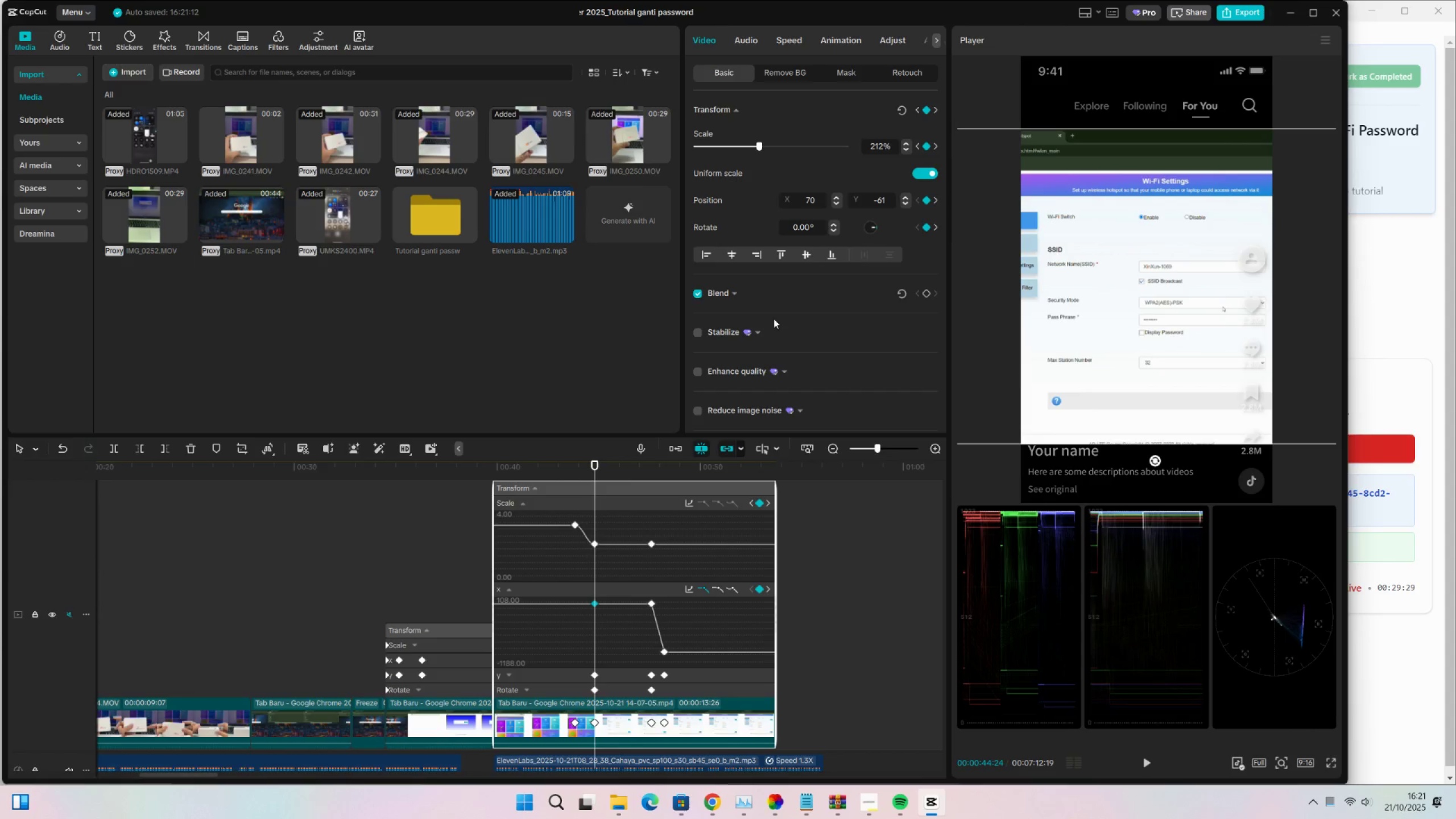 
scroll: coordinate [796, 388], scroll_direction: down, amount: 2.0
 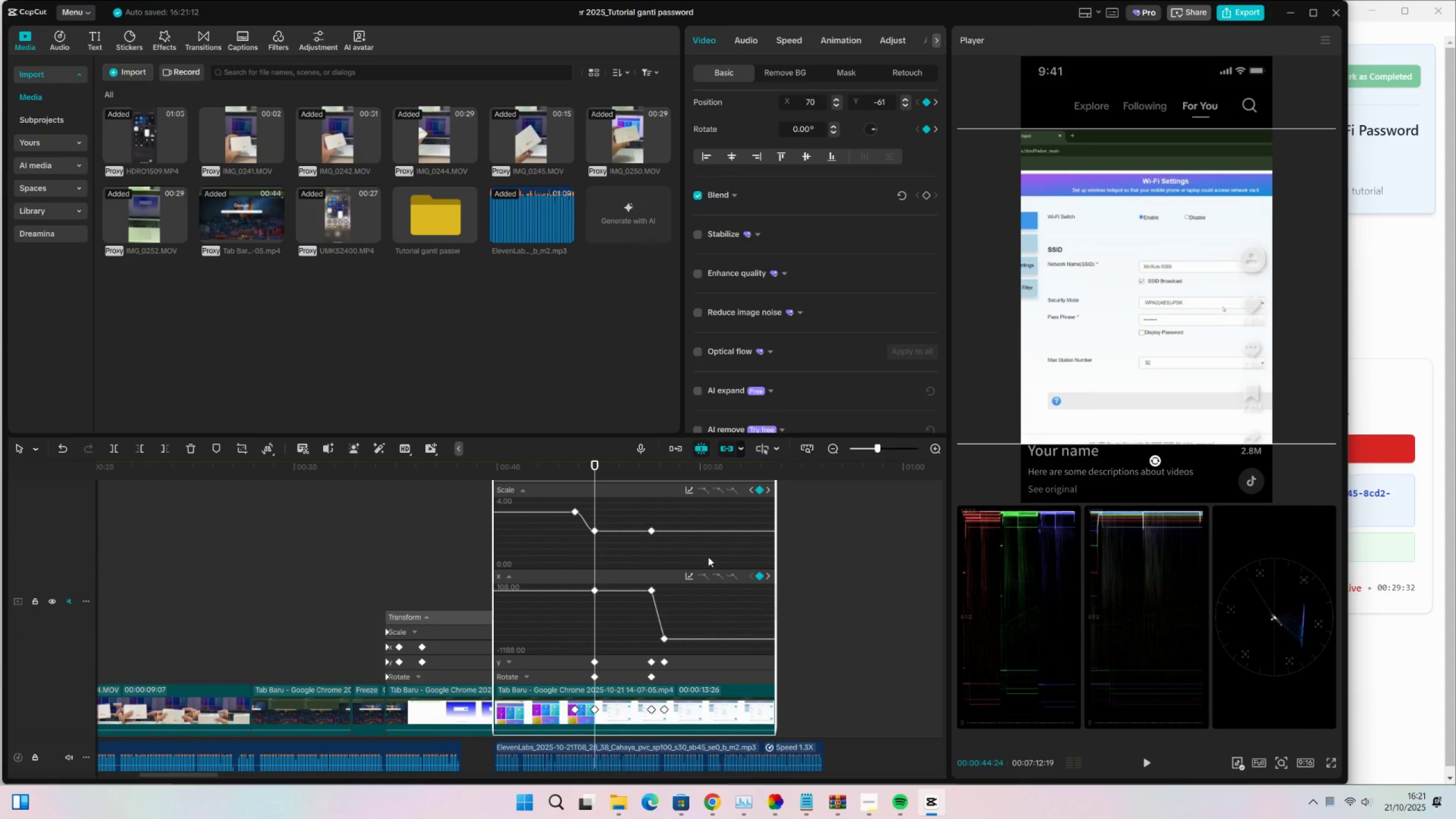 
left_click([595, 591])
 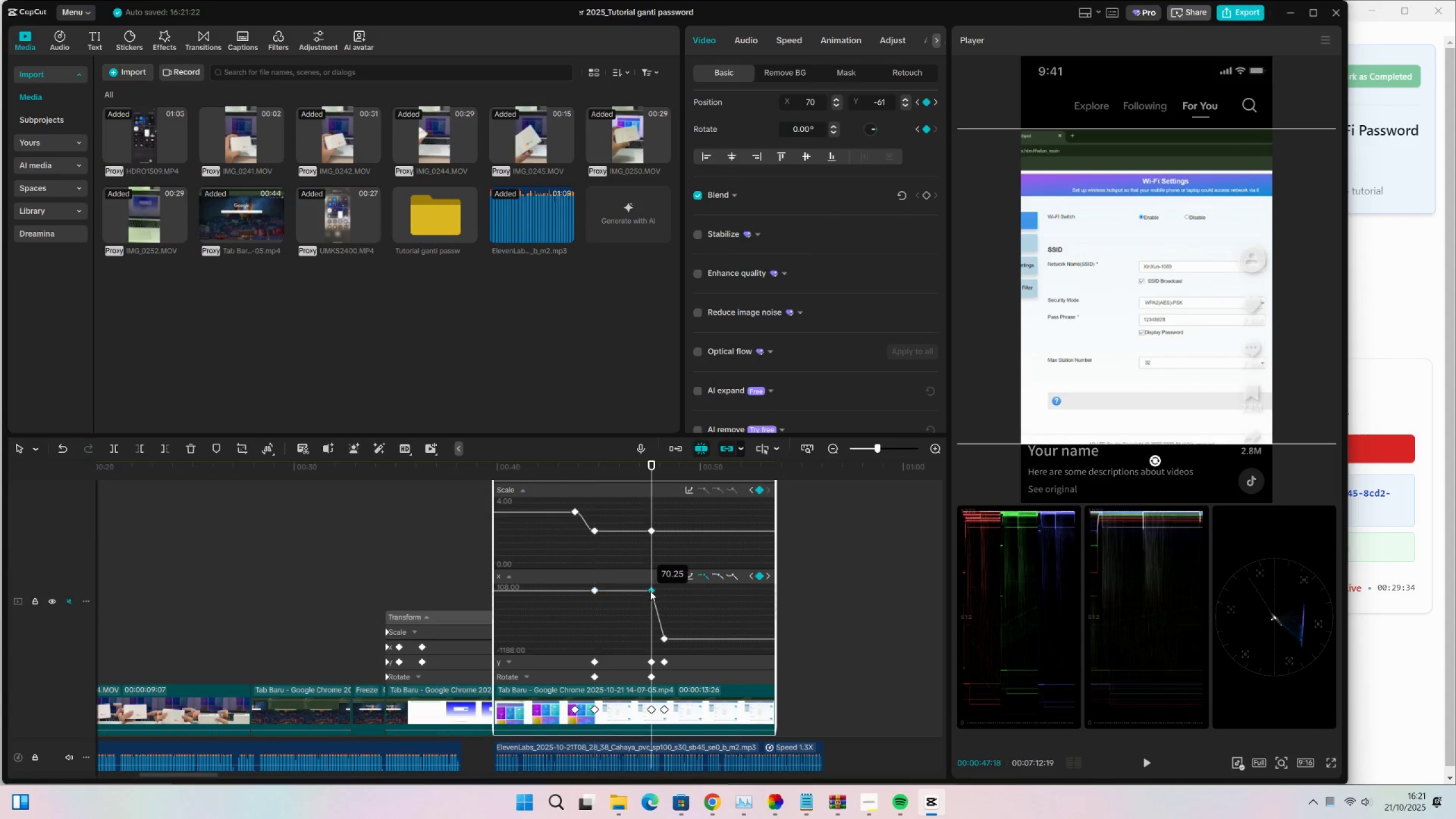 
left_click([718, 572])
 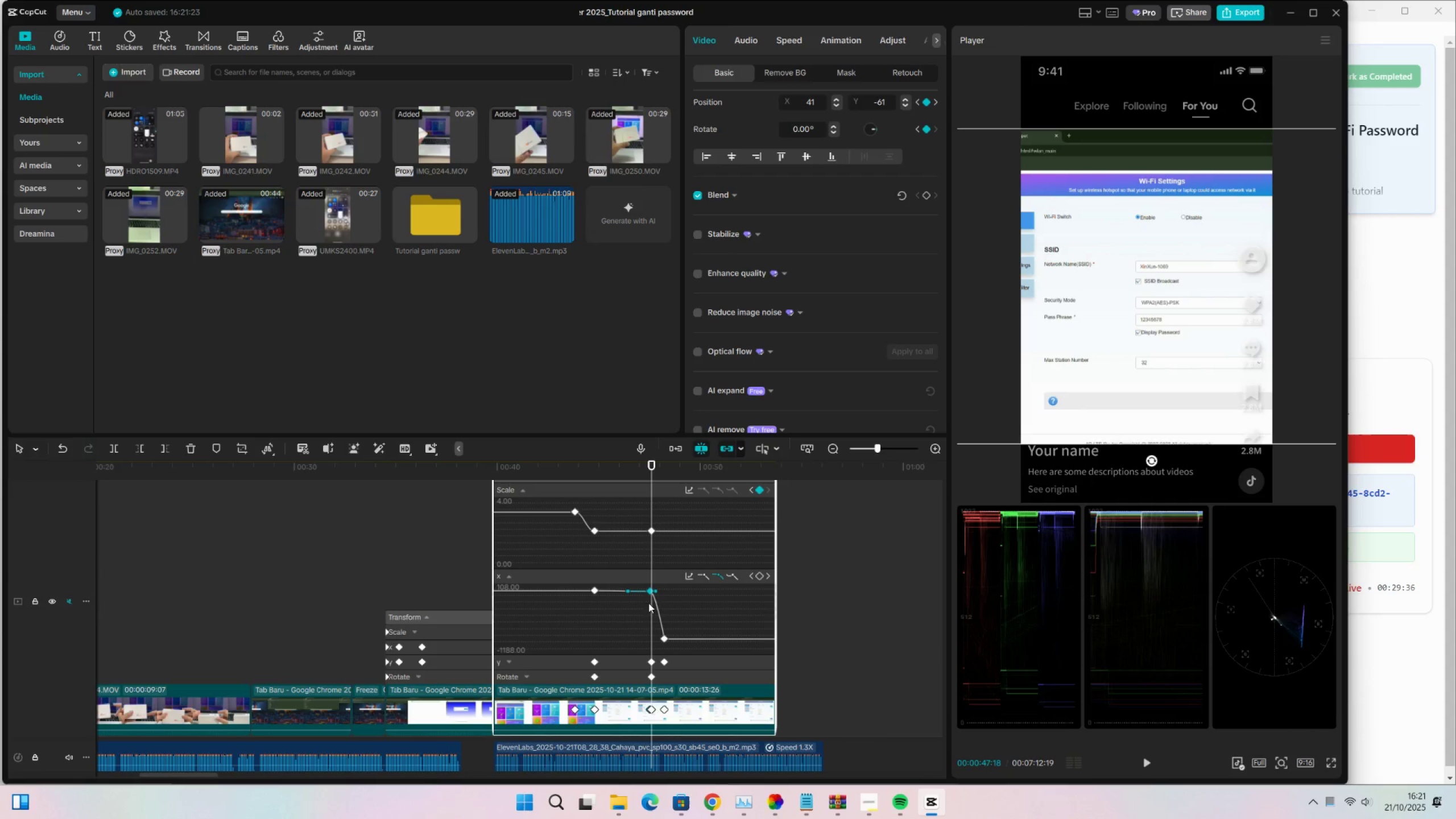 
key(Control+Z)
 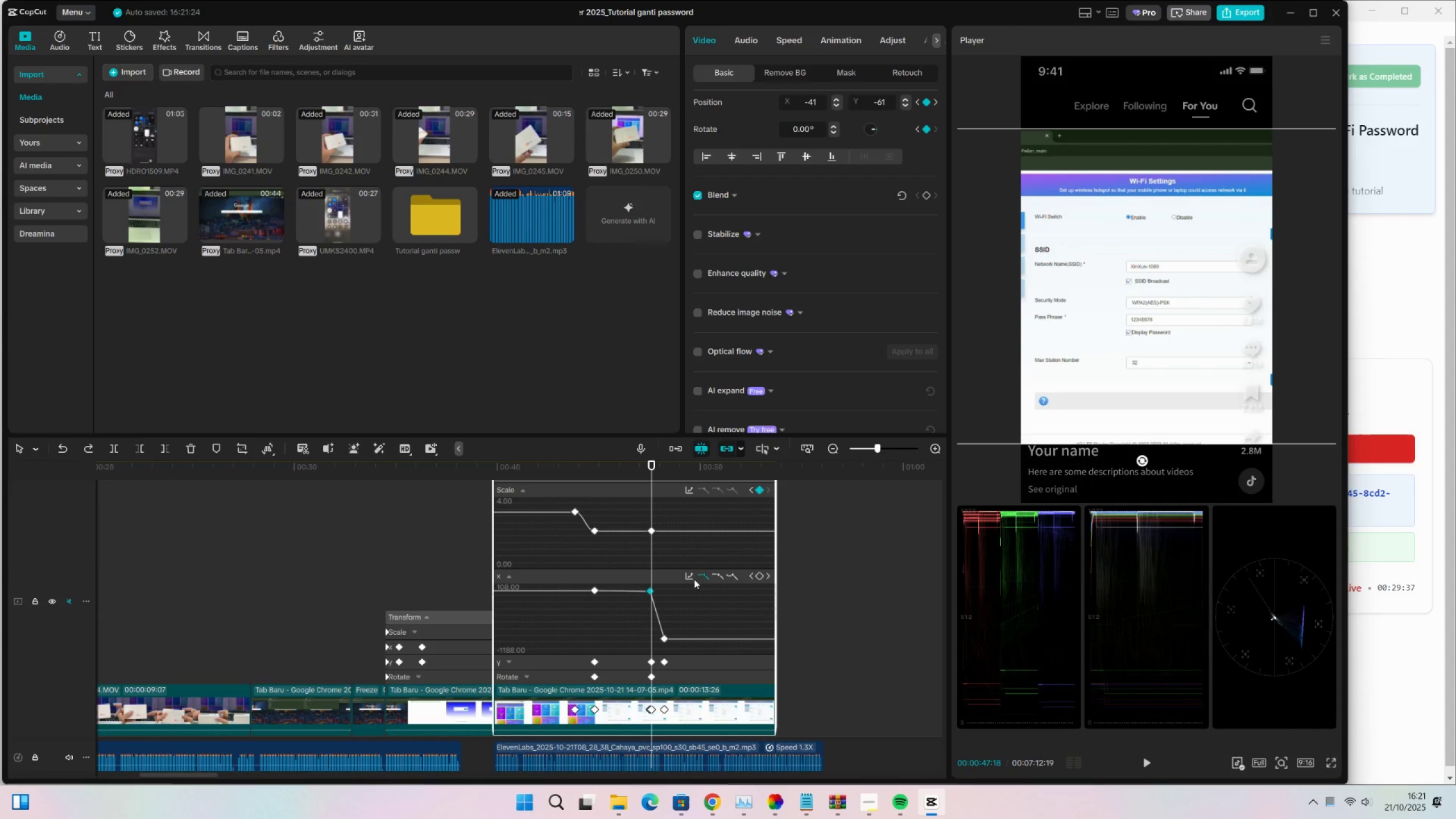 
left_click([717, 574])
 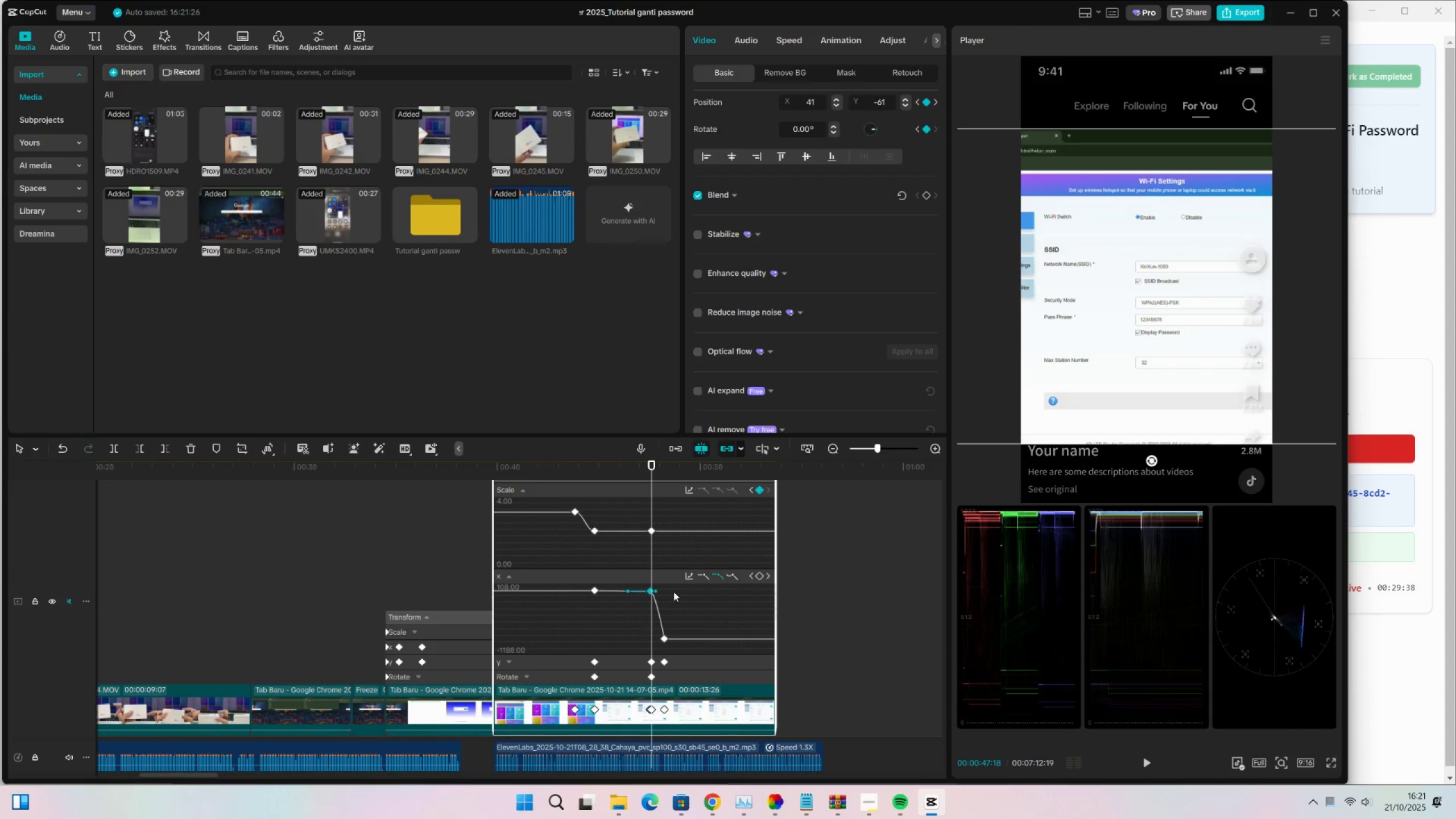 
key(Control+Z)
 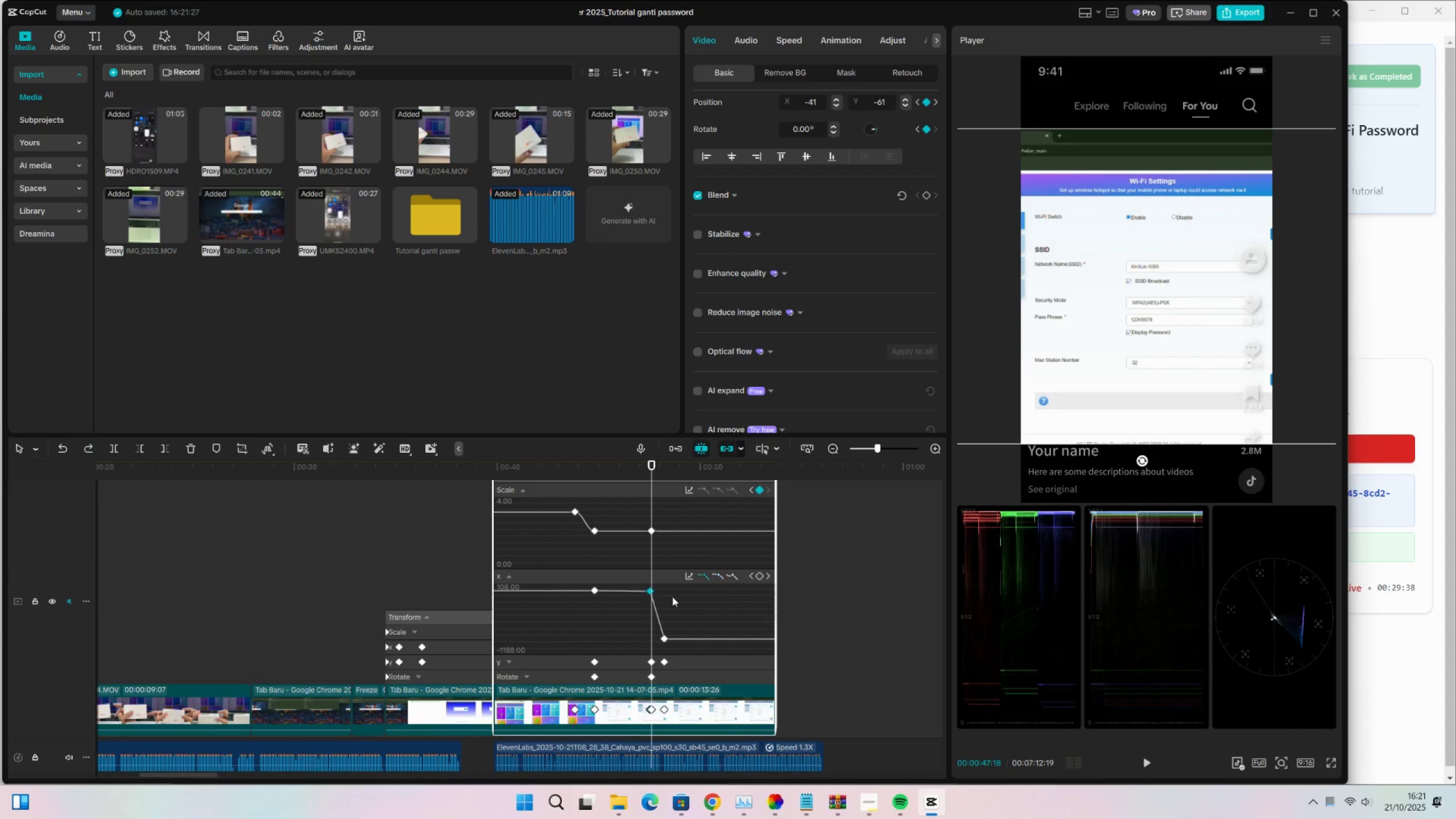 
key(Control+Z)
 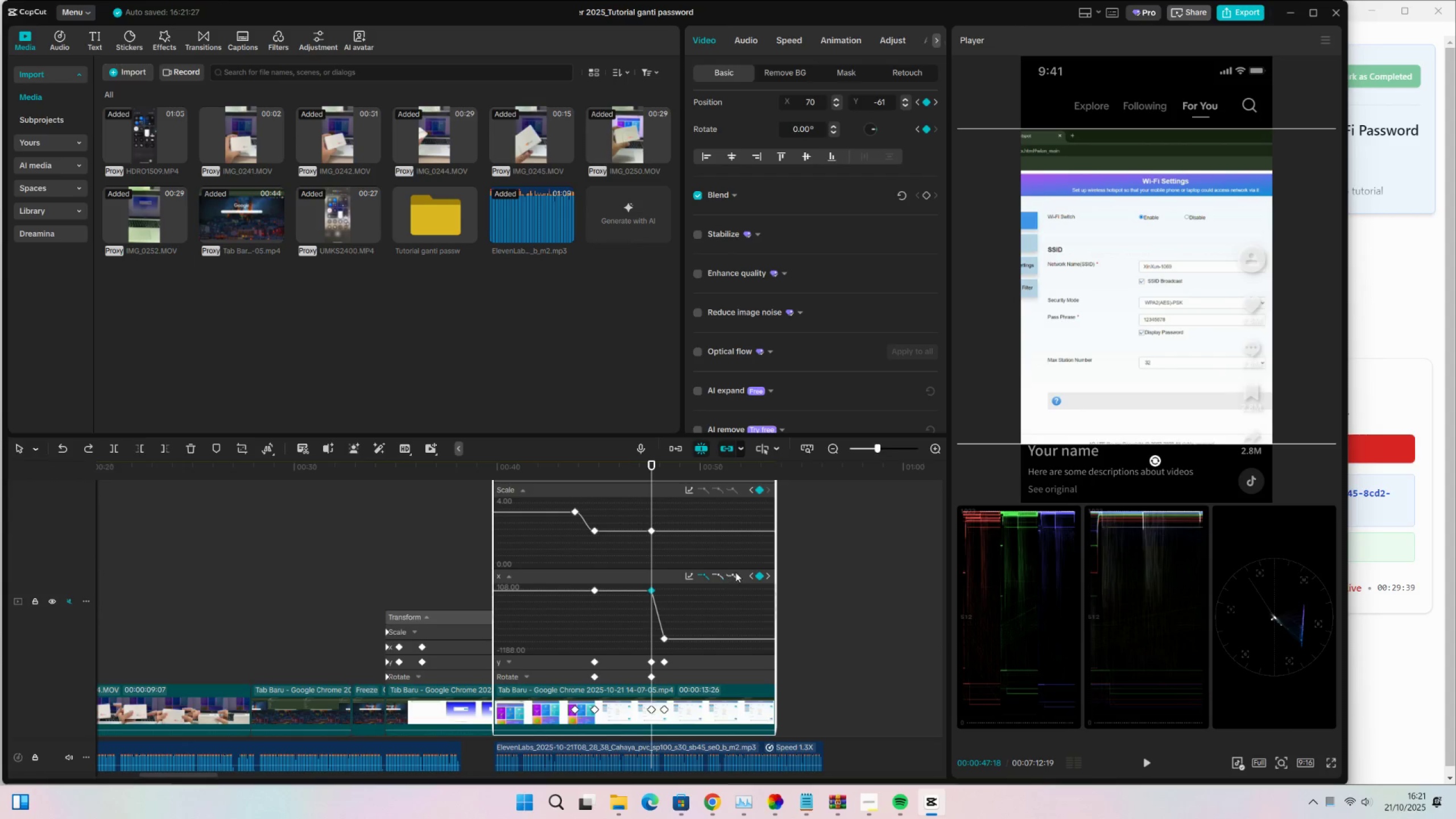 
left_click([715, 576])
 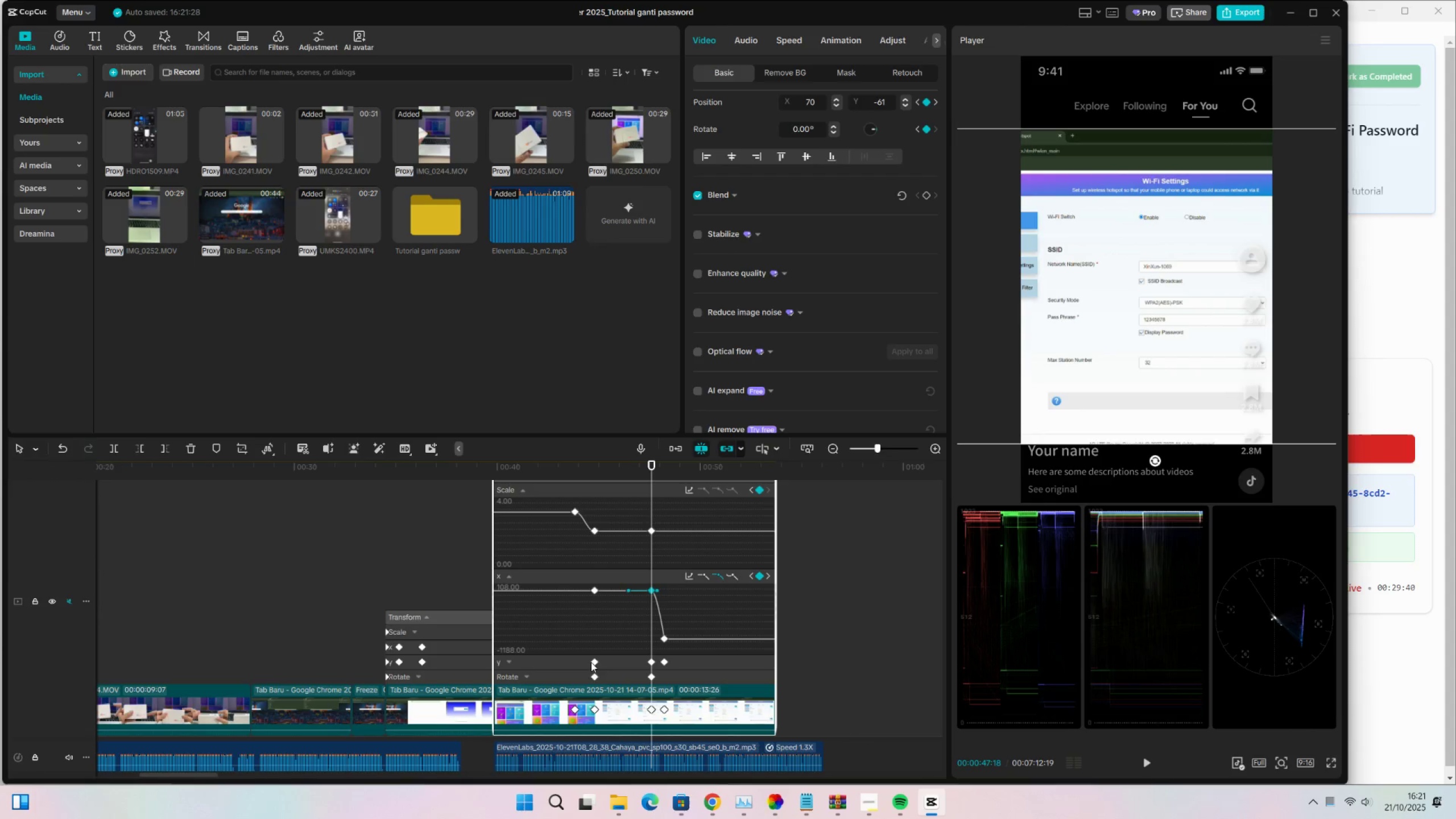 
left_click([592, 661])
 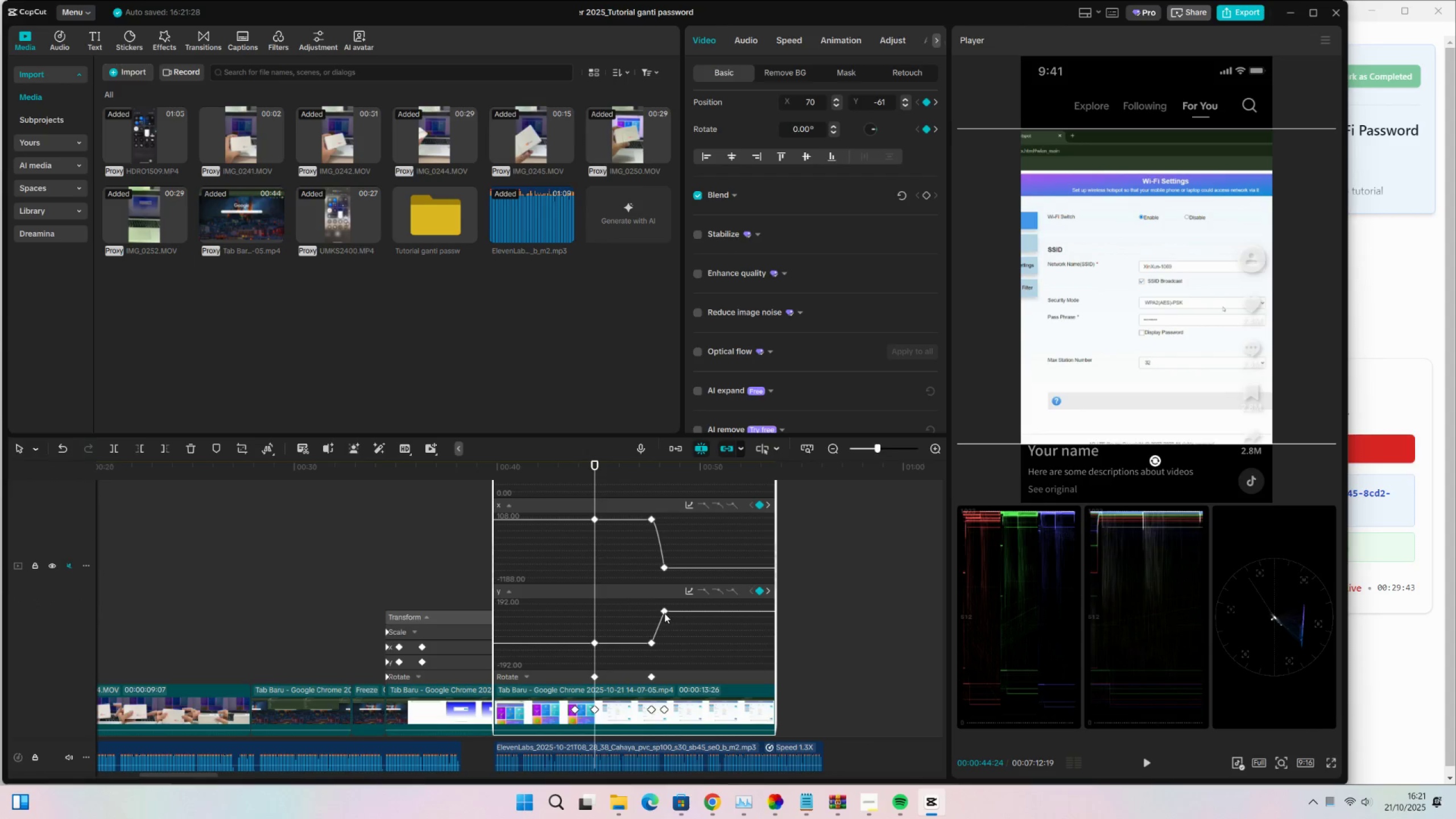 
key(Control+Z)
 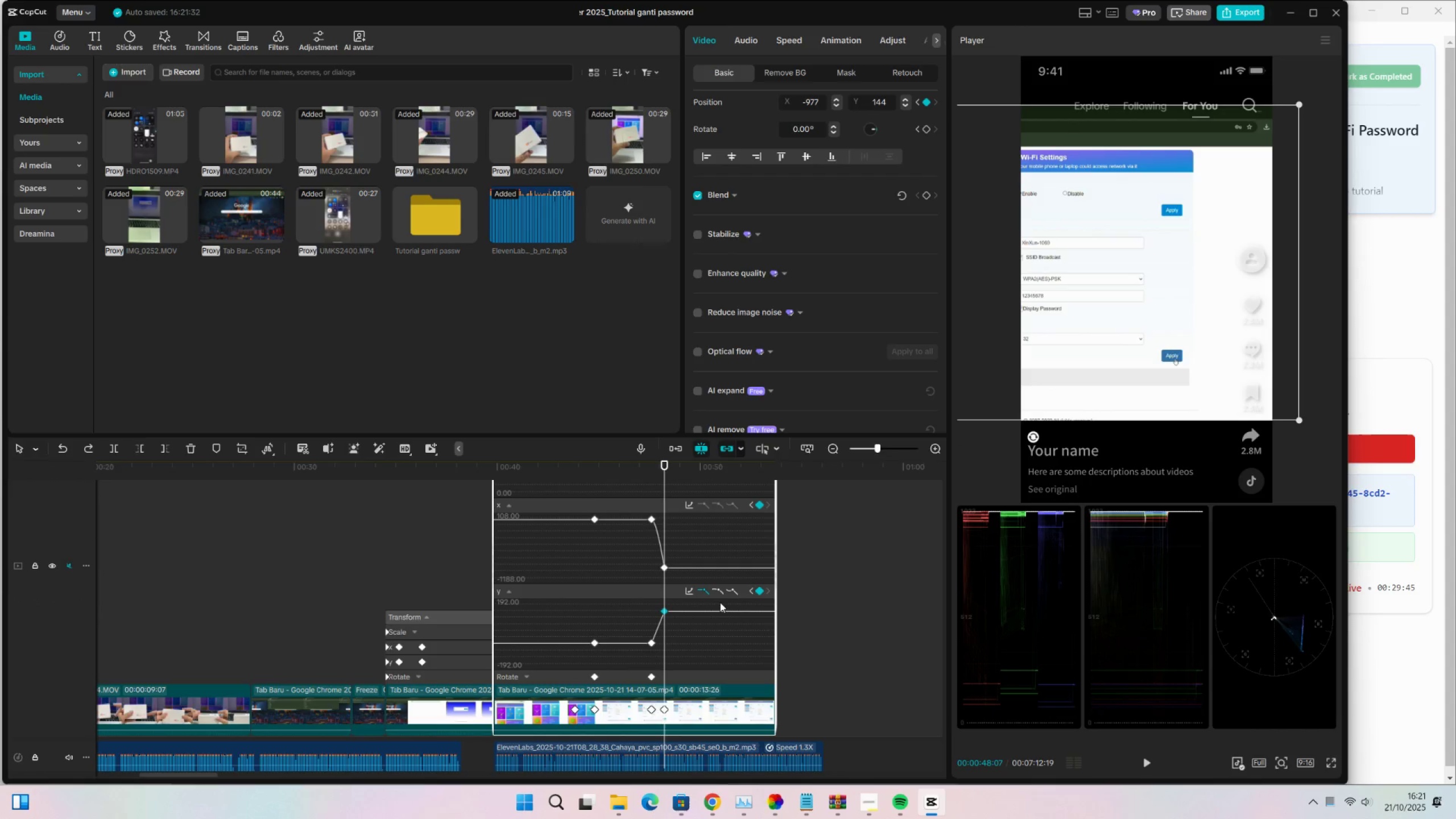 
left_click([717, 593])
 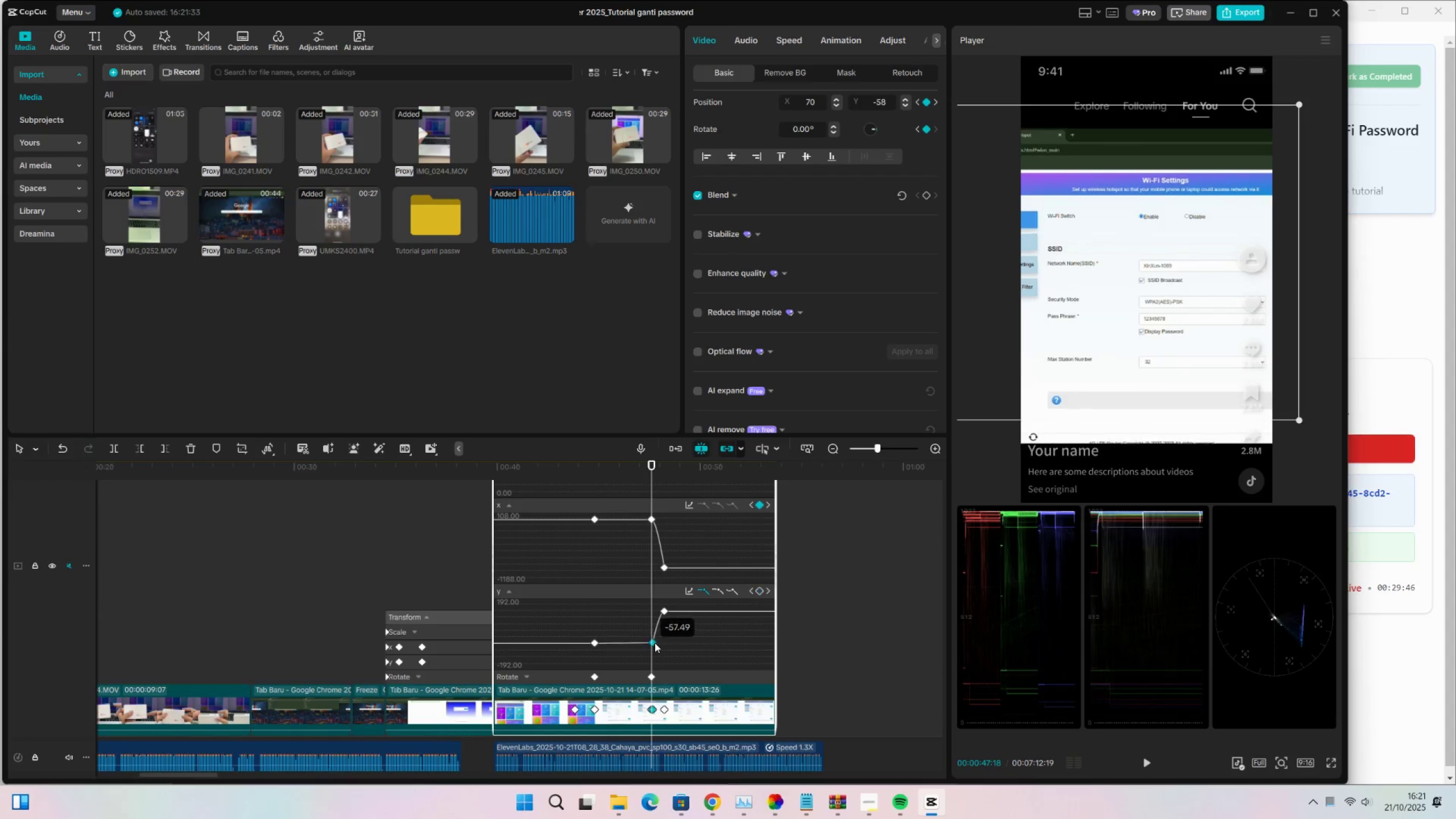 
key(Control+Z)
 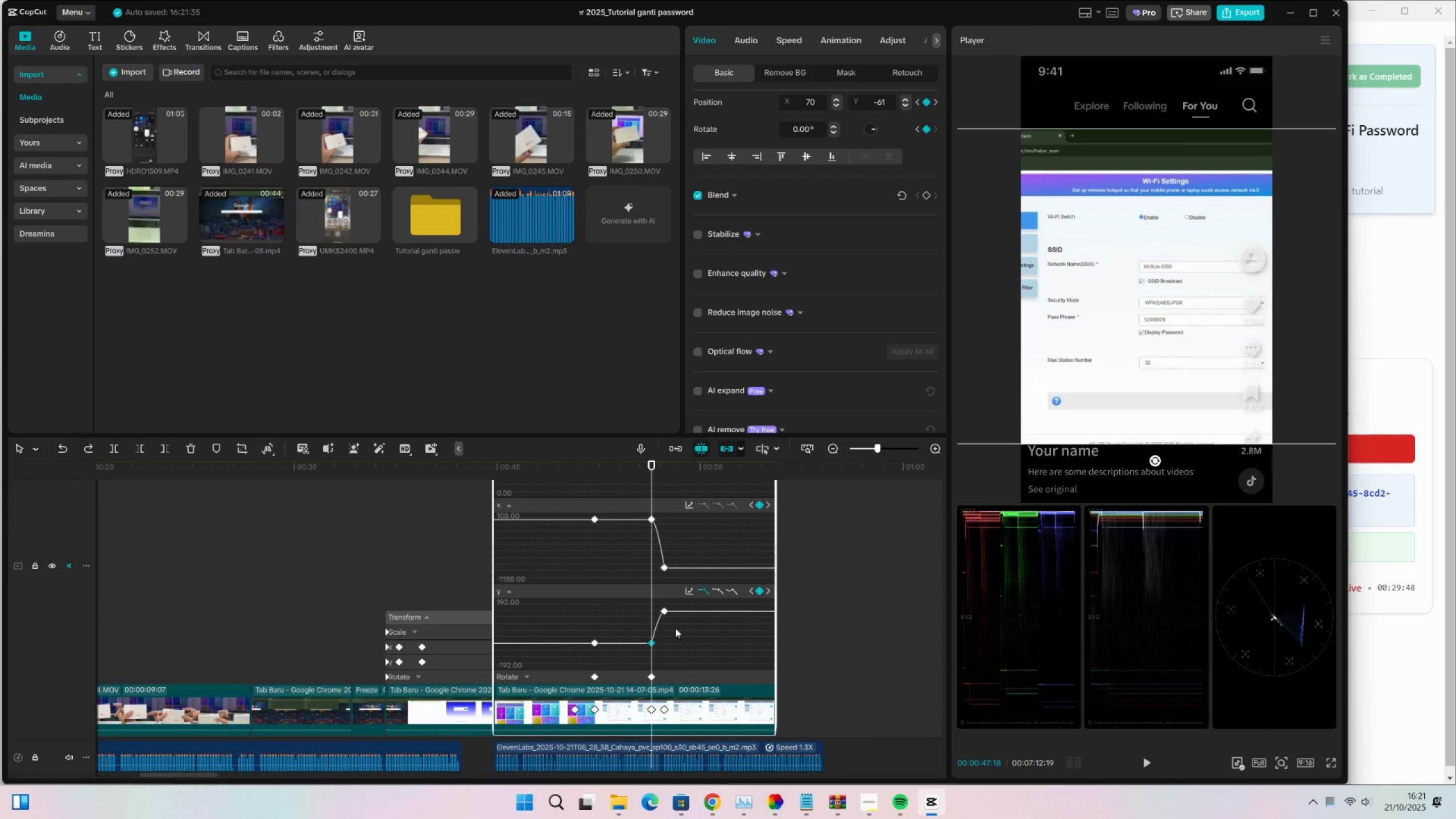 
left_click([719, 589])
 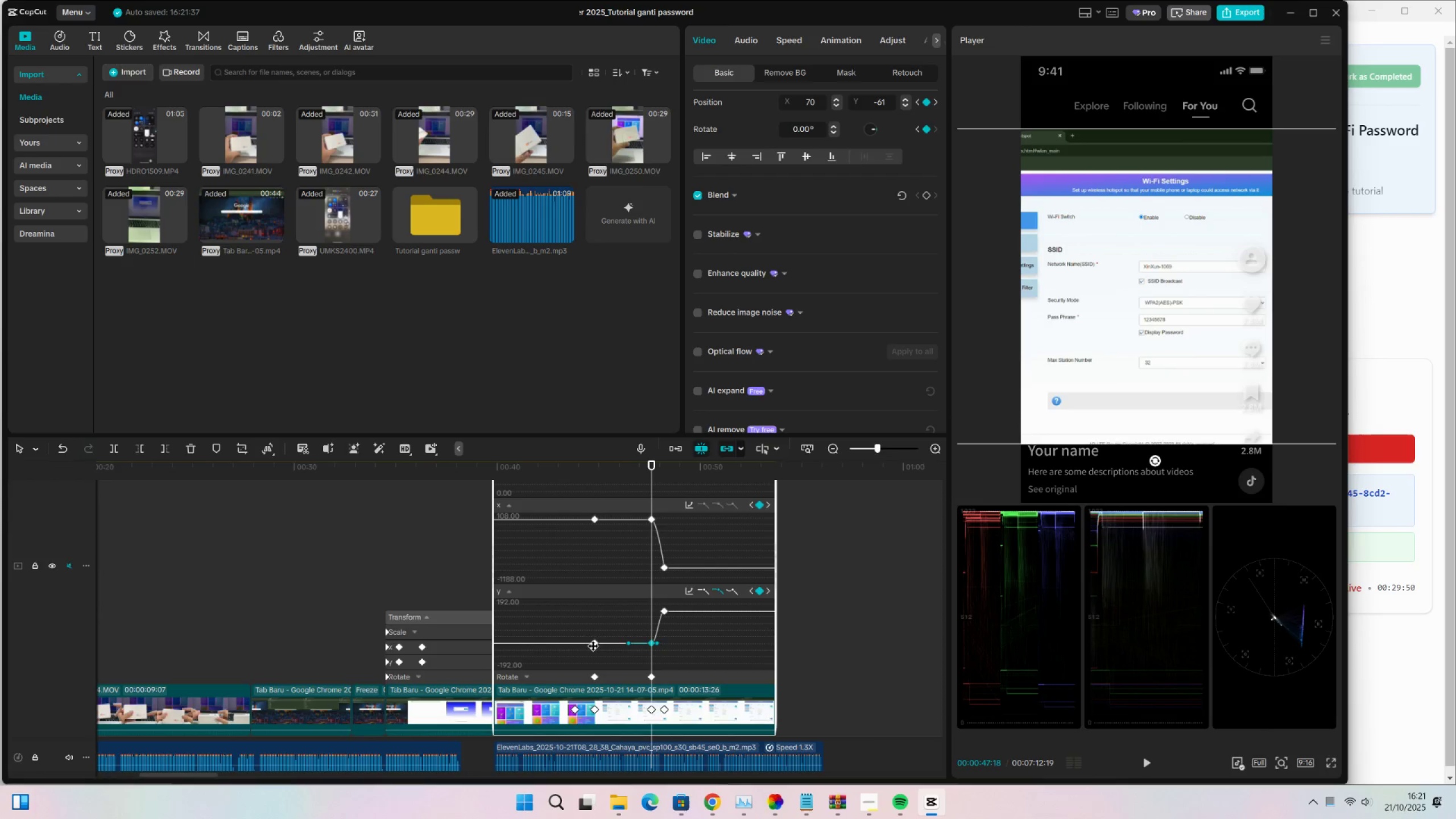 
left_click([594, 646])
 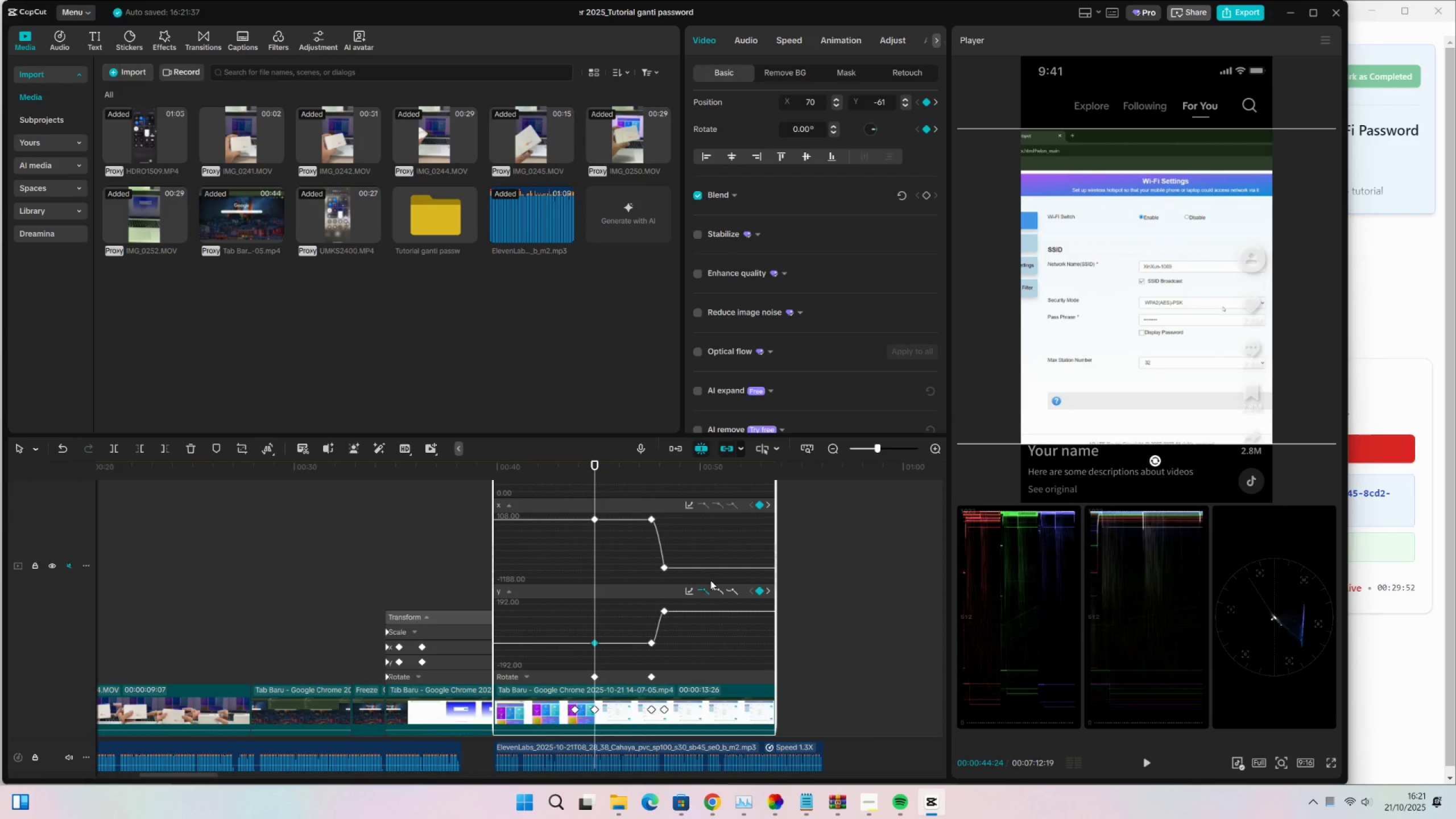 
left_click([715, 590])
 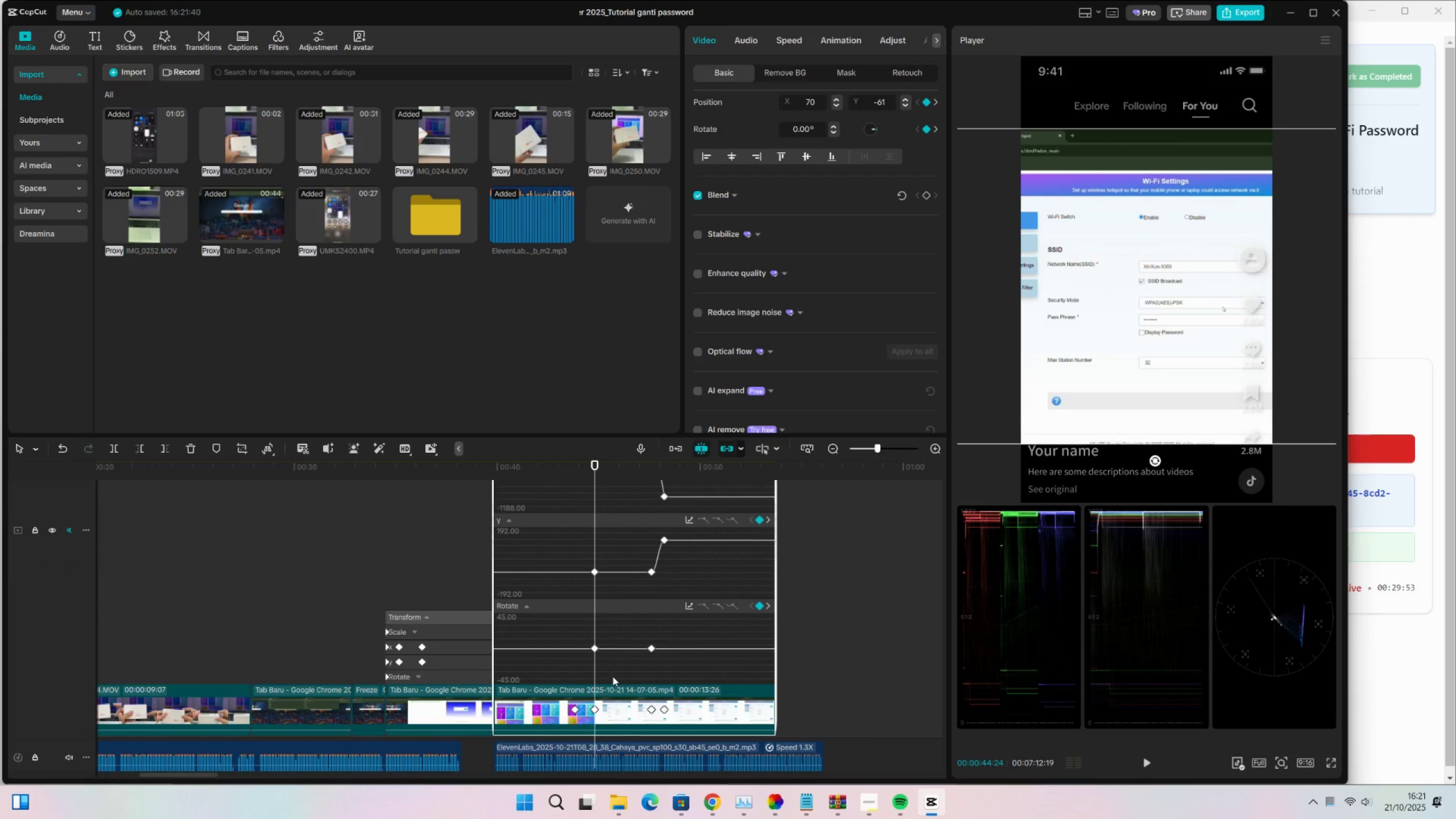 
scroll: coordinate [640, 655], scroll_direction: up, amount: 6.0
 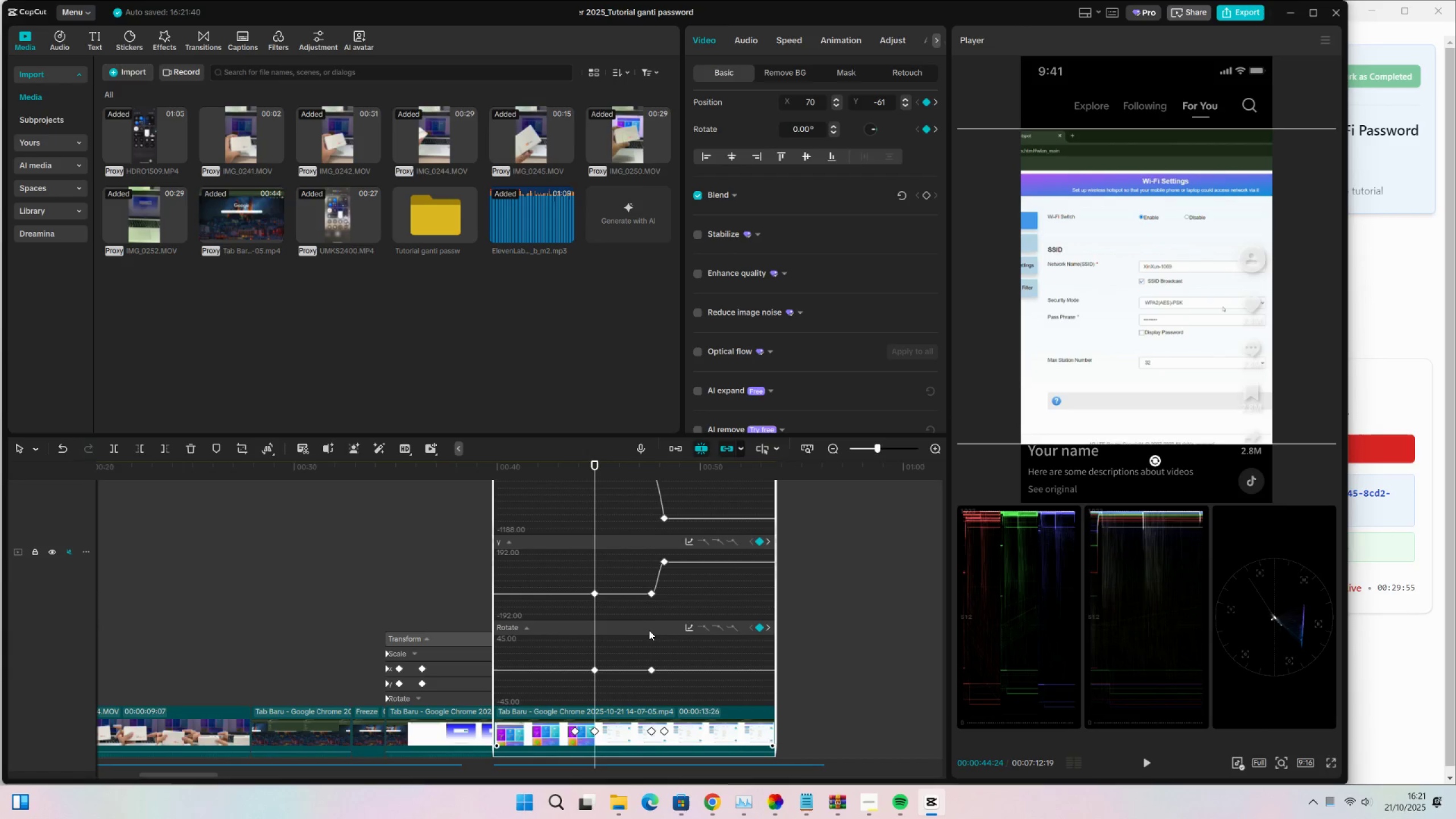 
left_click([648, 630])
 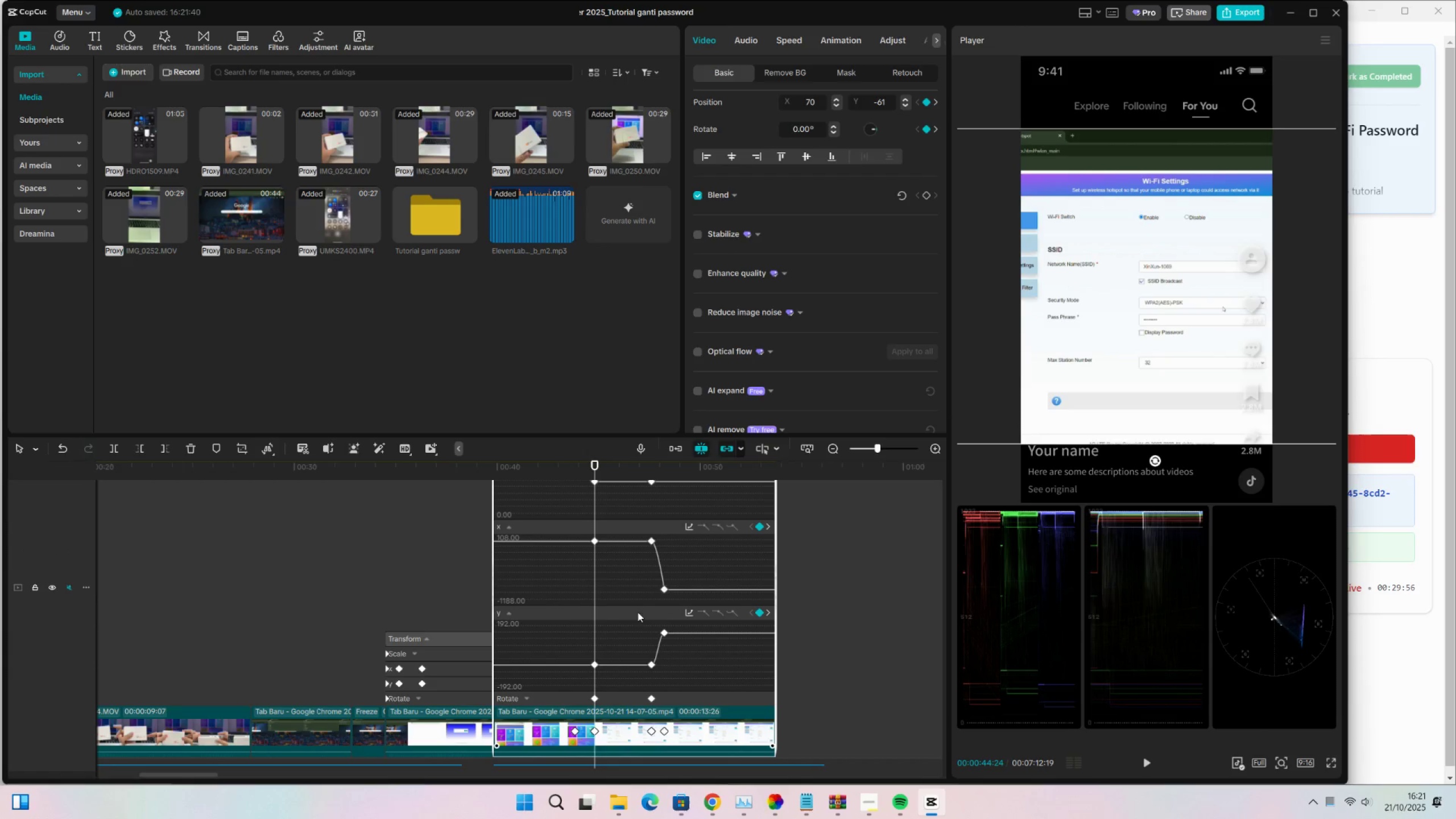 
left_click([637, 610])
 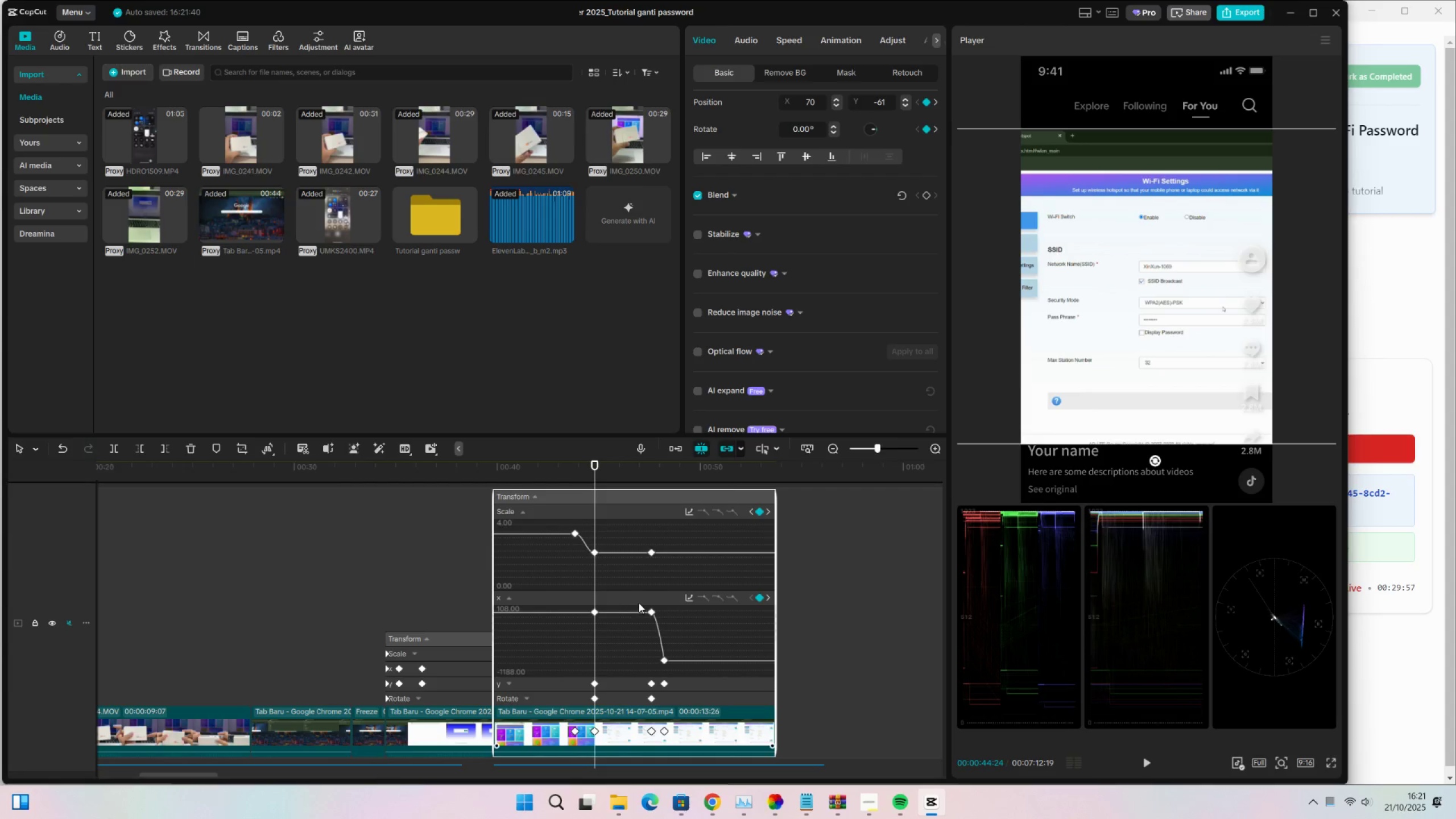 
left_click([639, 603])
 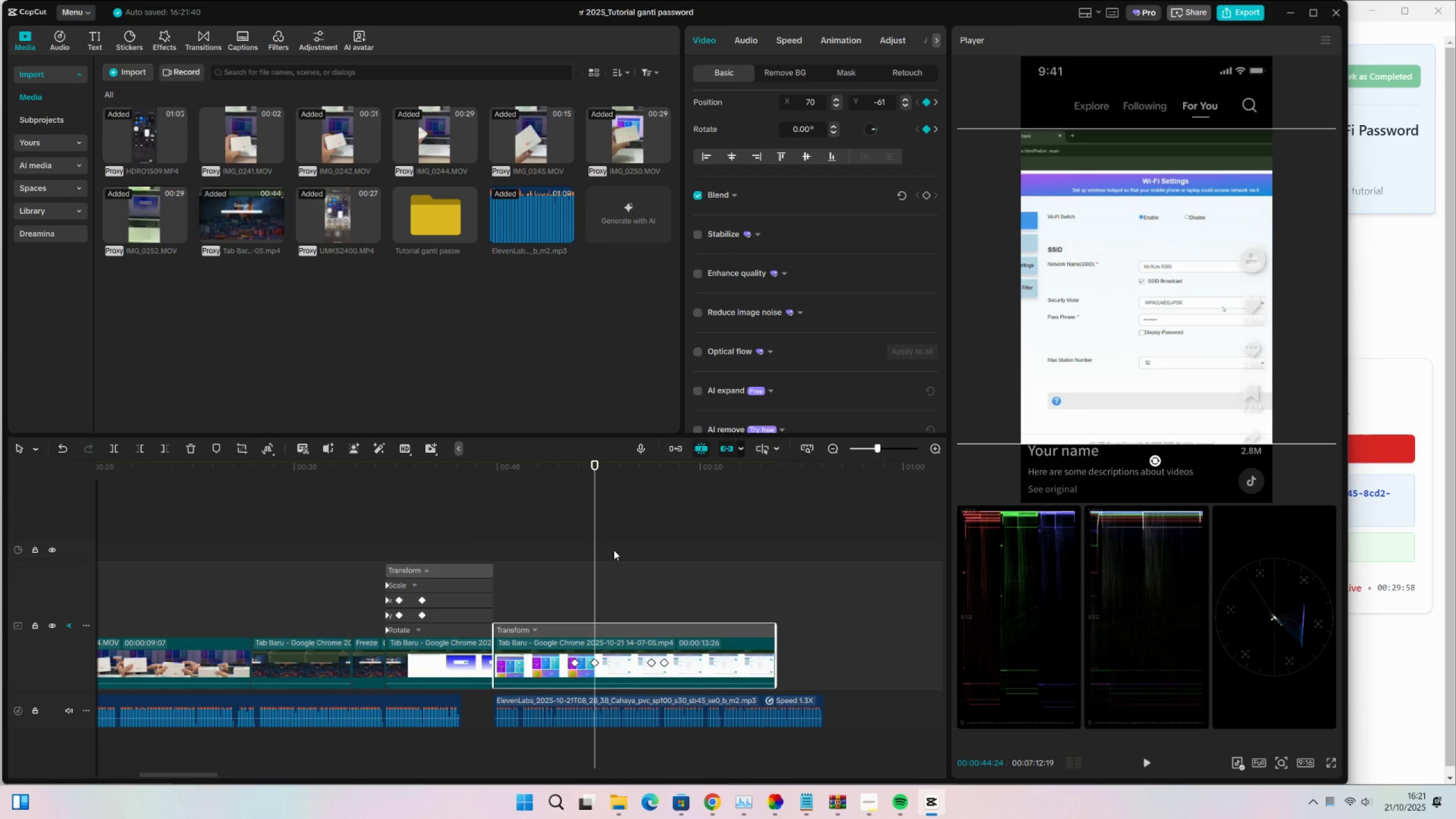 
double_click([450, 518])
 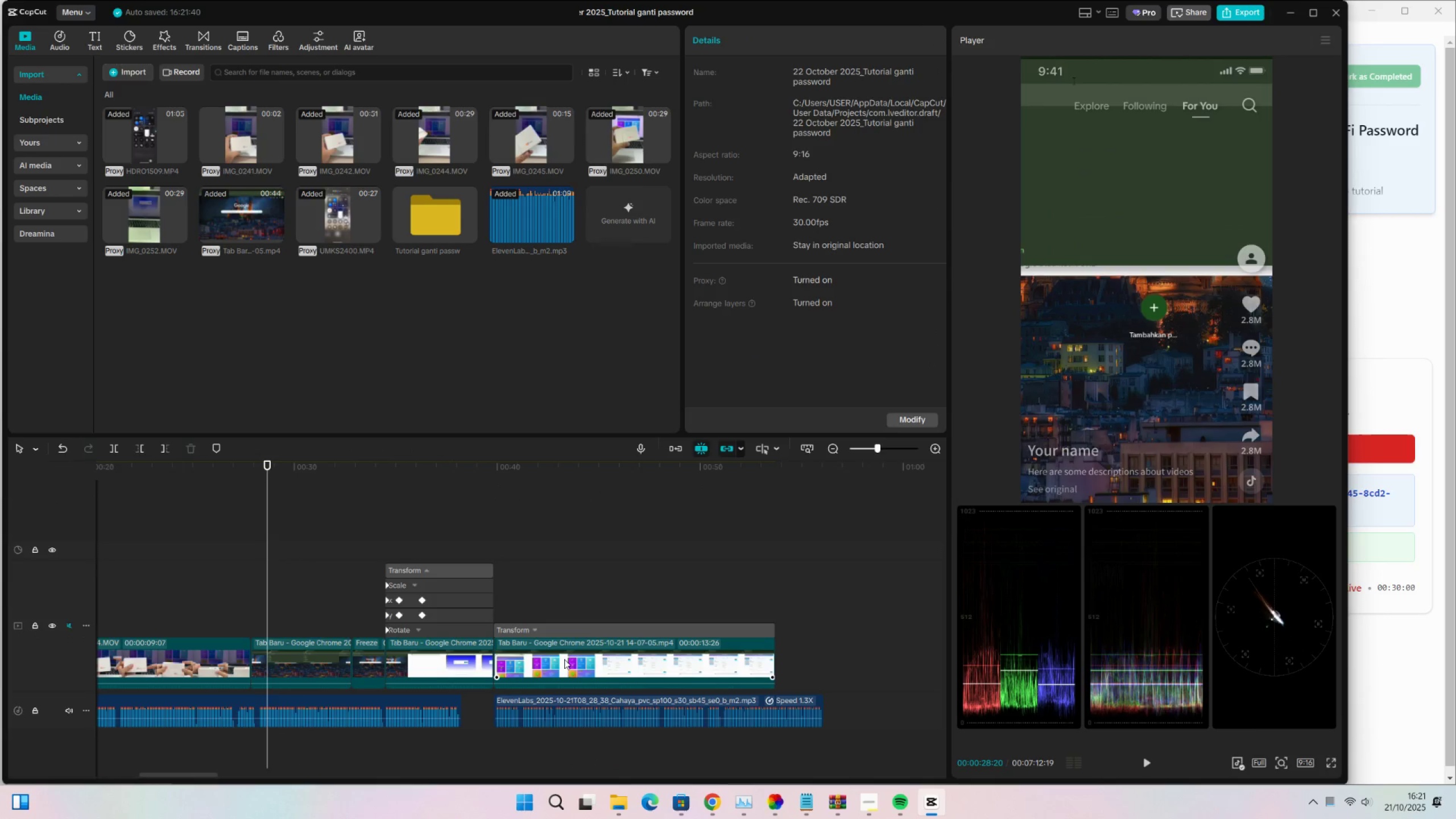 
left_click([552, 629])
 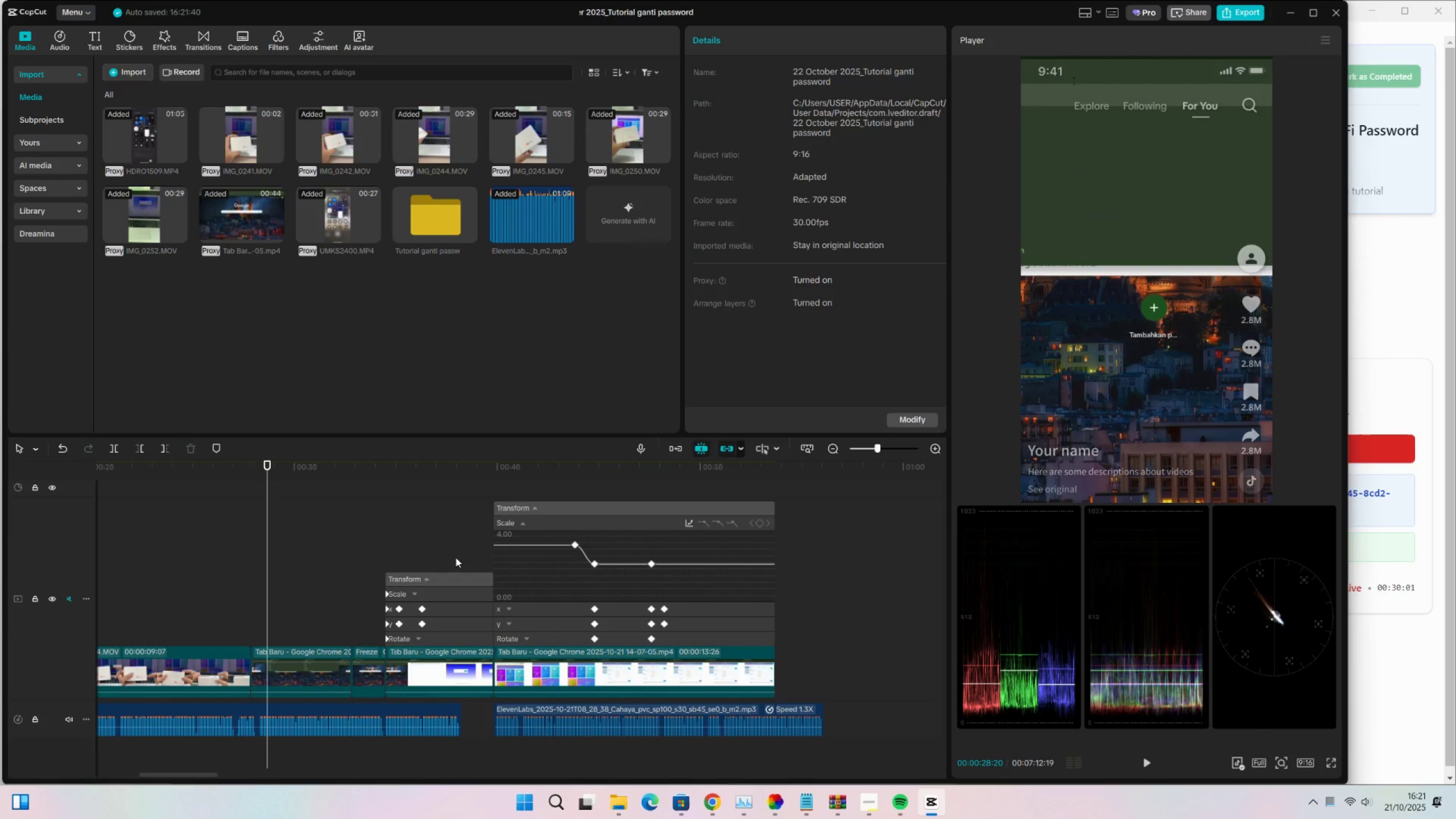 
left_click([344, 534])
 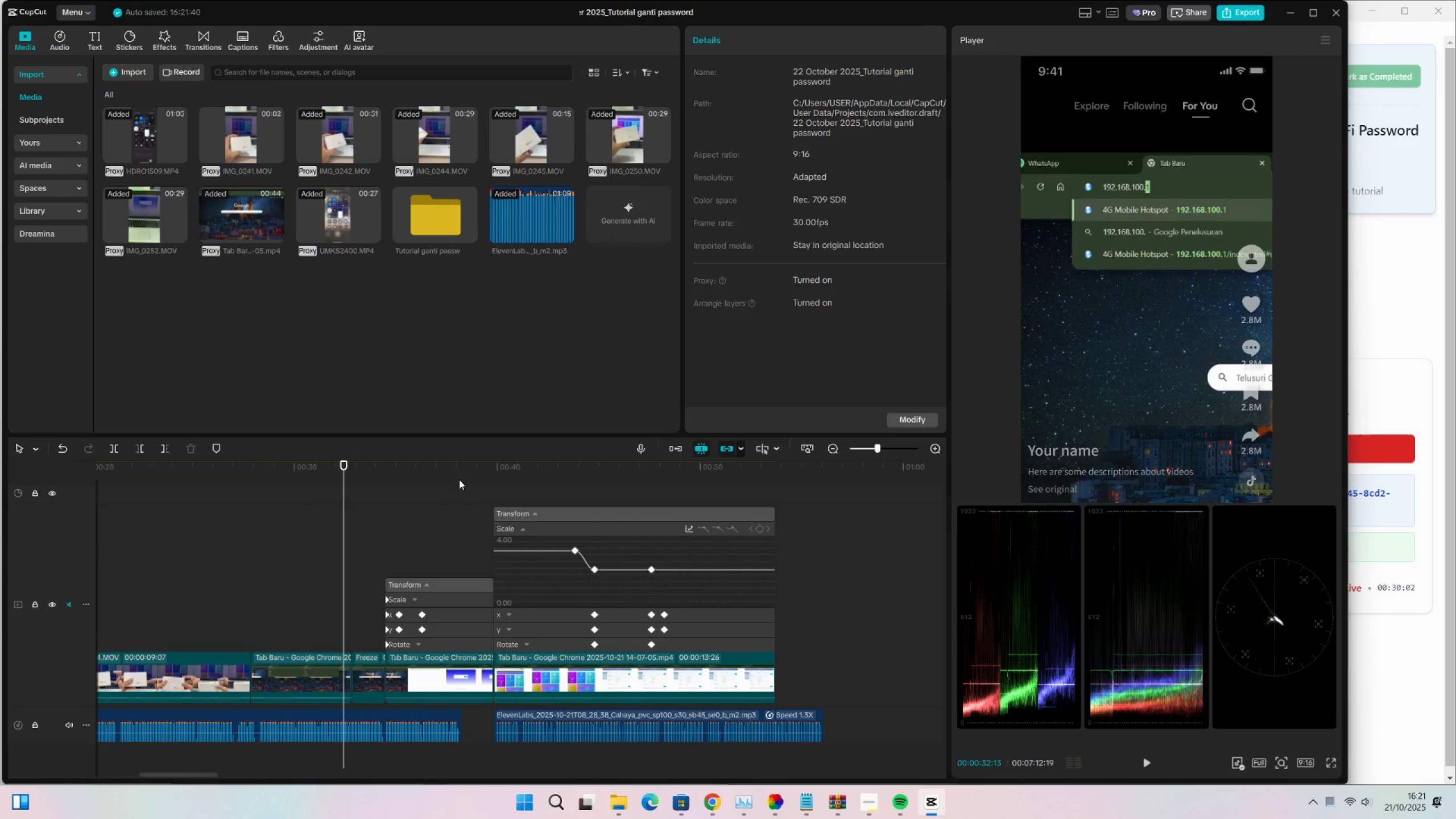 
triple_click([318, 485])
 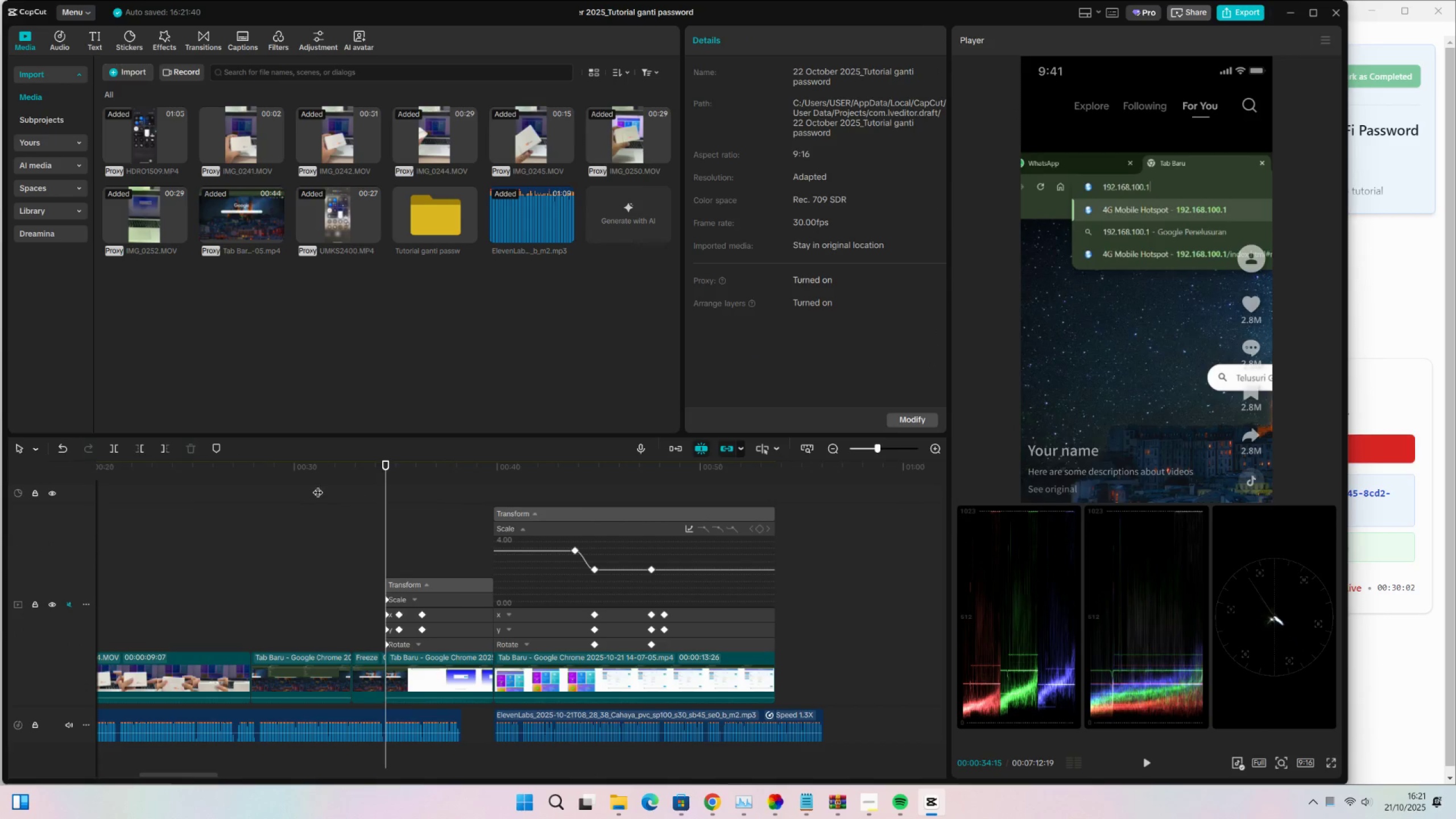 
key(Control+ControlLeft)
 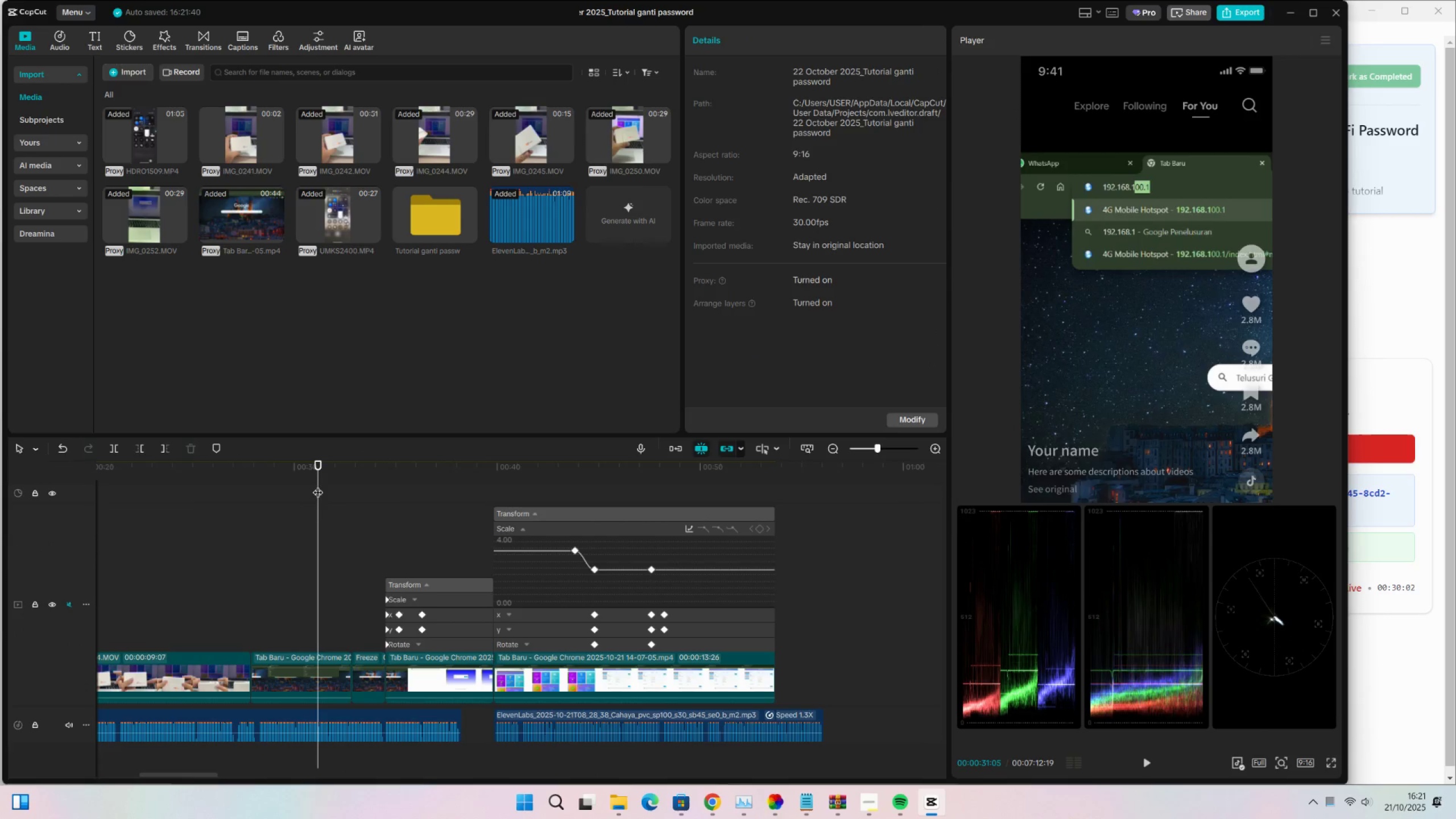 
key(Control+S)
 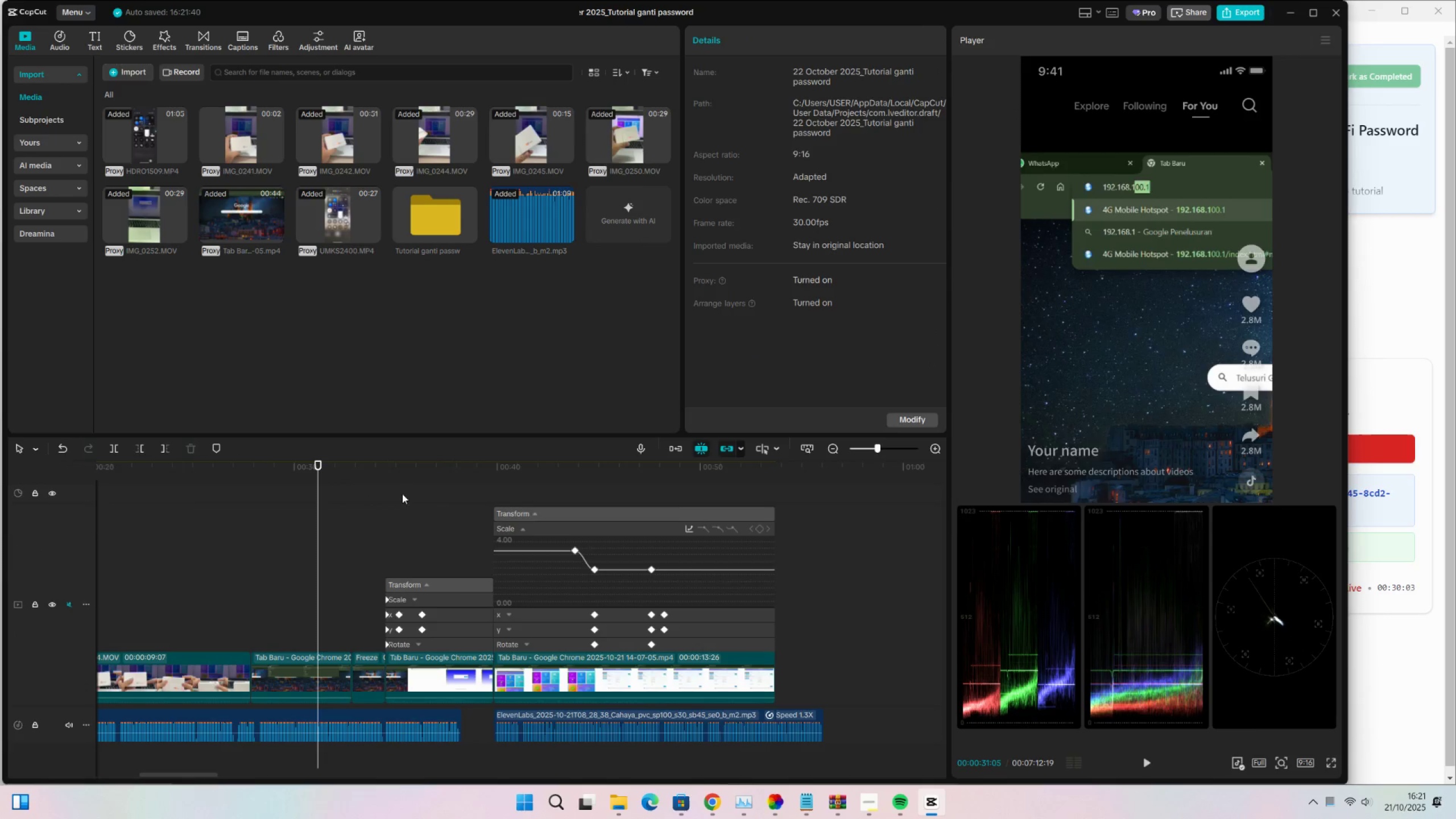 
key(Space)
 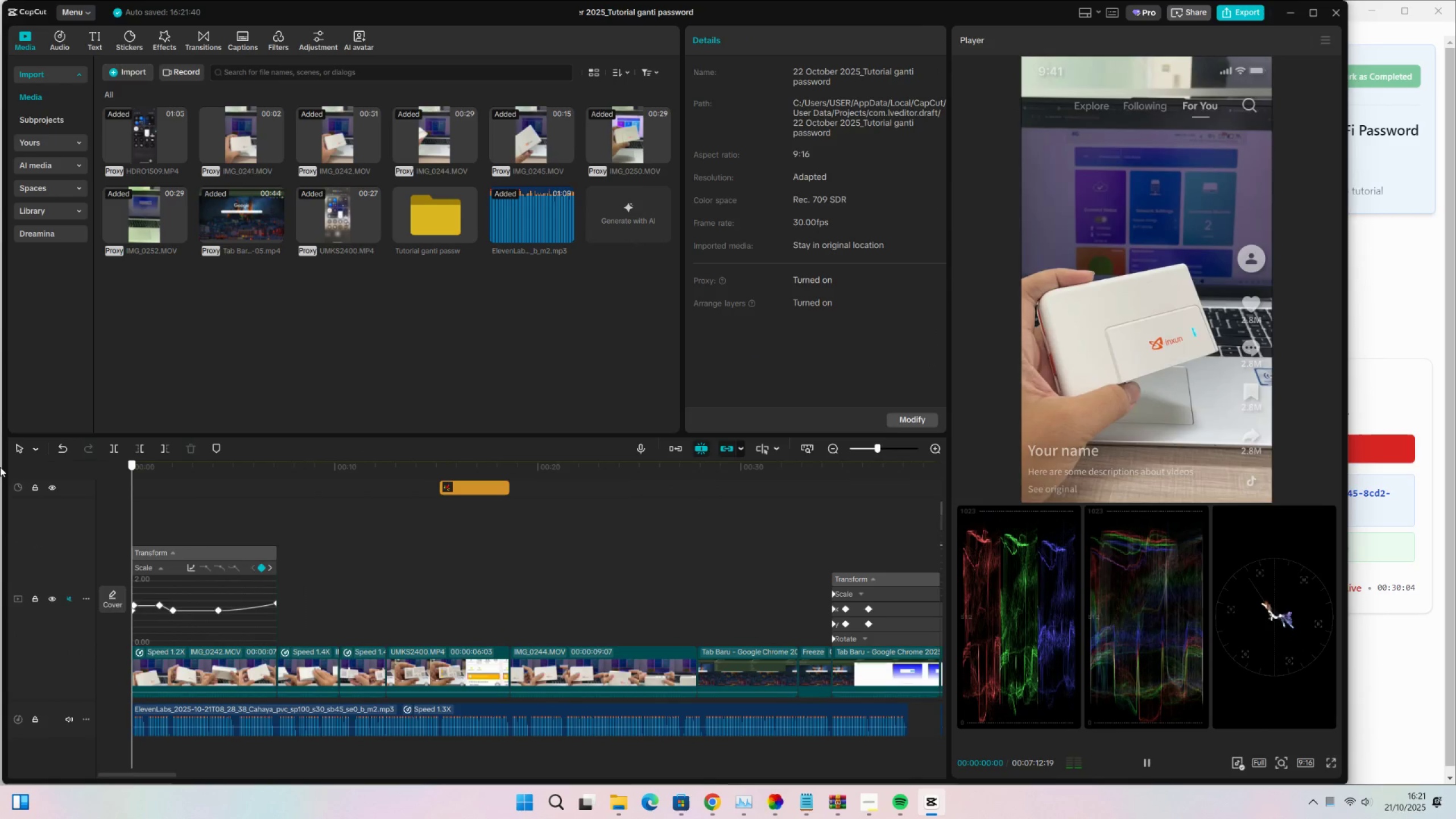 
key(Space)
 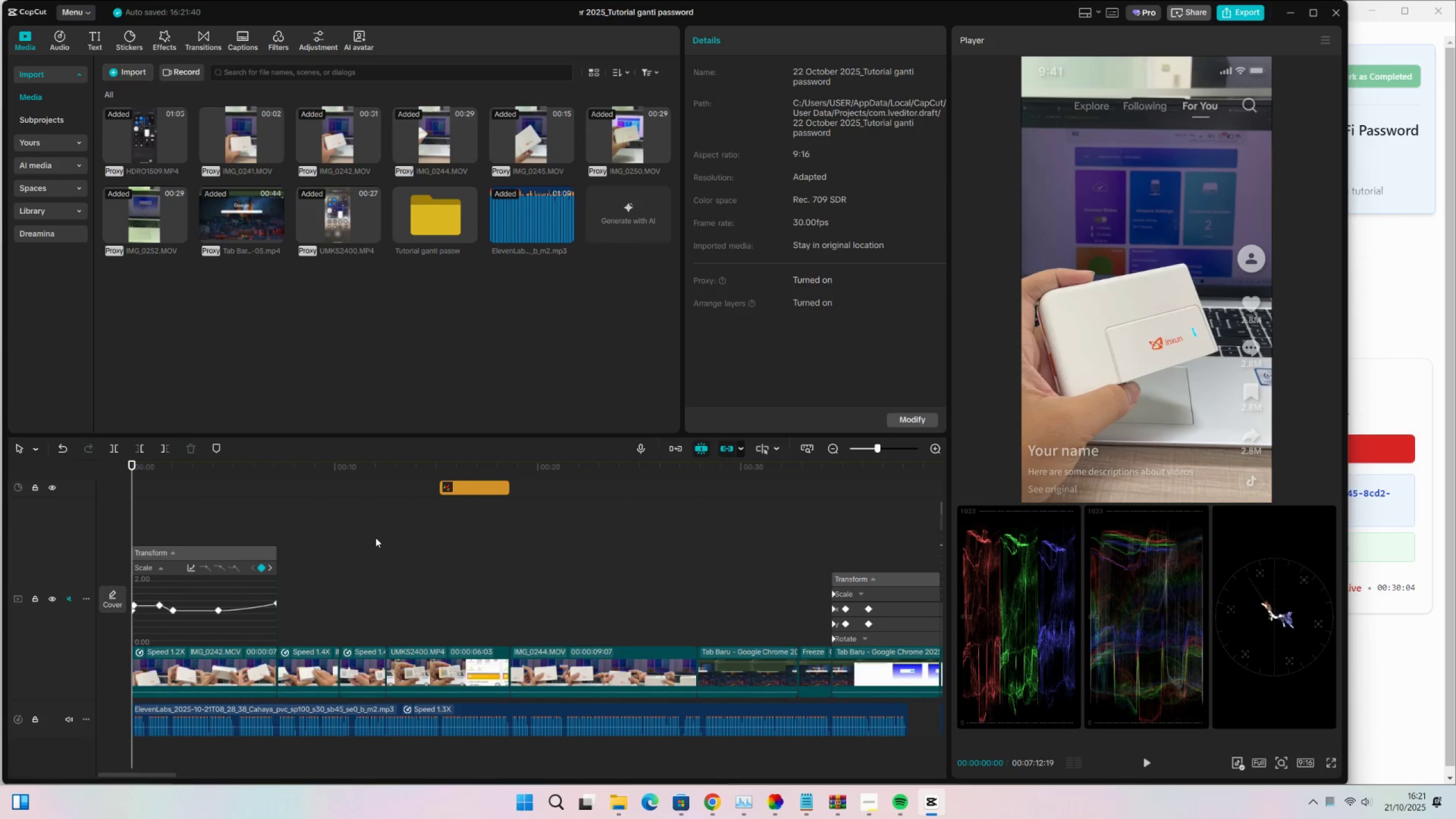 
key(Space)
 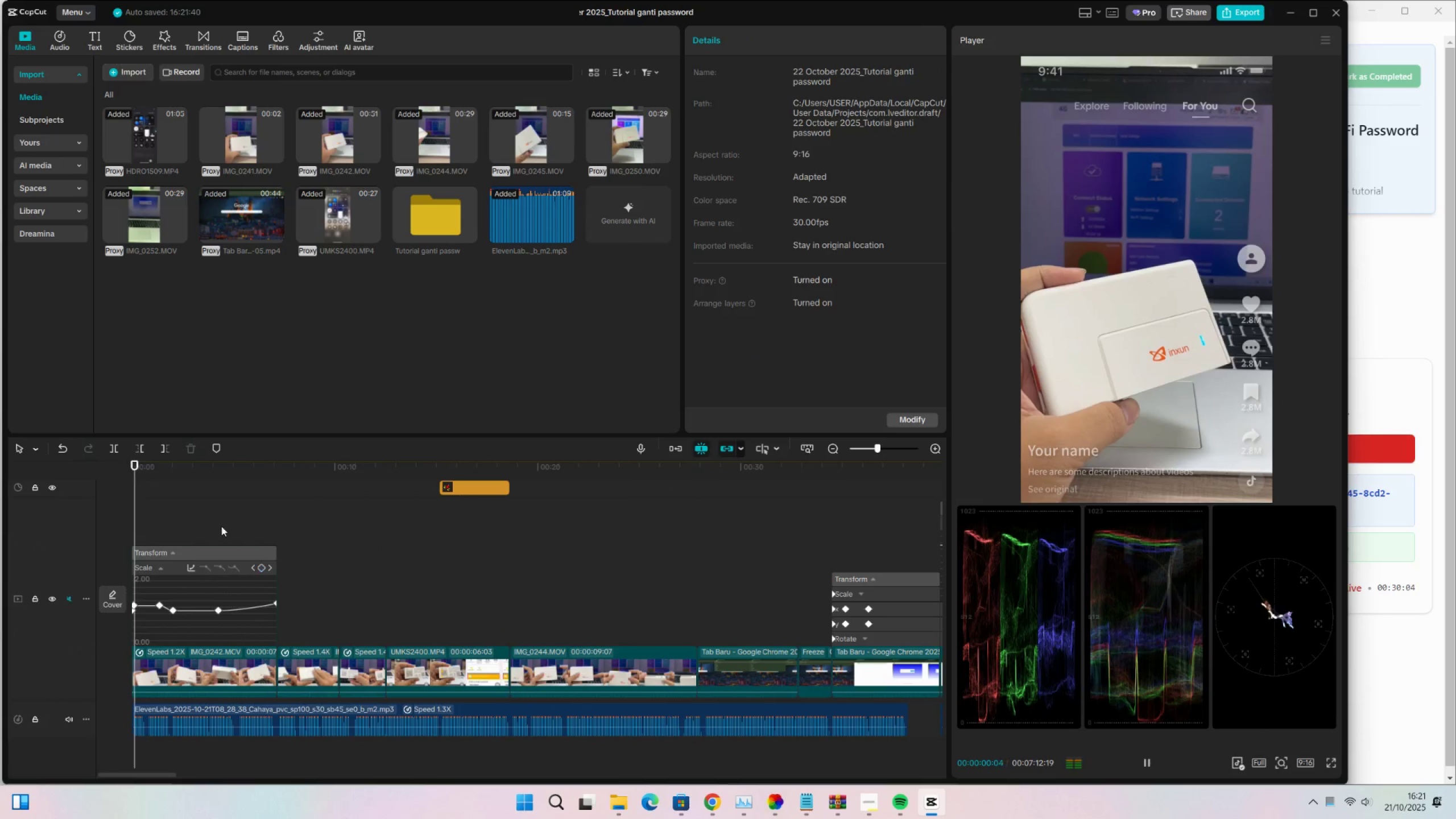 
key(Space)
 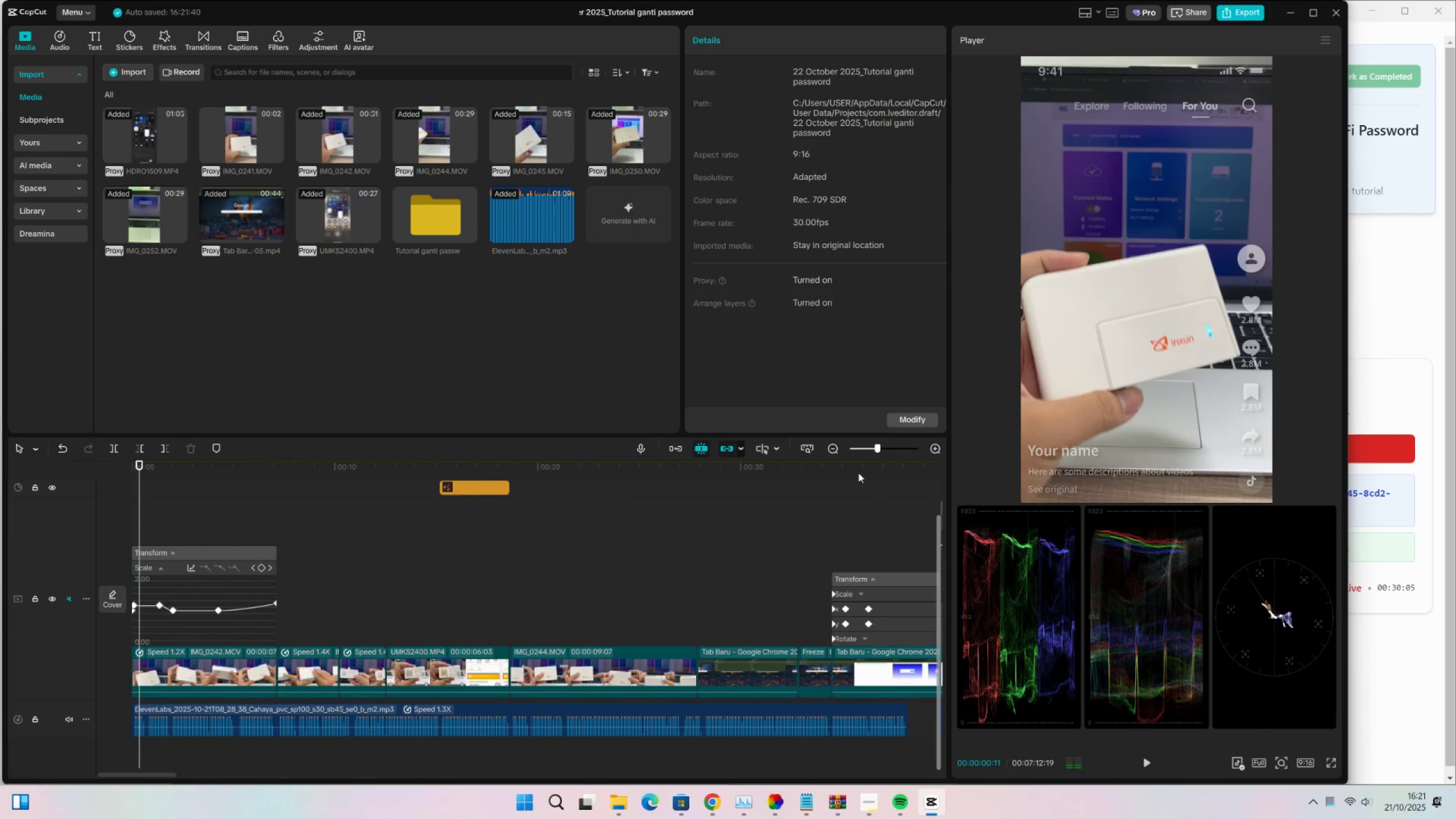 
left_click([855, 470])
 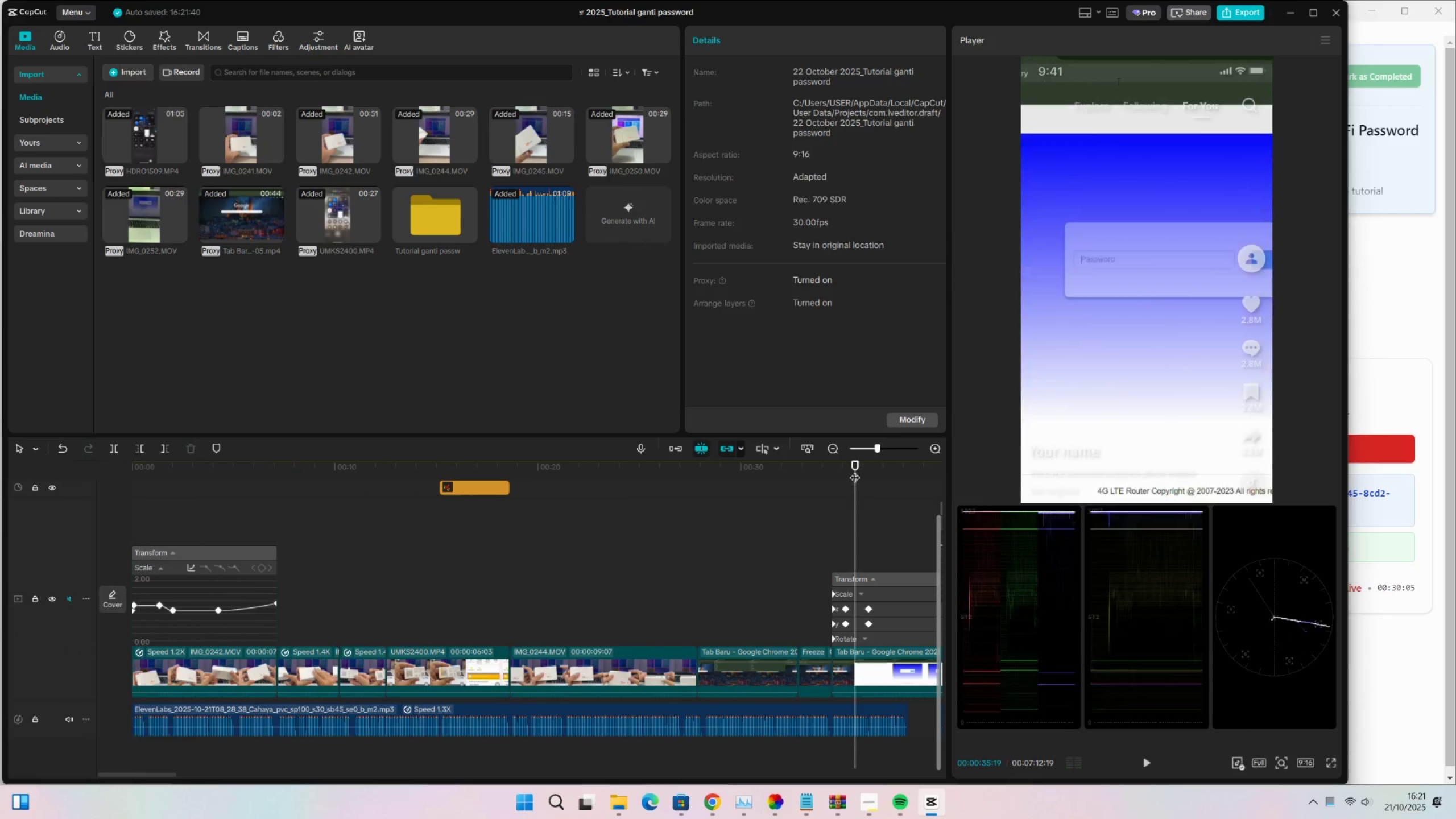 
key(Space)
 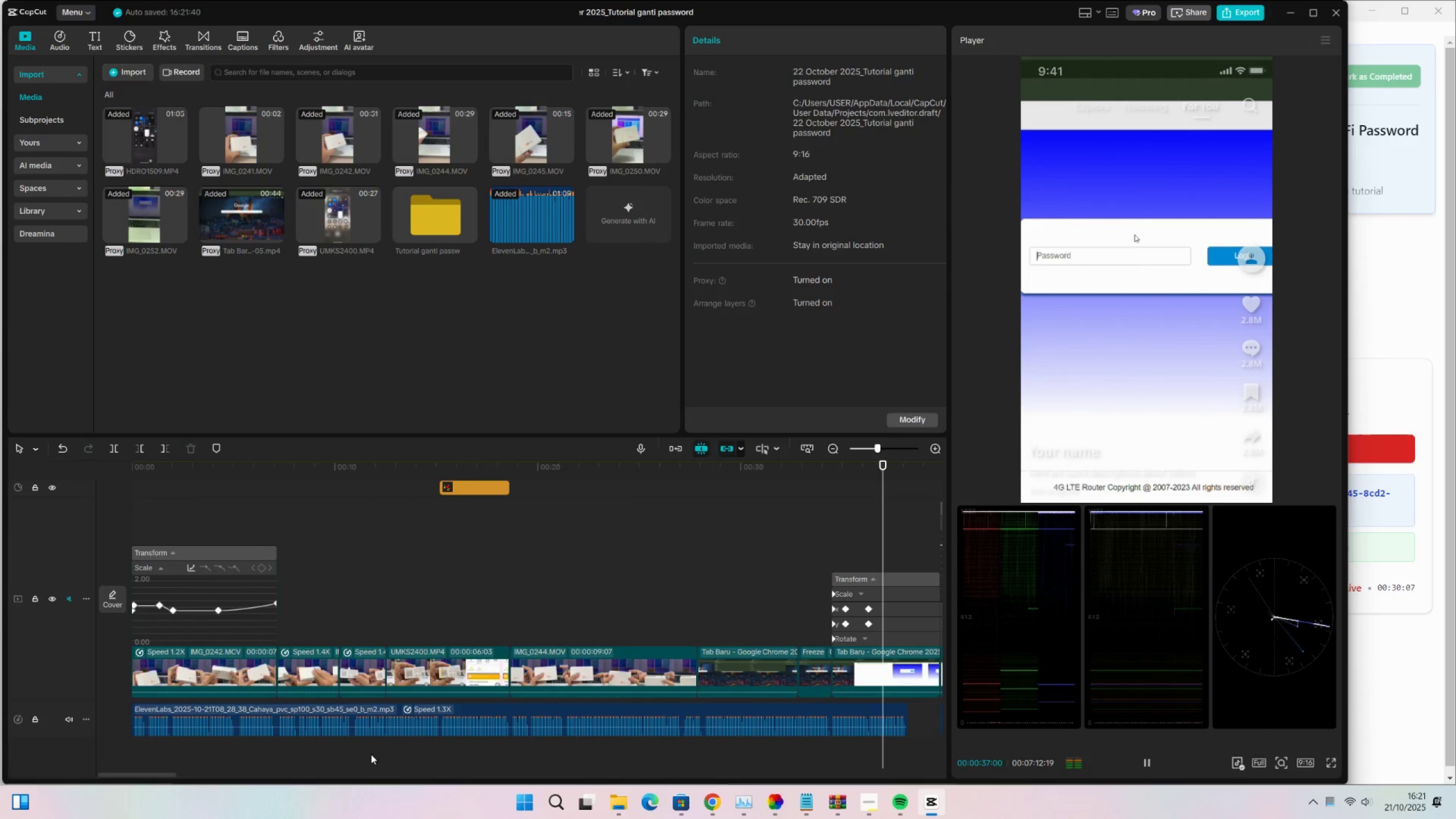 
left_click_drag(start_coordinate=[145, 776], to_coordinate=[193, 776])
 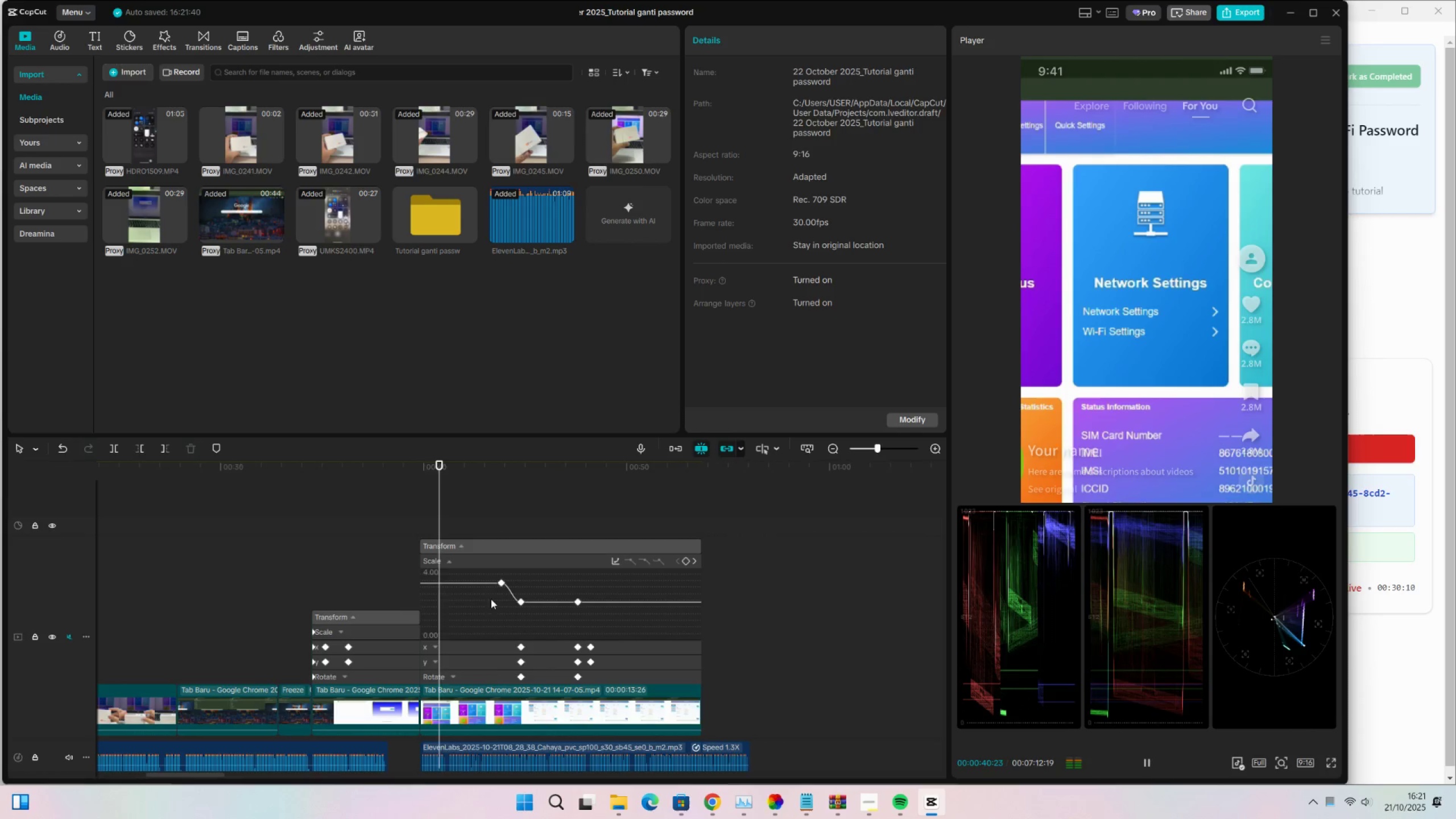 
left_click([391, 576])
 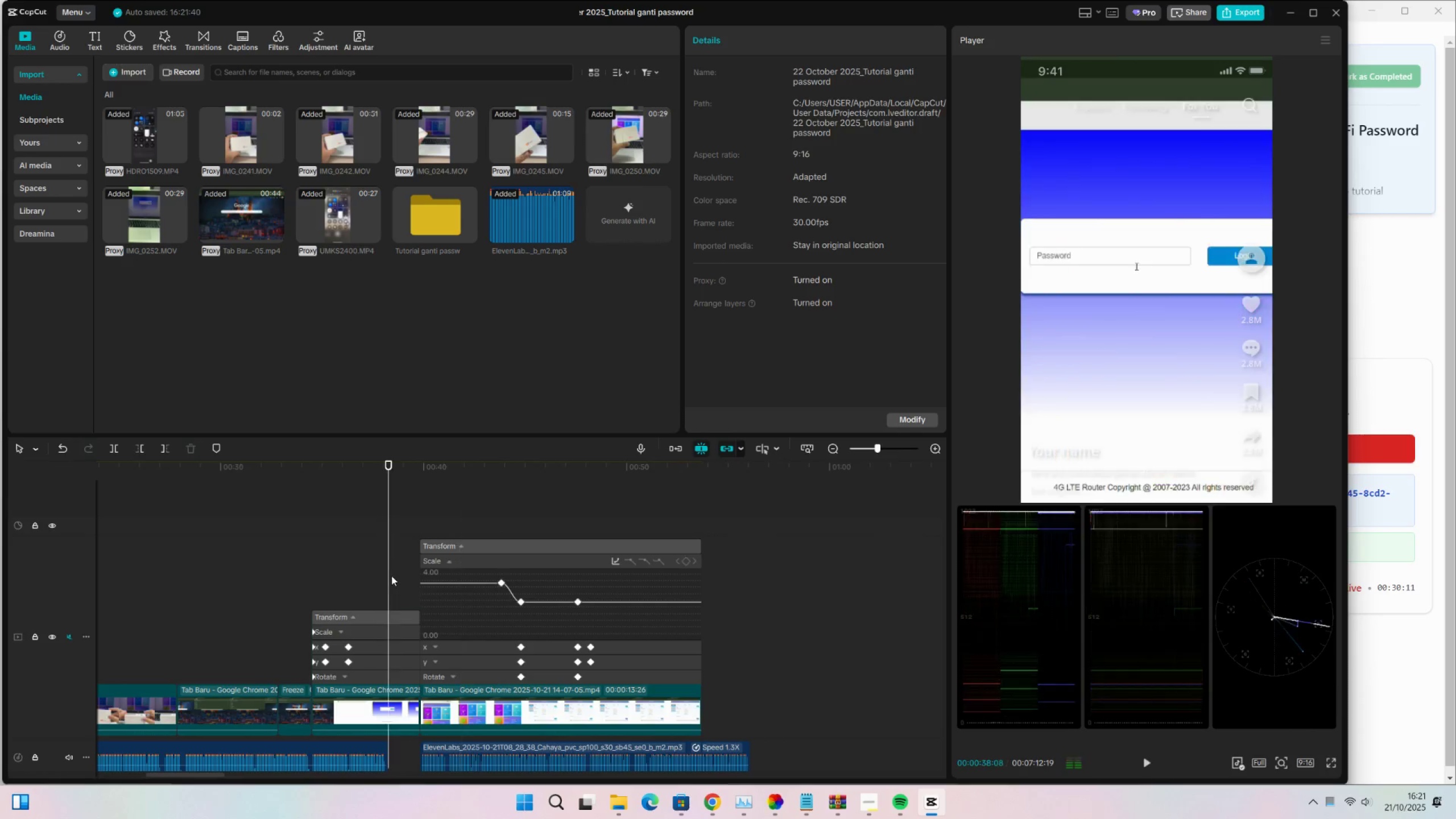 
key(Space)
 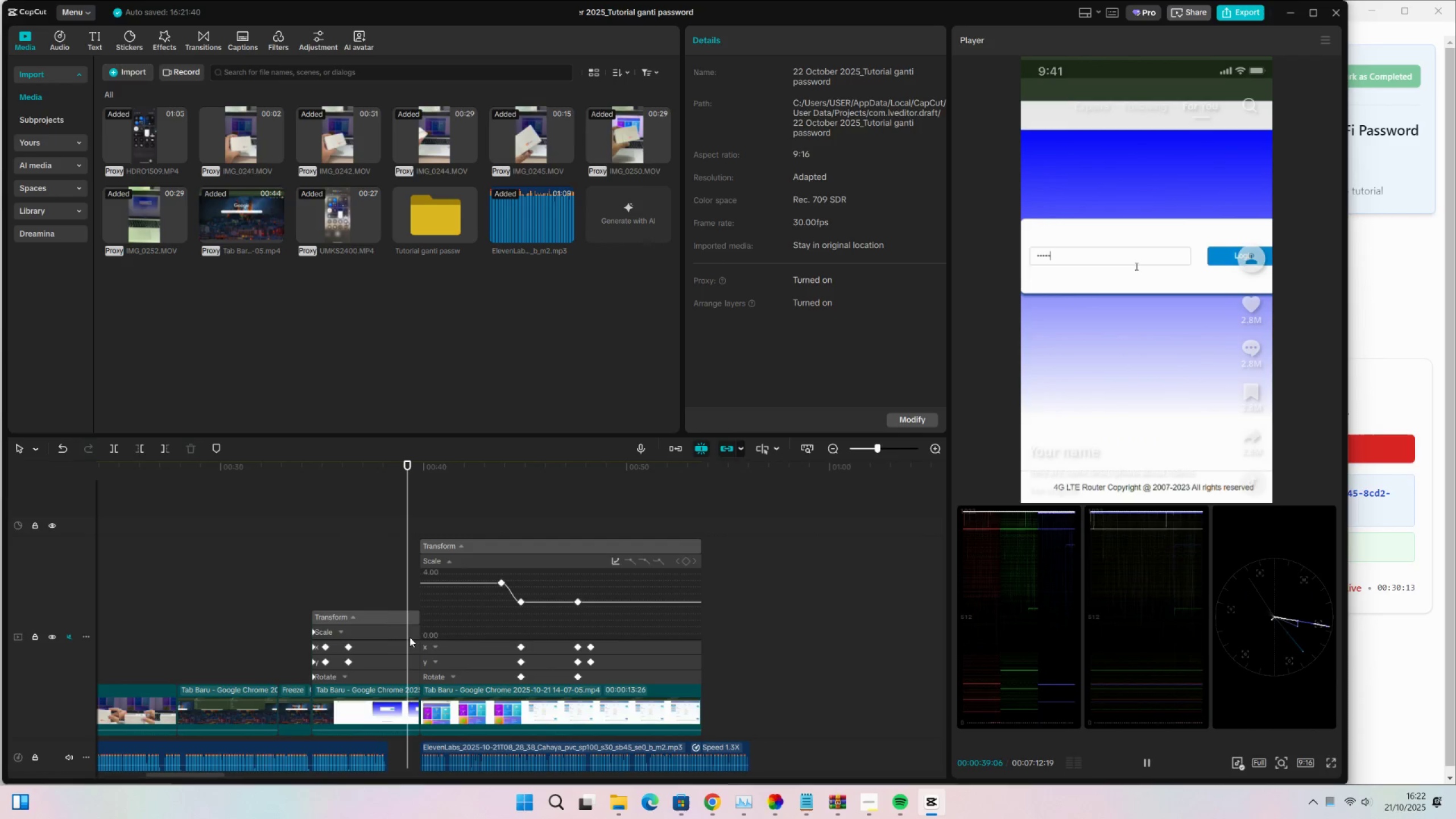 
key(Space)
 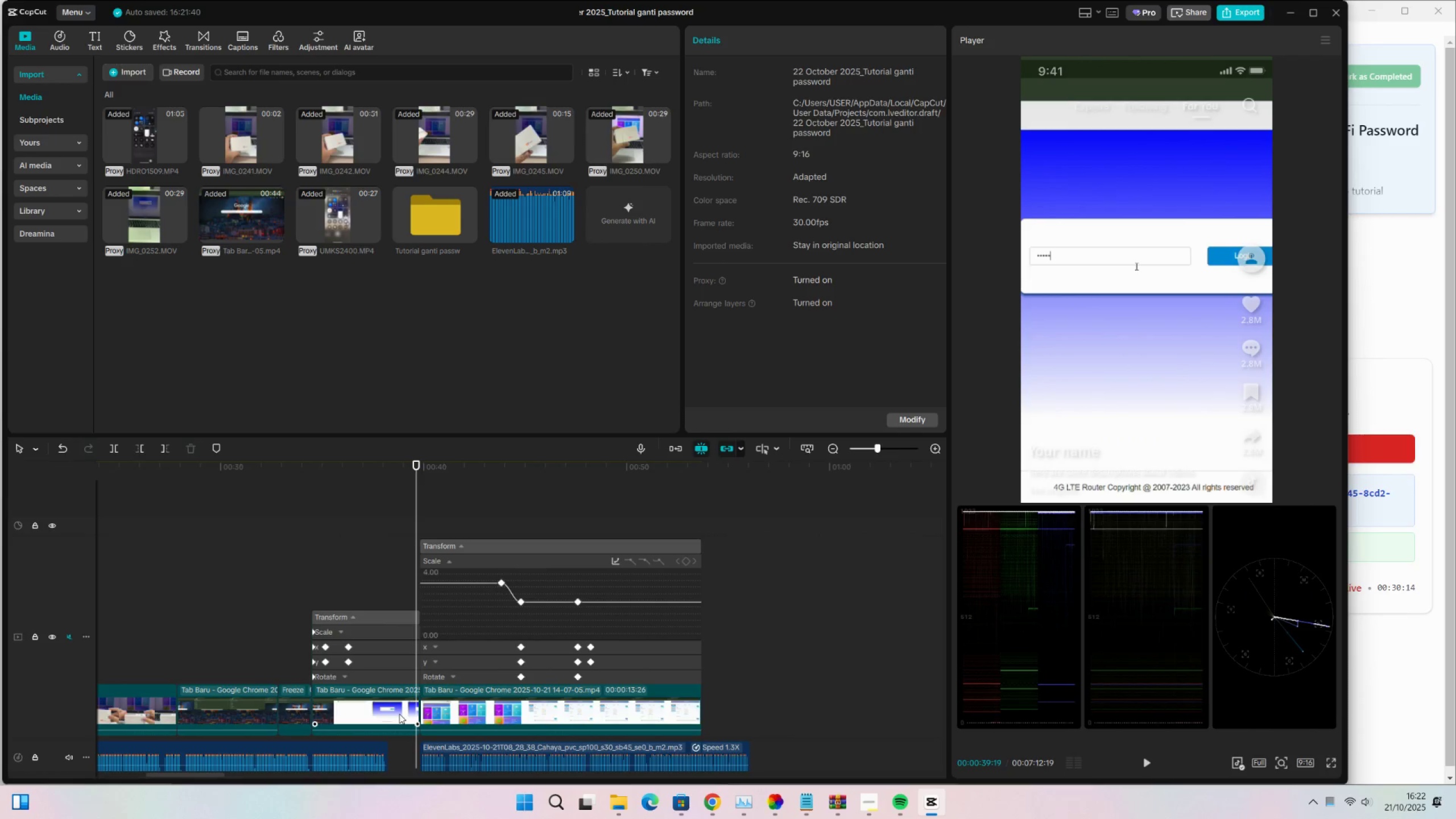 
key(C)
 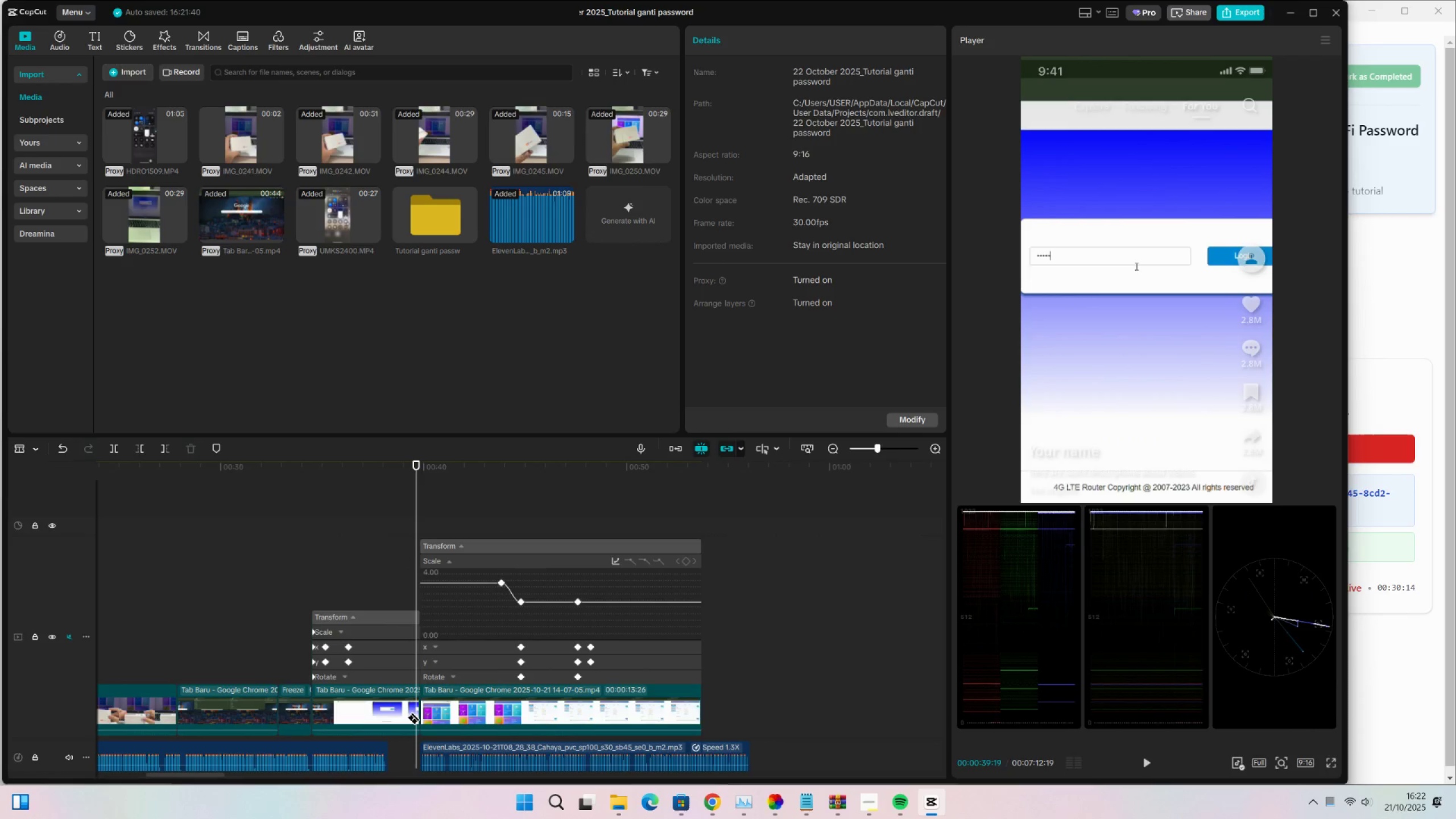 
hold_key(key=ShiftLeft, duration=0.55)
left_click([414, 710])
 